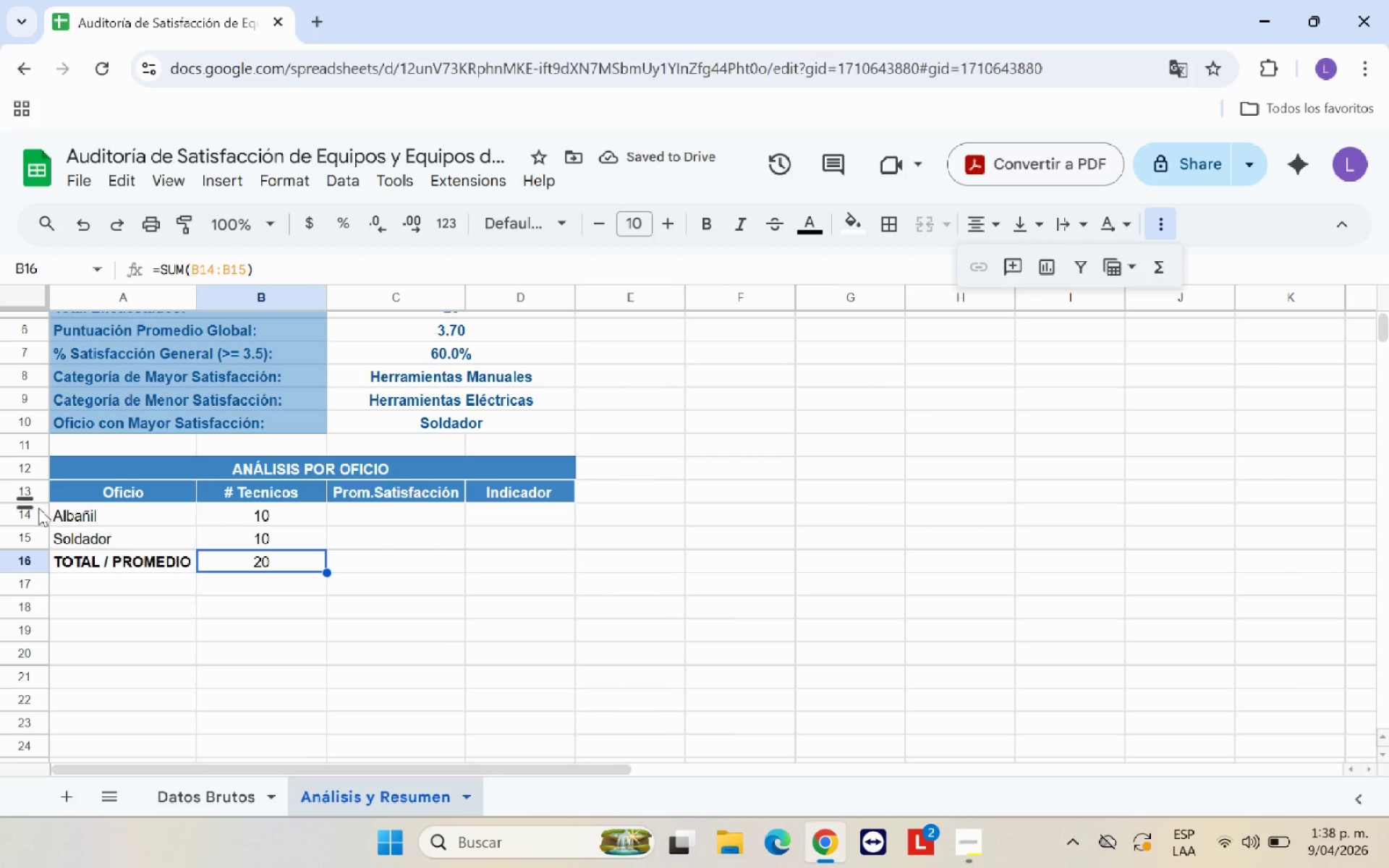 
left_click([124, 555])
 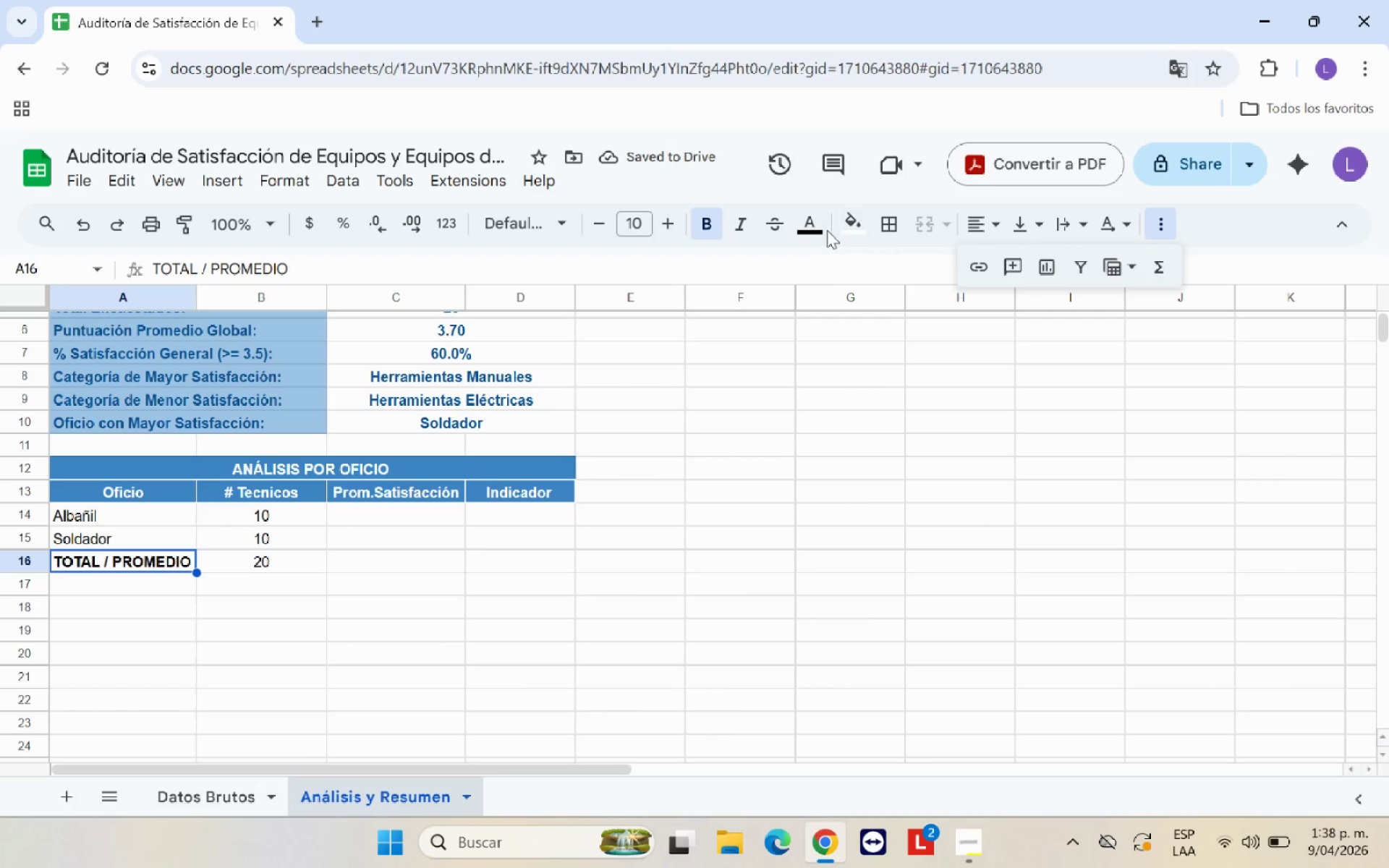 
left_click([826, 230])
 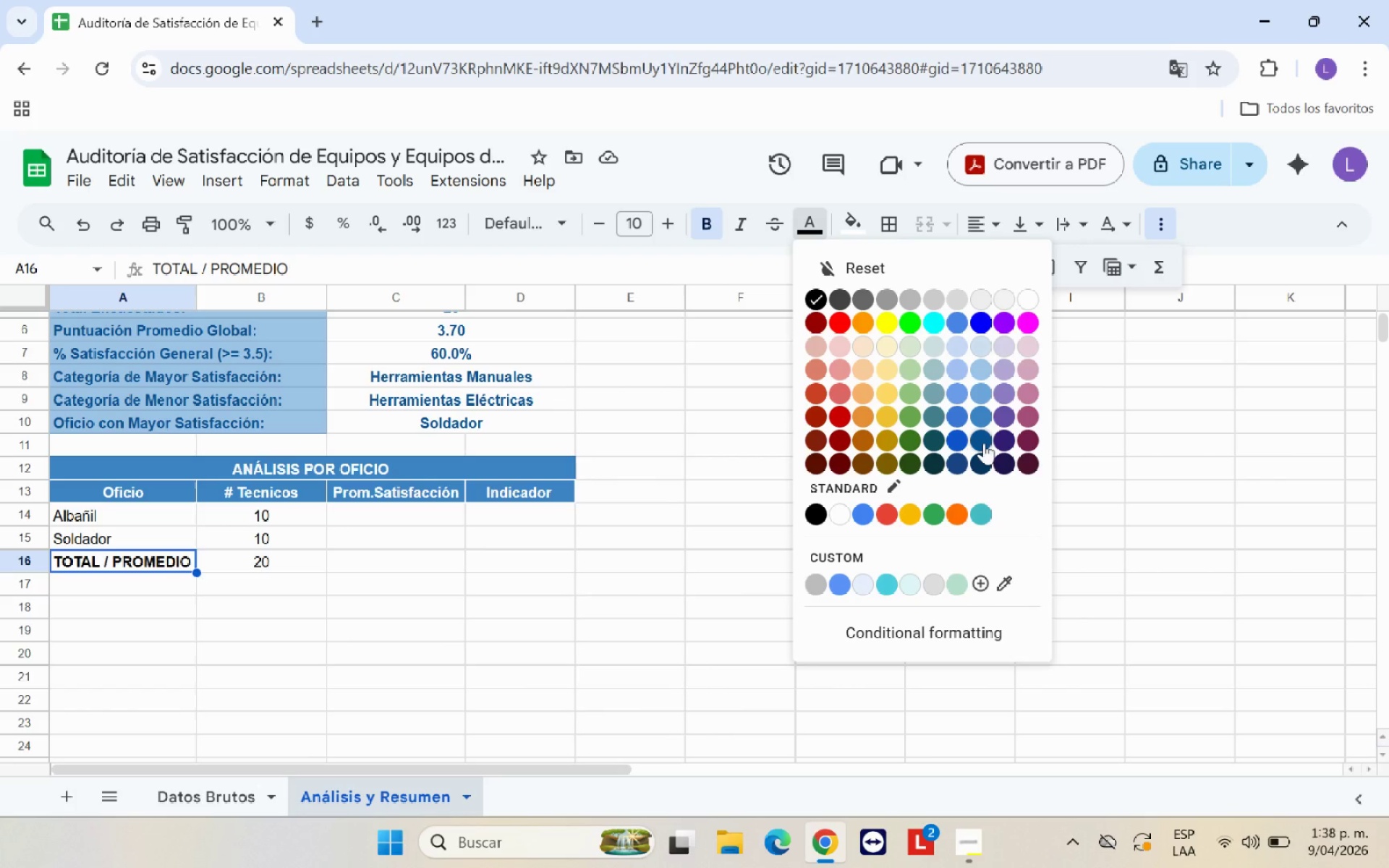 
left_click([982, 443])
 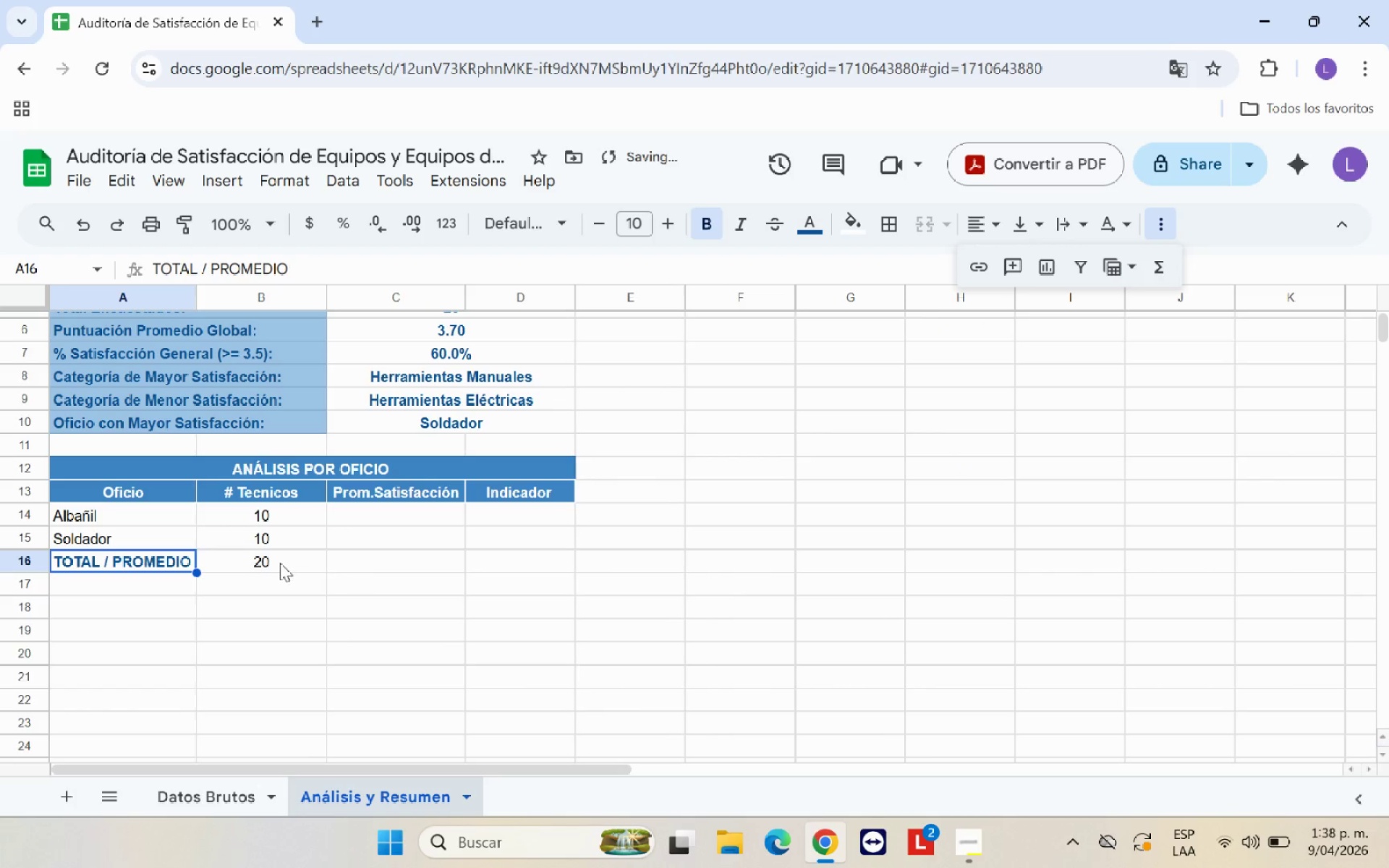 
left_click([279, 563])
 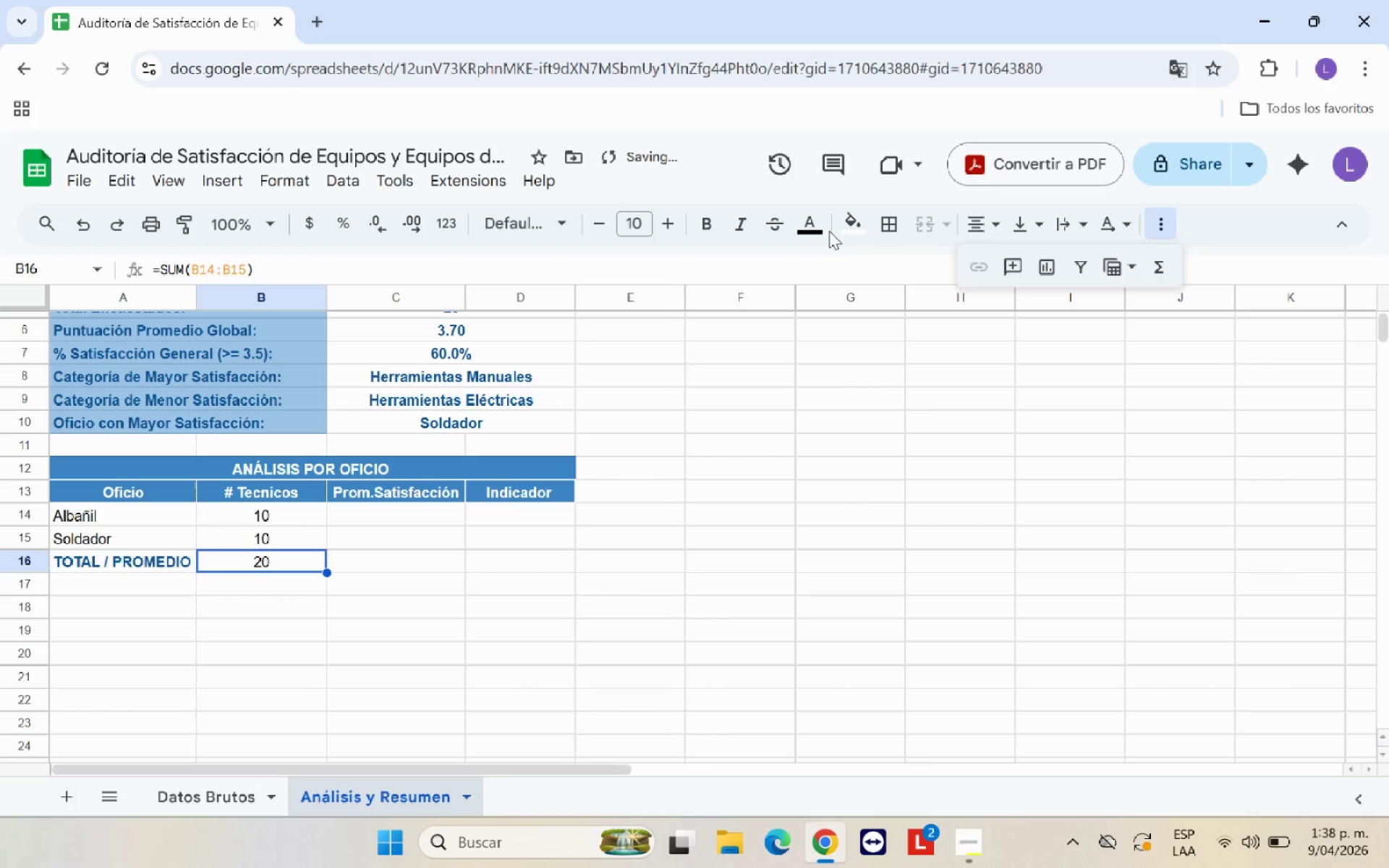 
left_click([802, 224])
 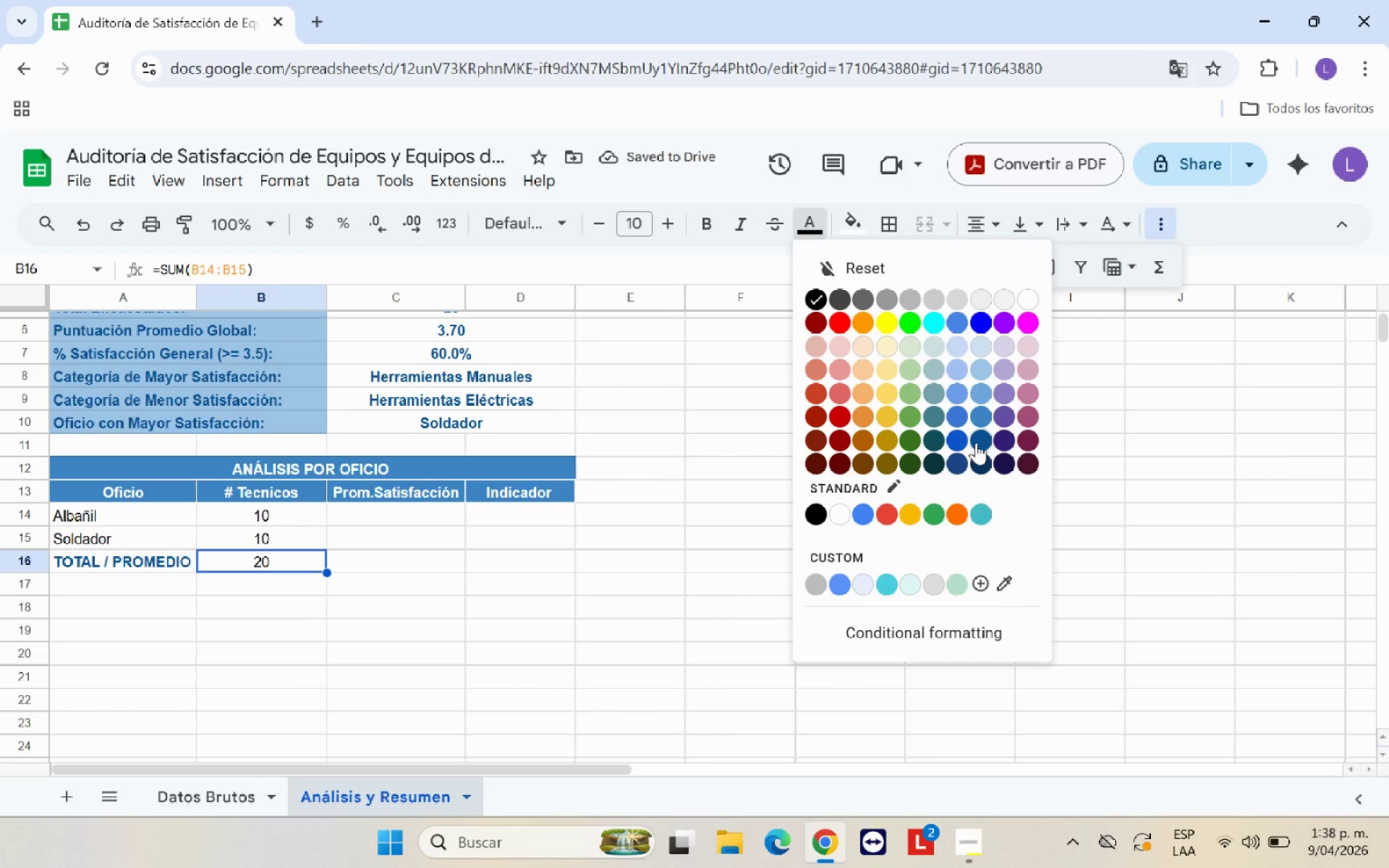 
left_click([982, 440])
 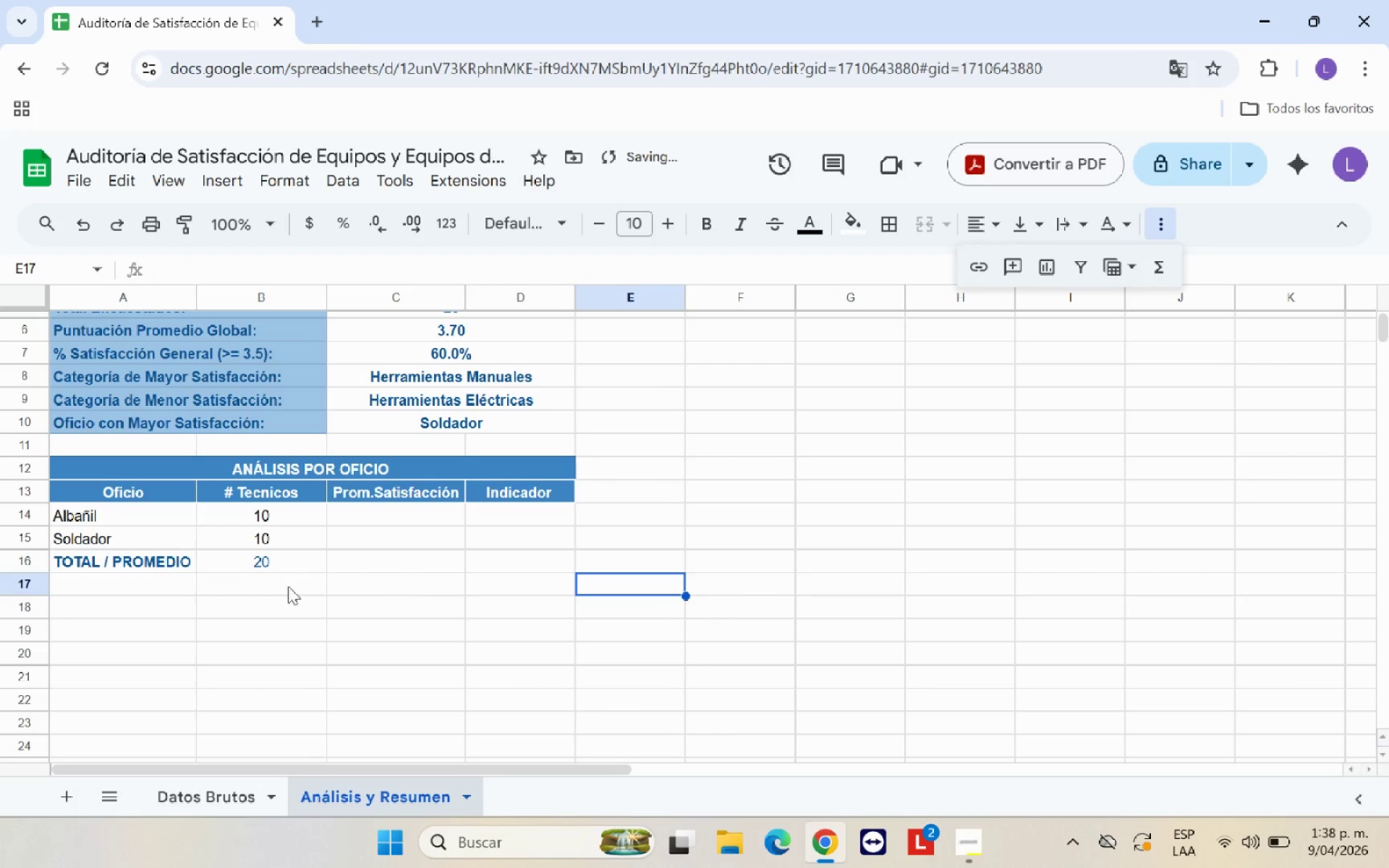 
left_click([275, 558])
 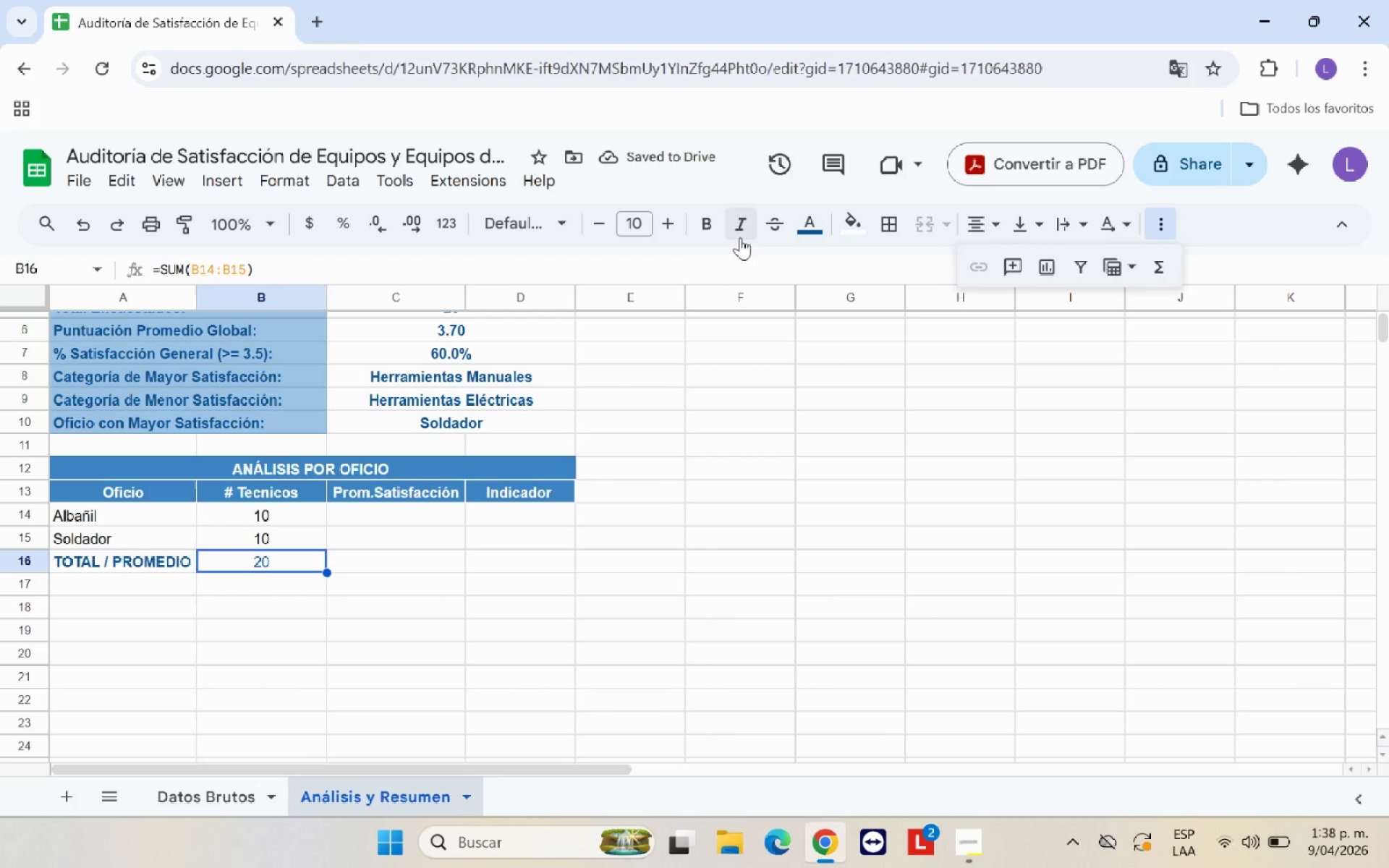 
left_click([705, 233])
 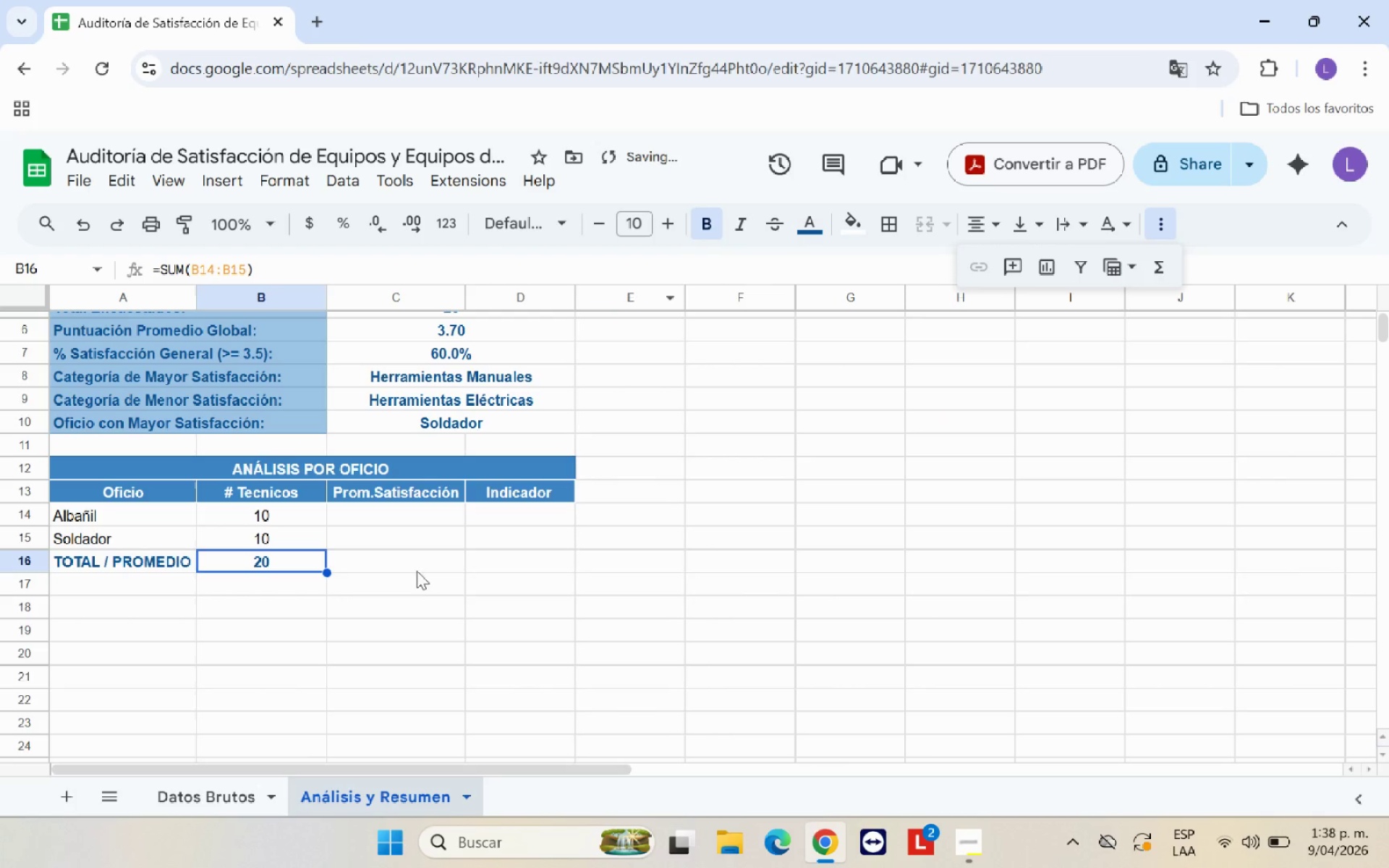 
left_click([410, 582])
 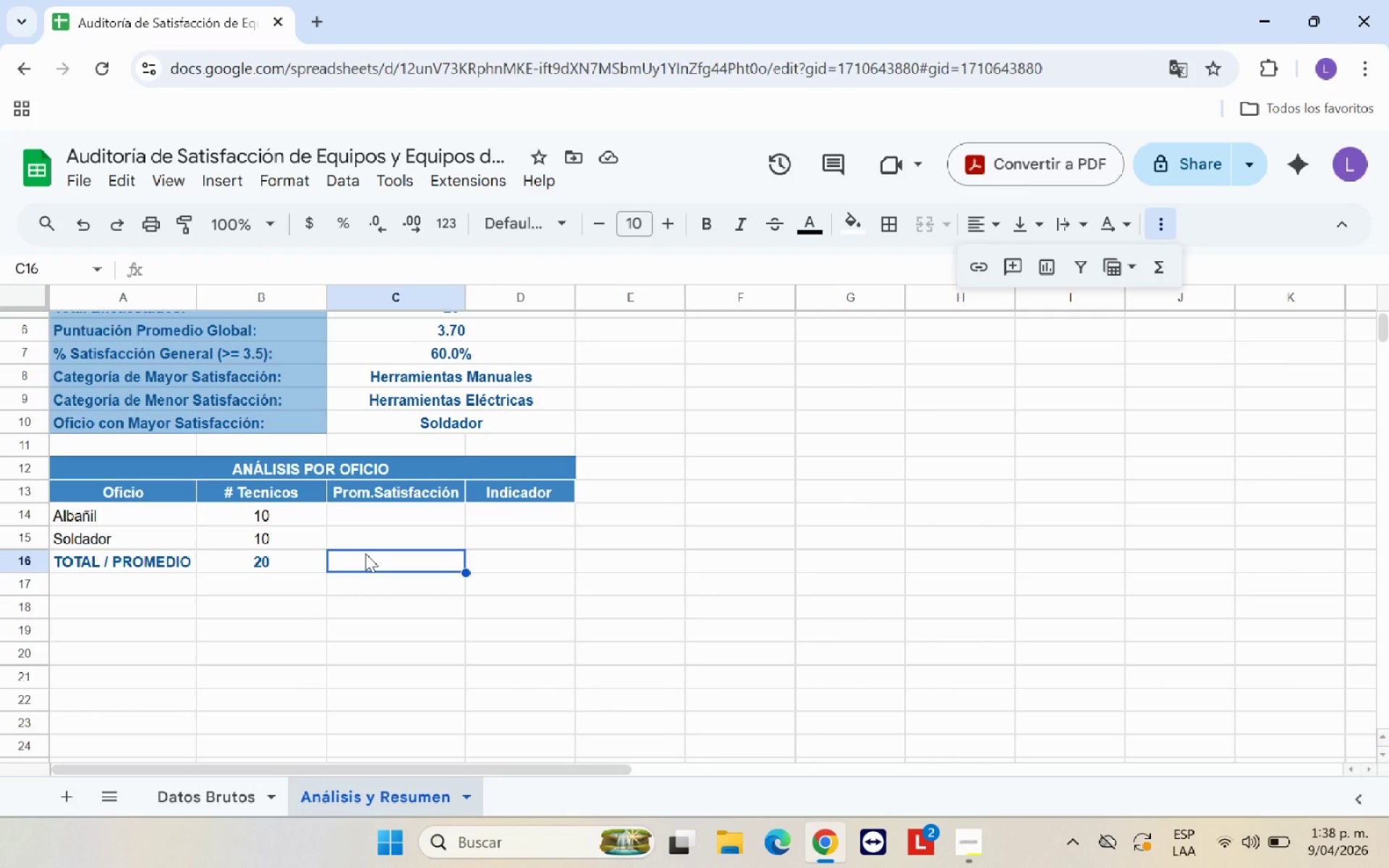 
wait(10.92)
 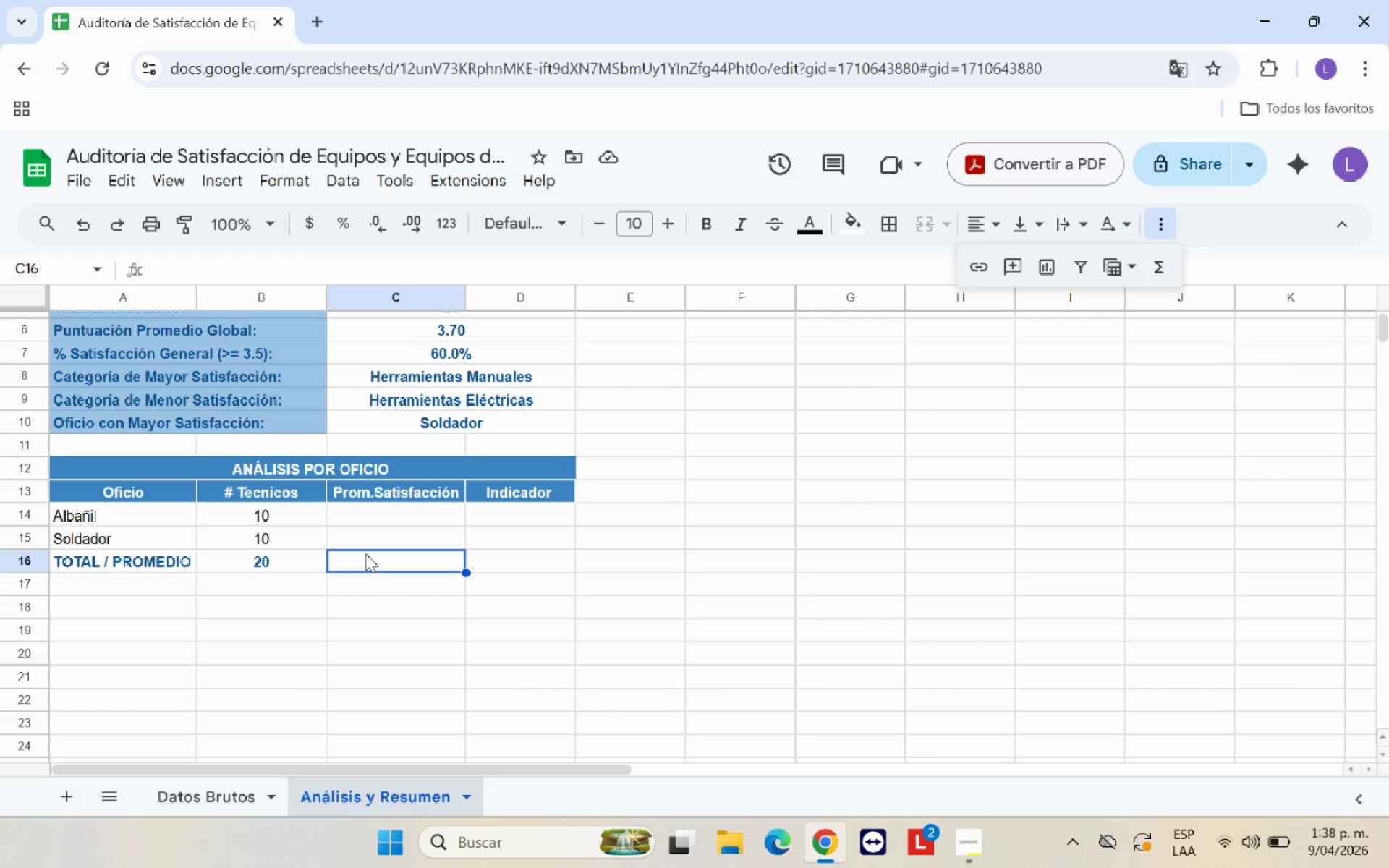 
key(Shift+0)
 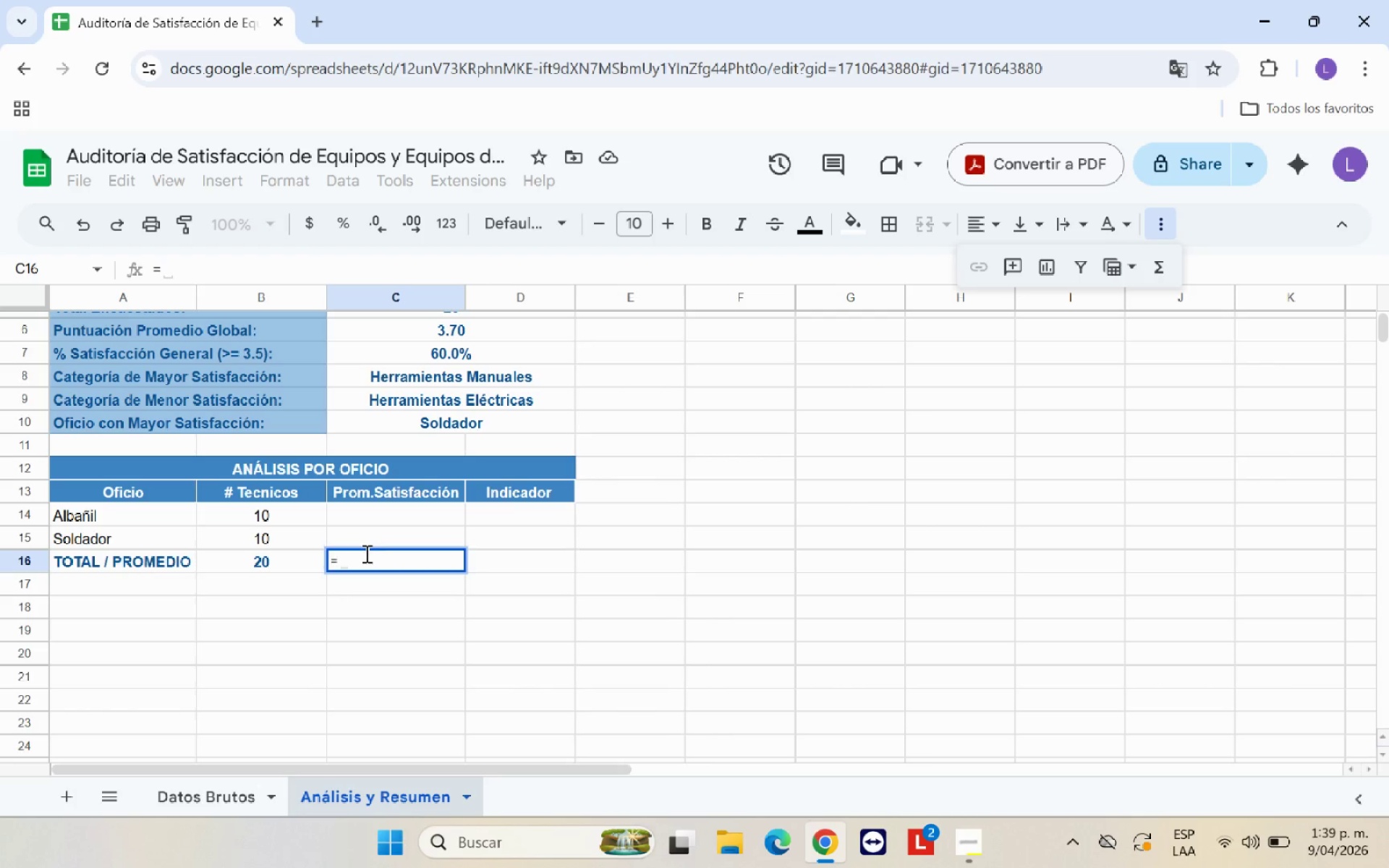 
key(Backspace)
 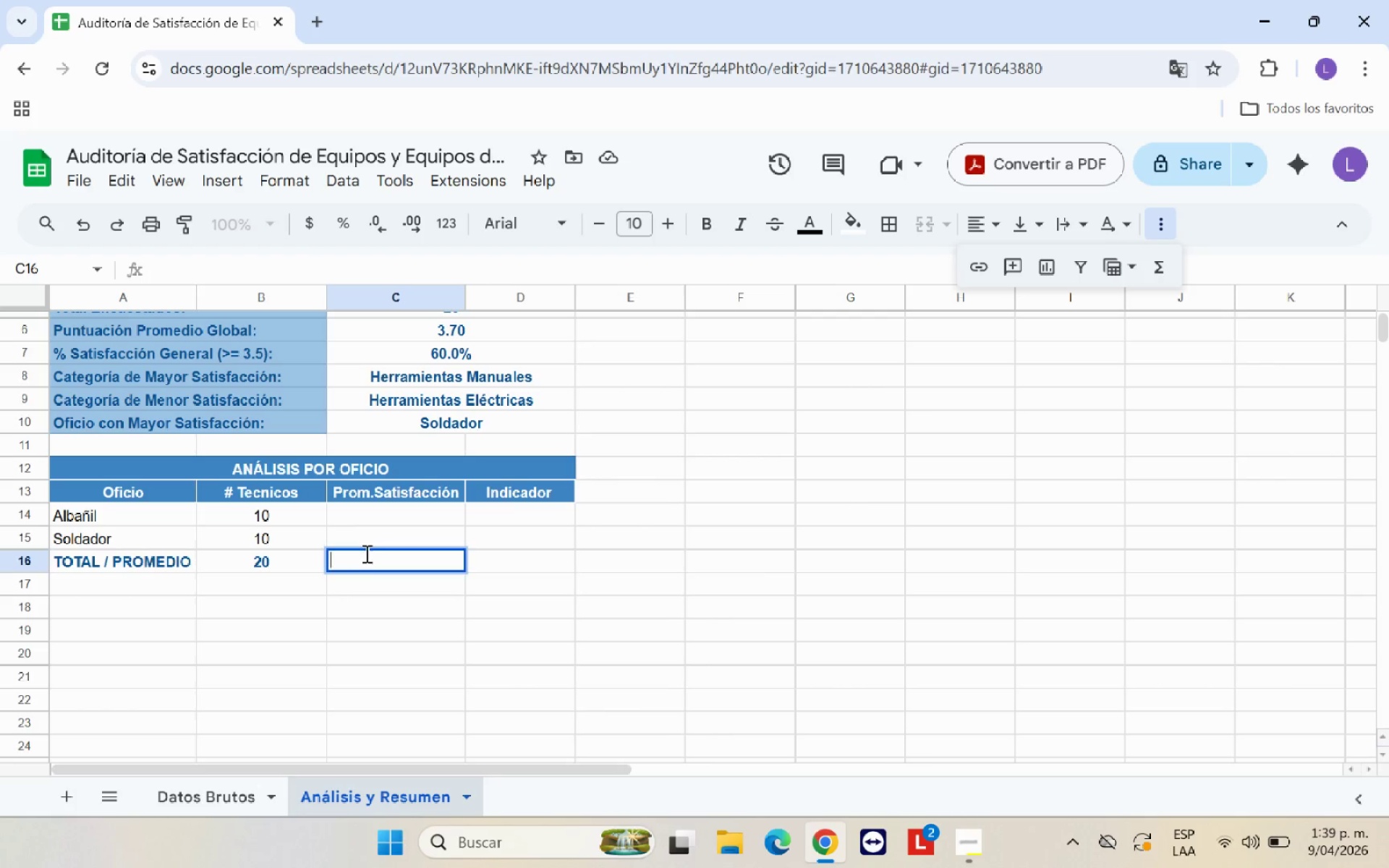 
key(ArrowUp)
 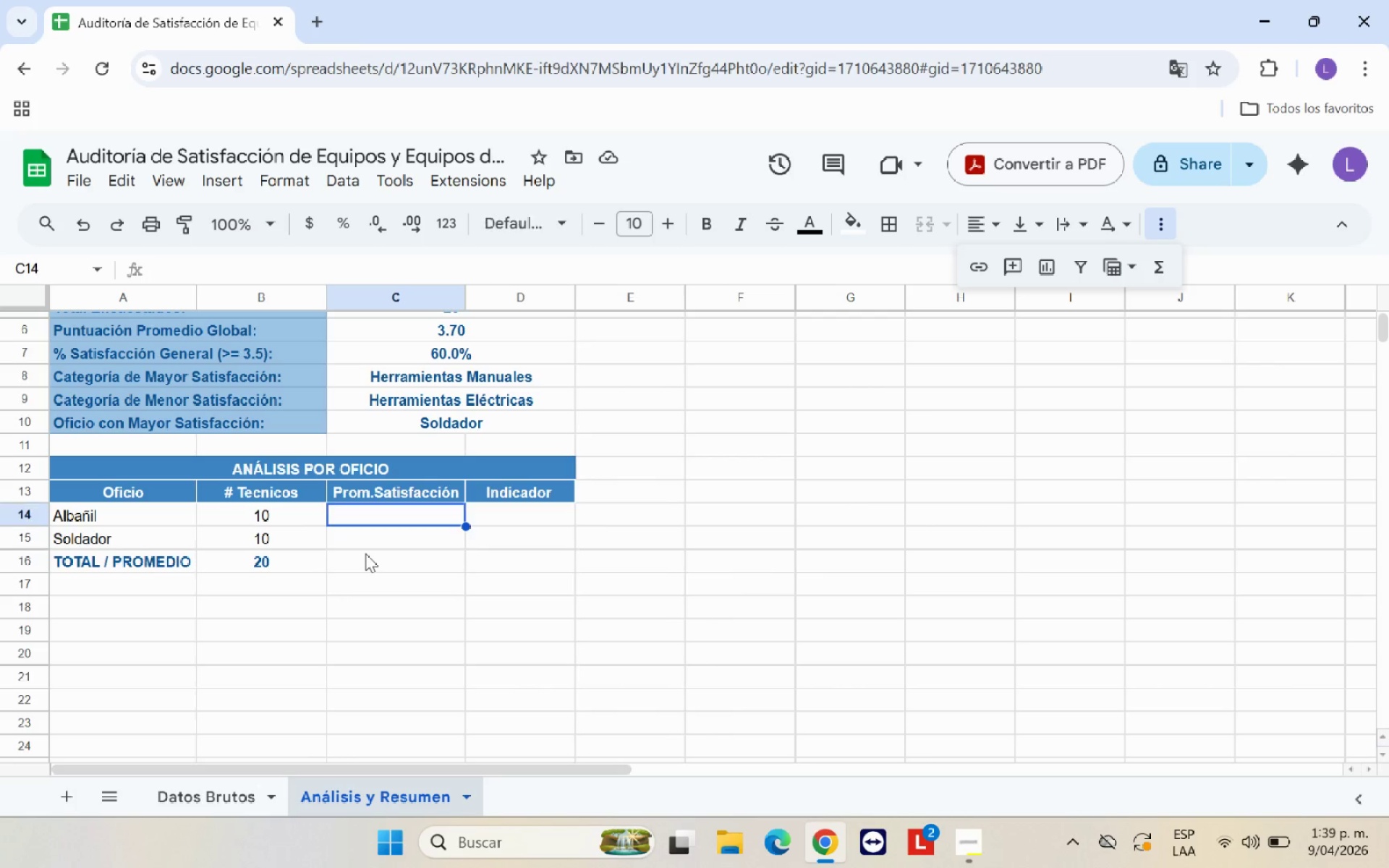 
key(ArrowUp)
 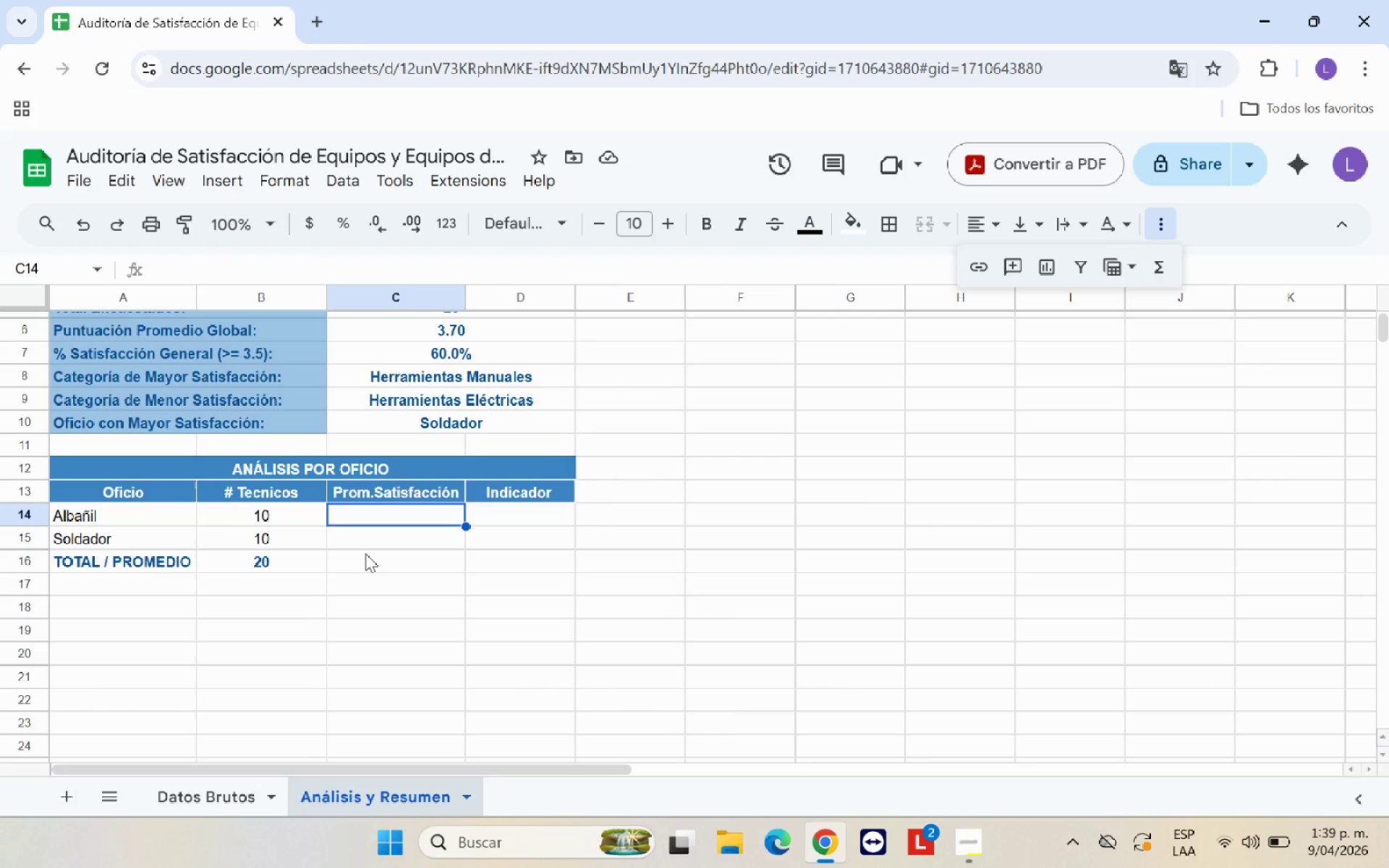 
type()PROMEDIO.SI*)
 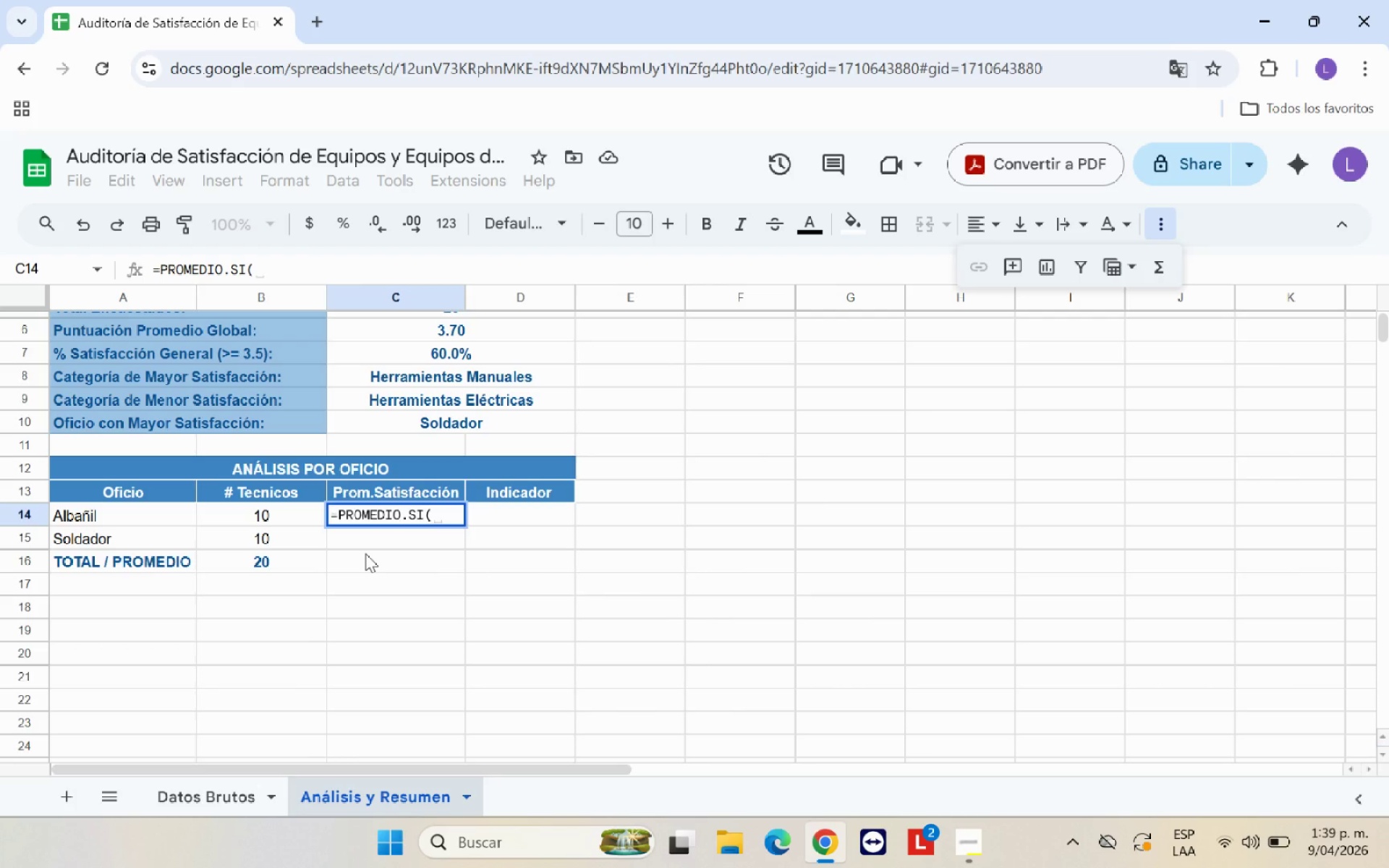 
wait(8.55)
 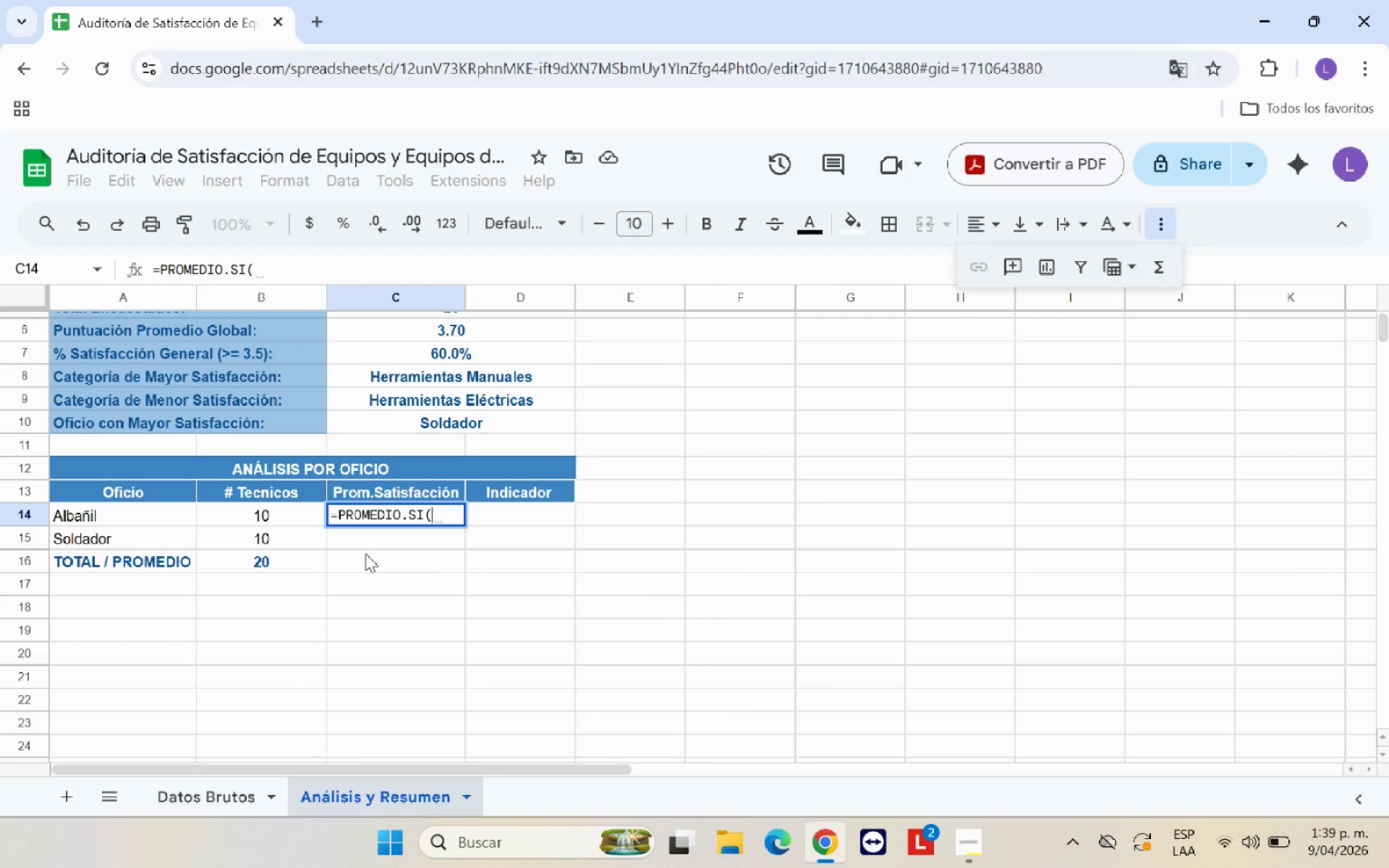 
left_click([249, 782])
 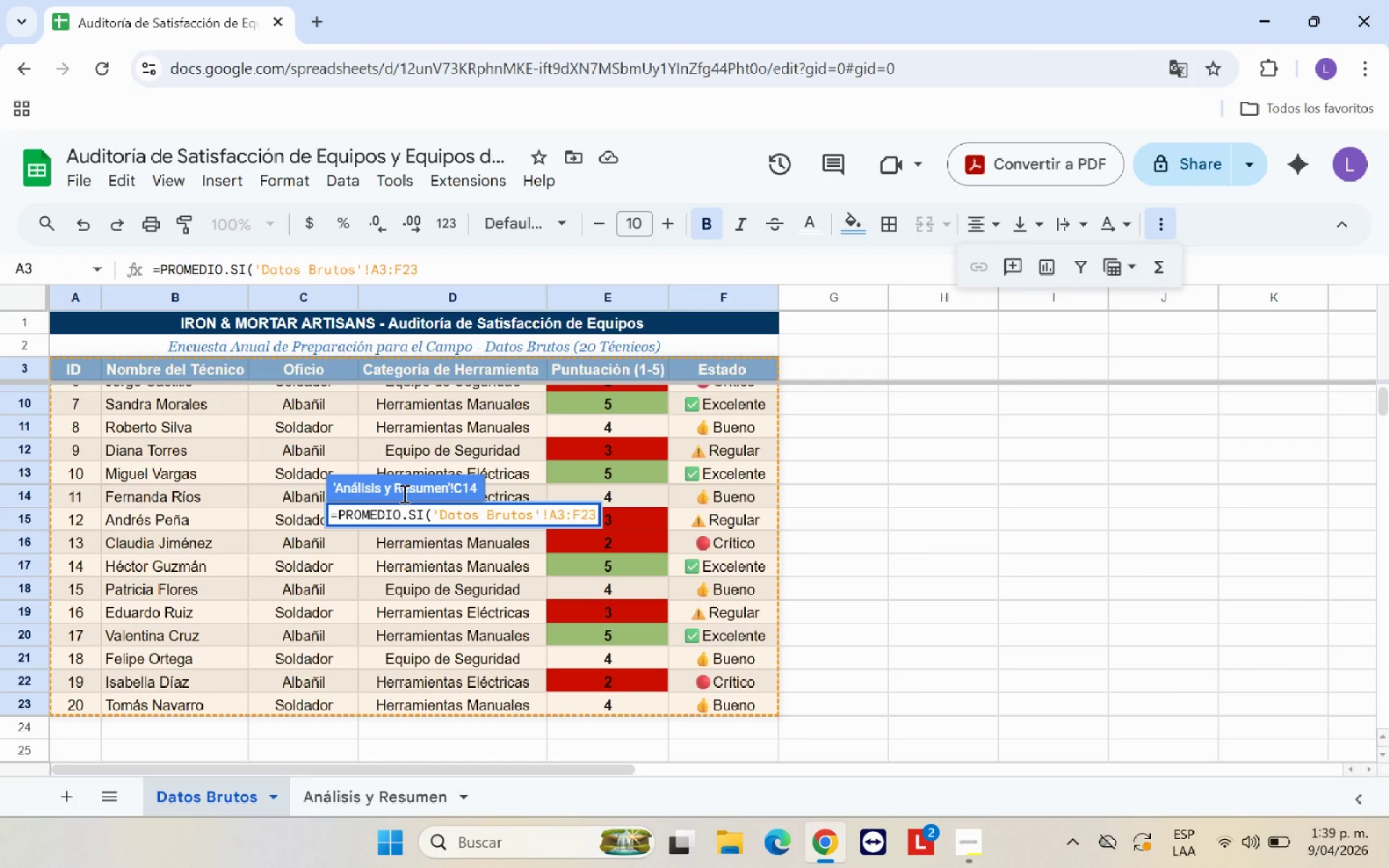 
hold_key(key=Backspace, duration=0.78)
 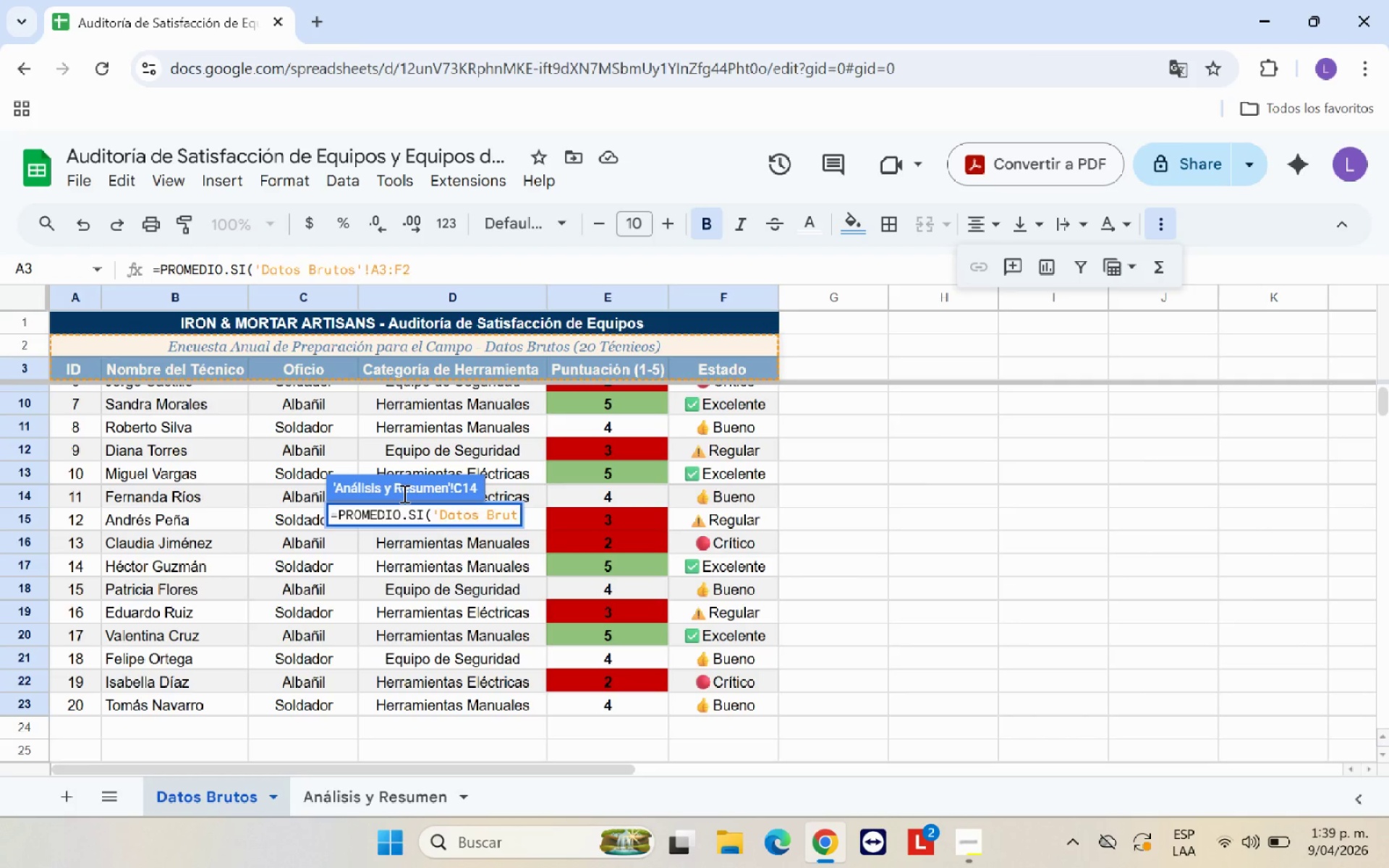 
key(Backspace)
 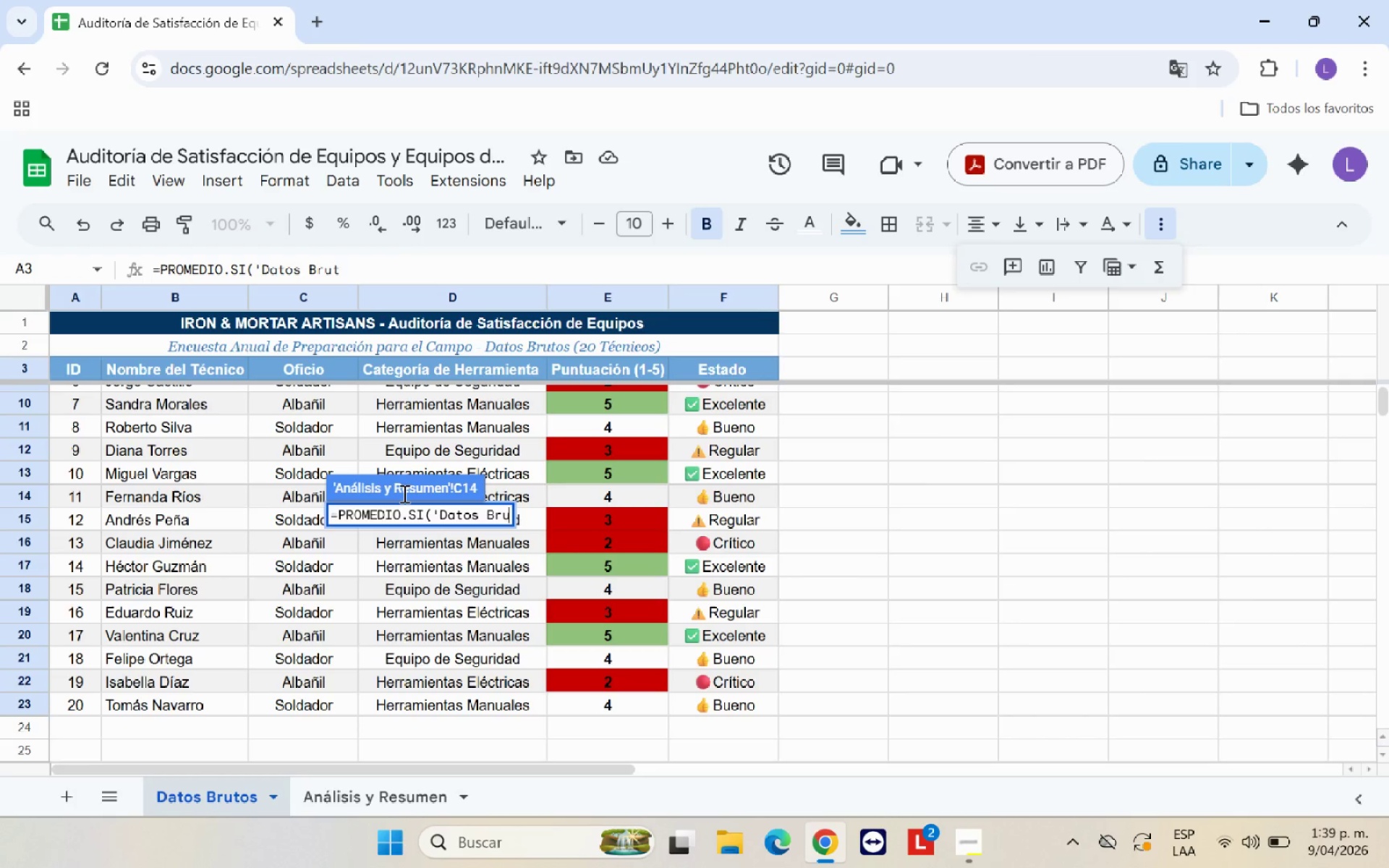 
key(Backspace)
 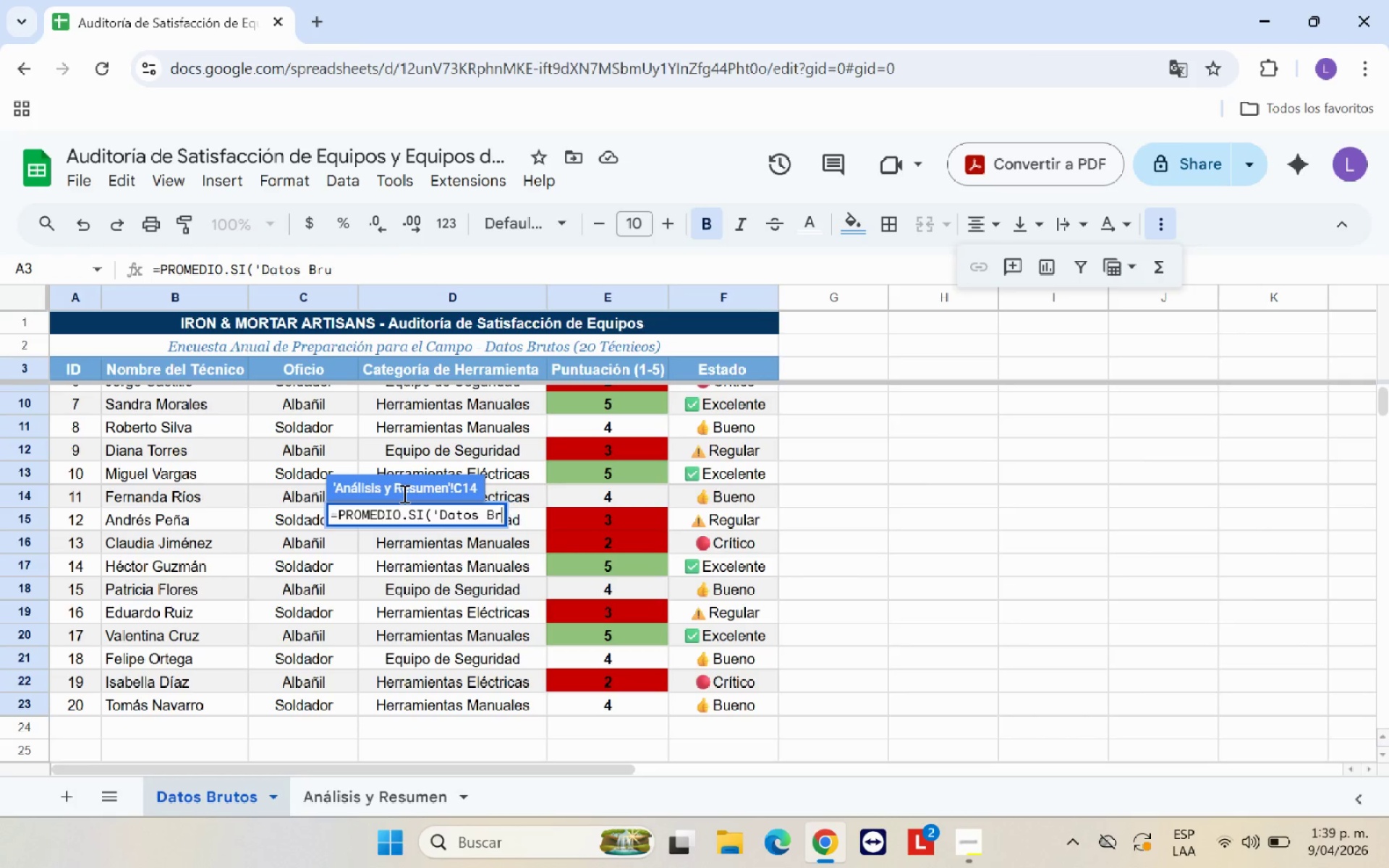 
key(Backspace)
 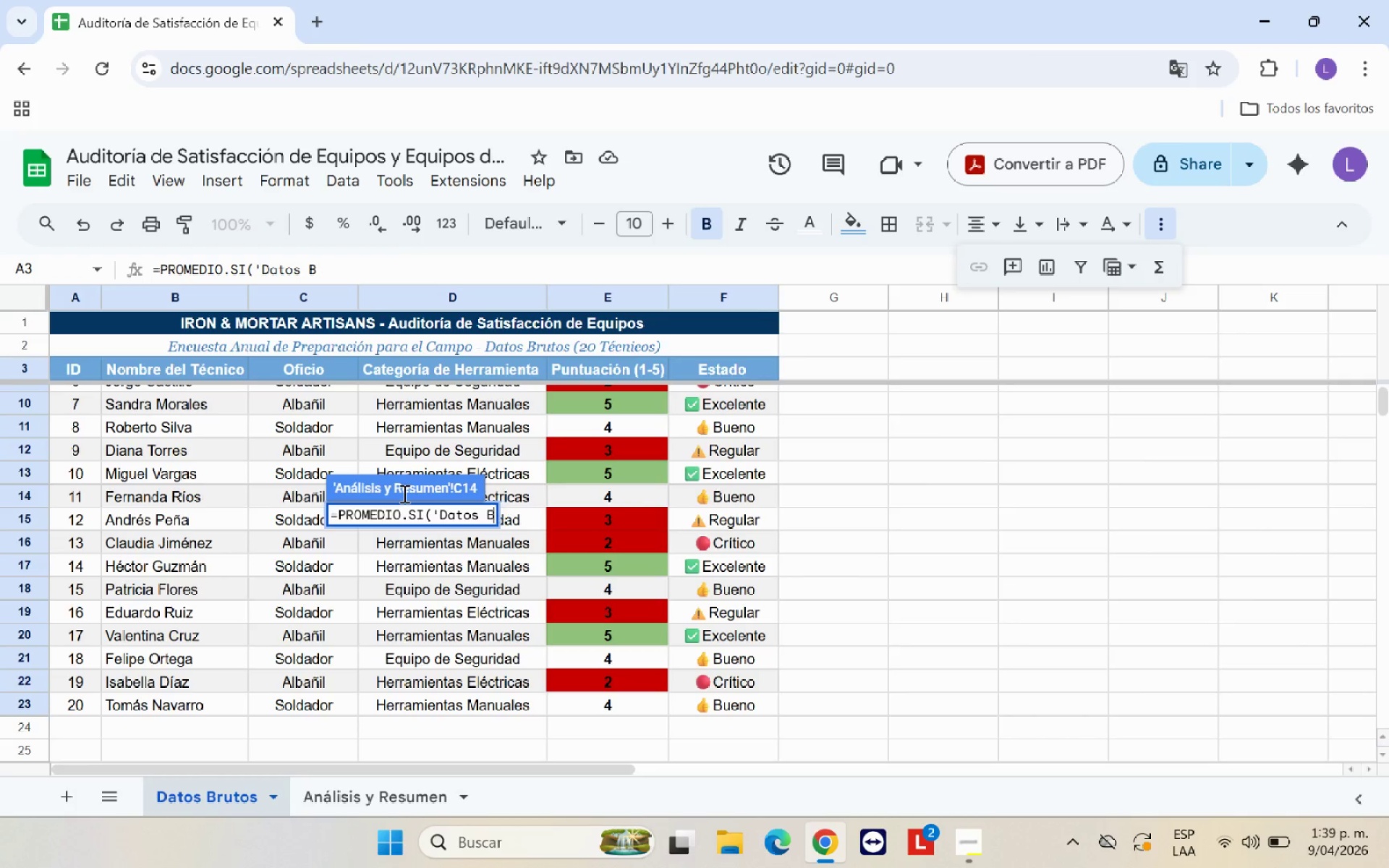 
key(Backspace)
 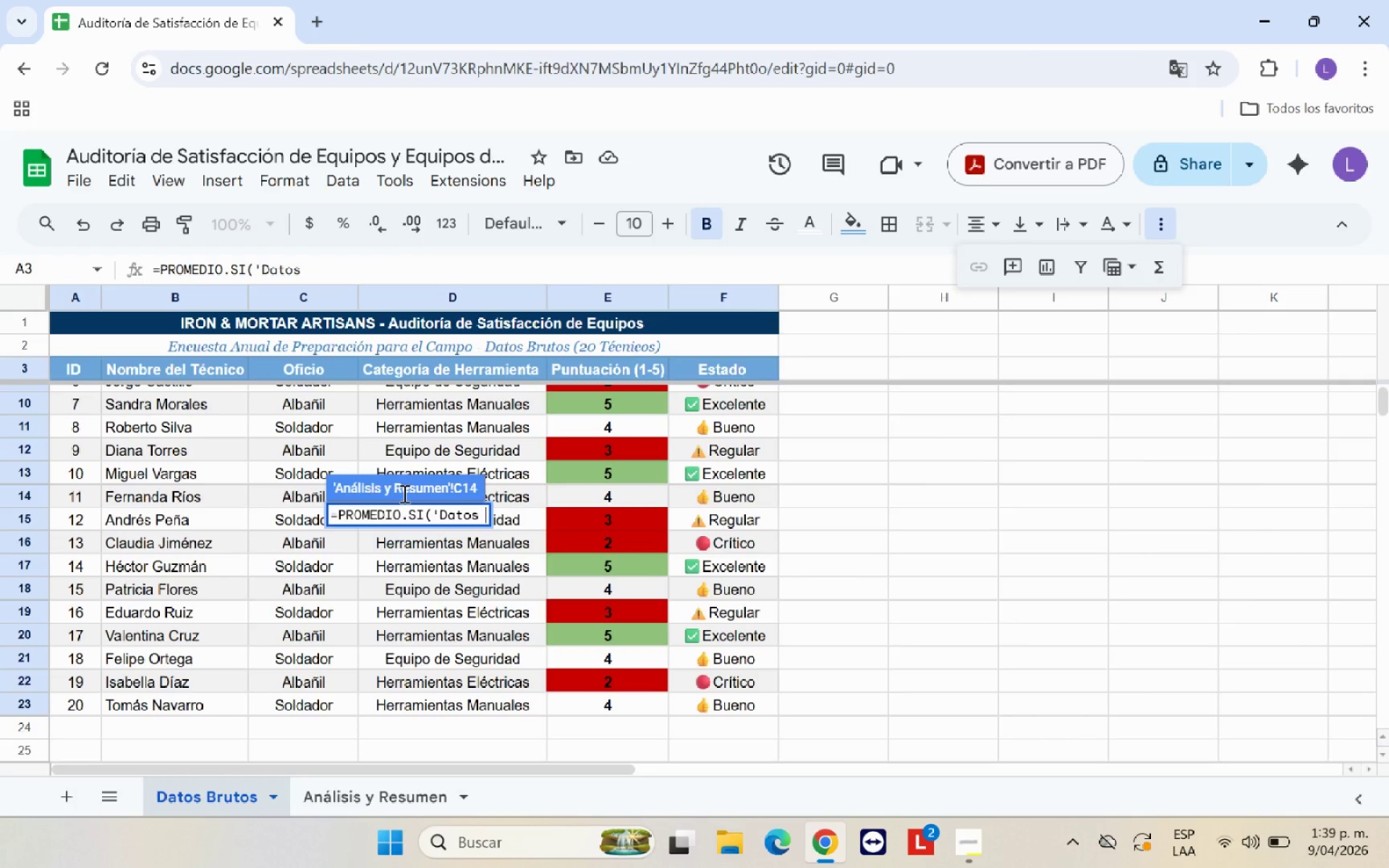 
key(Backspace)
 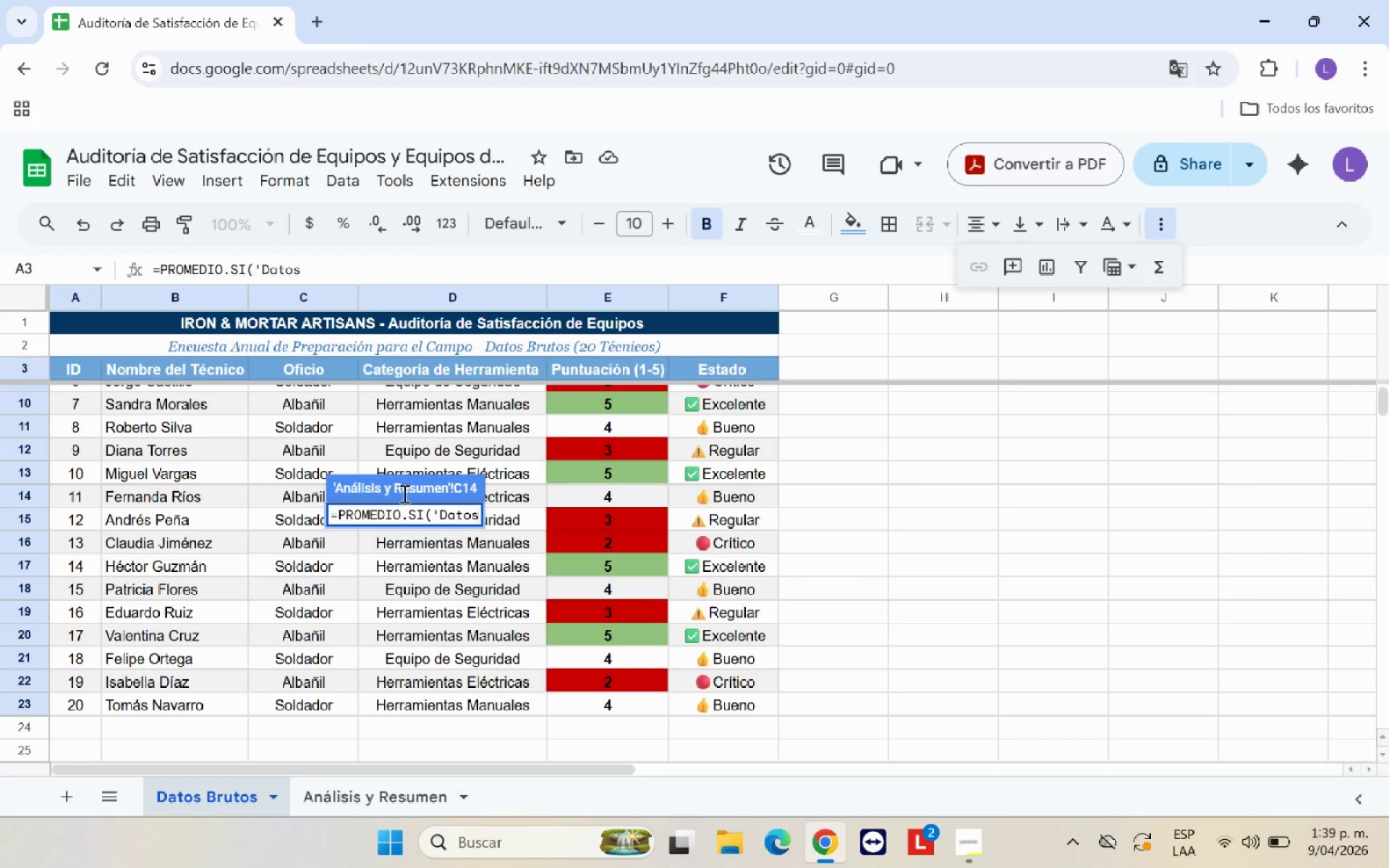 
key(Backspace)
 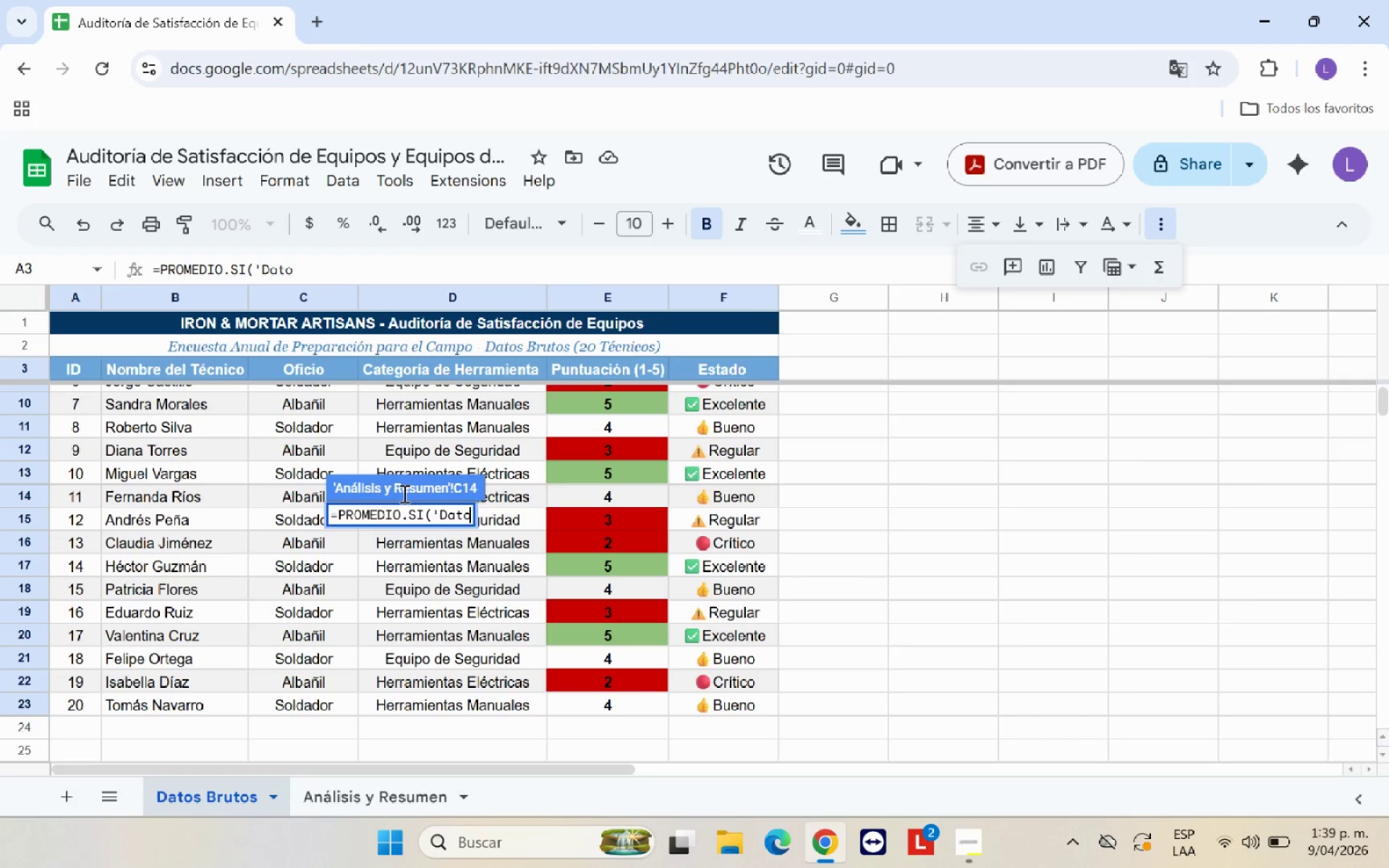 
key(Backspace)
 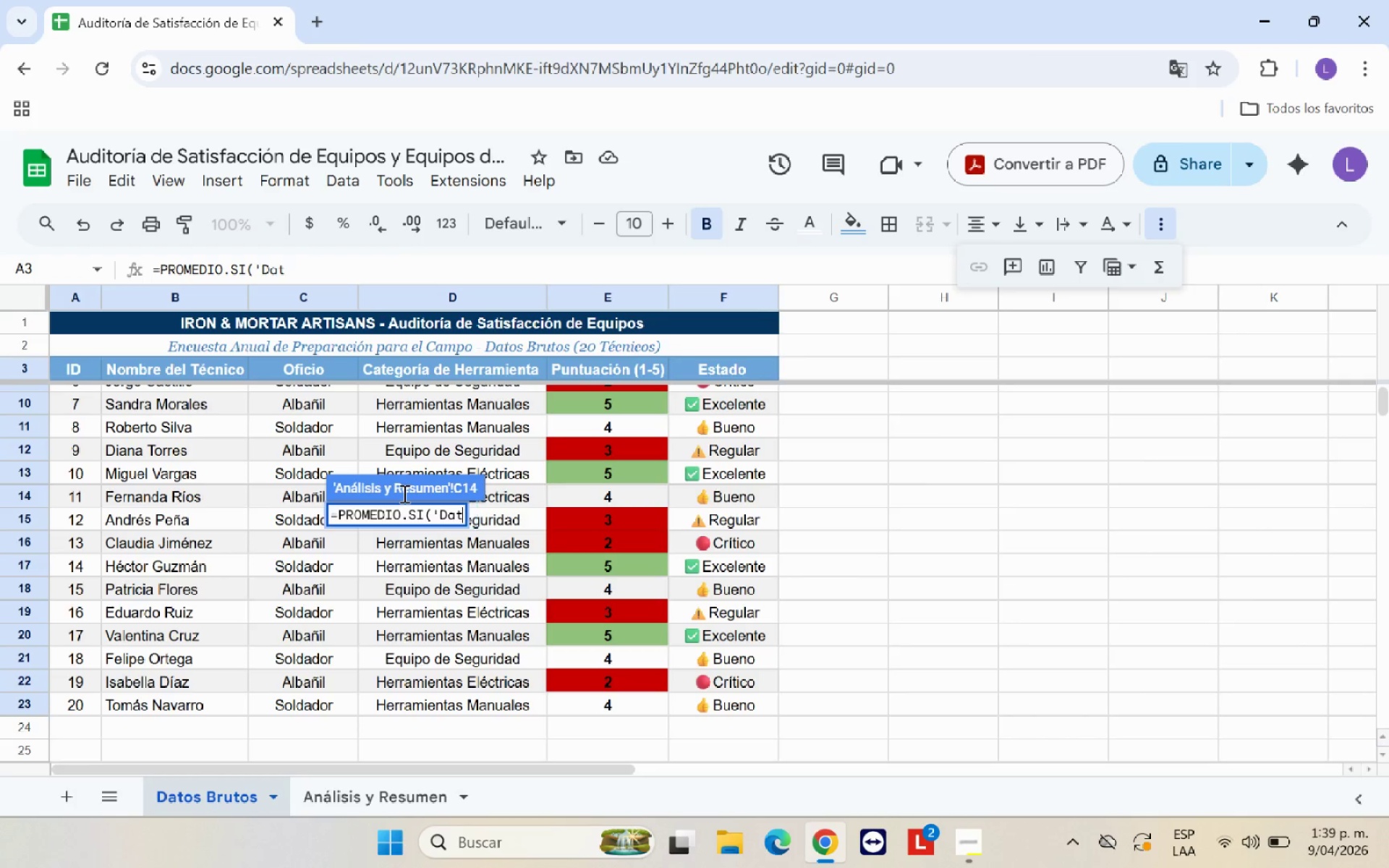 
key(Backspace)
 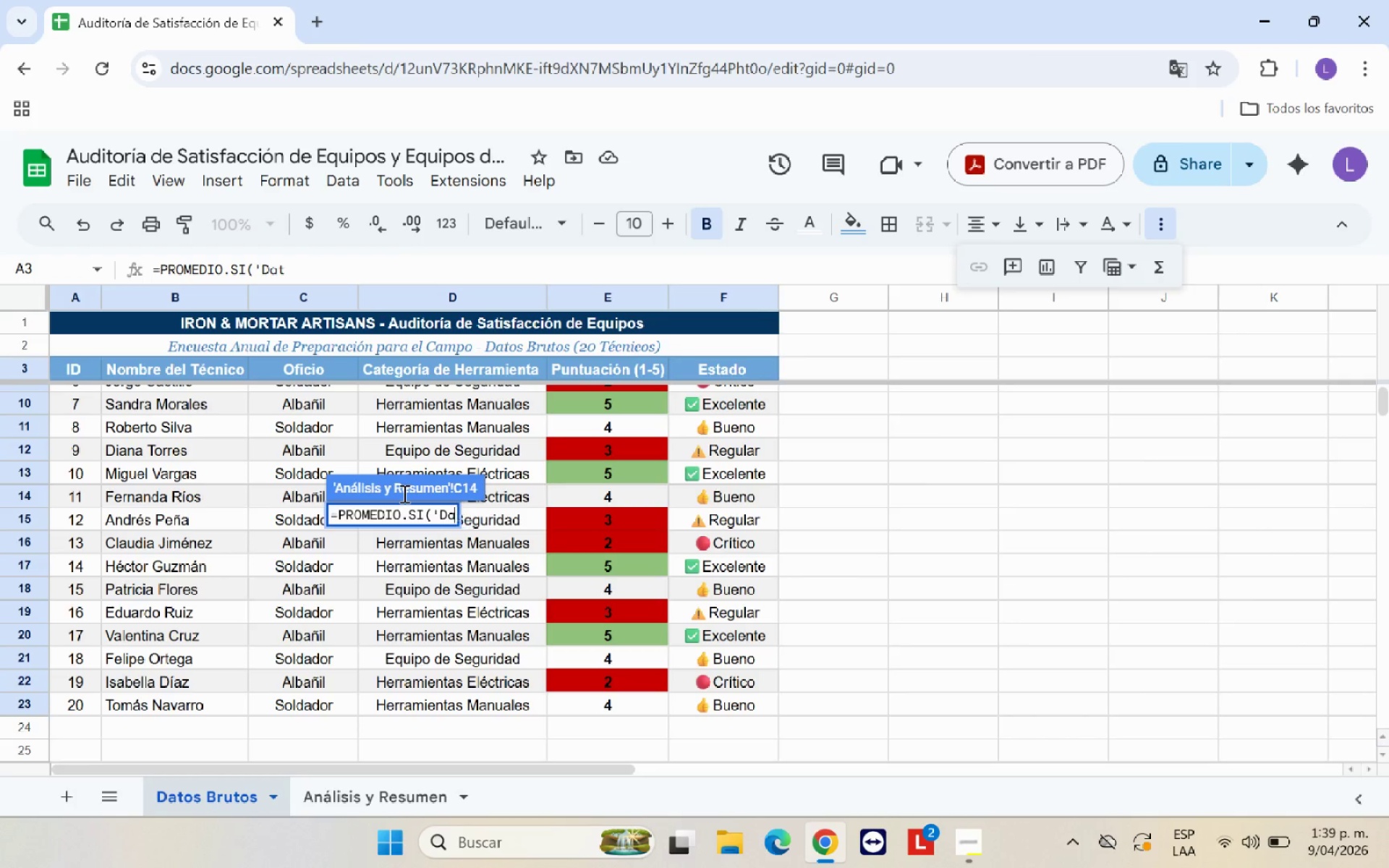 
key(Backspace)
 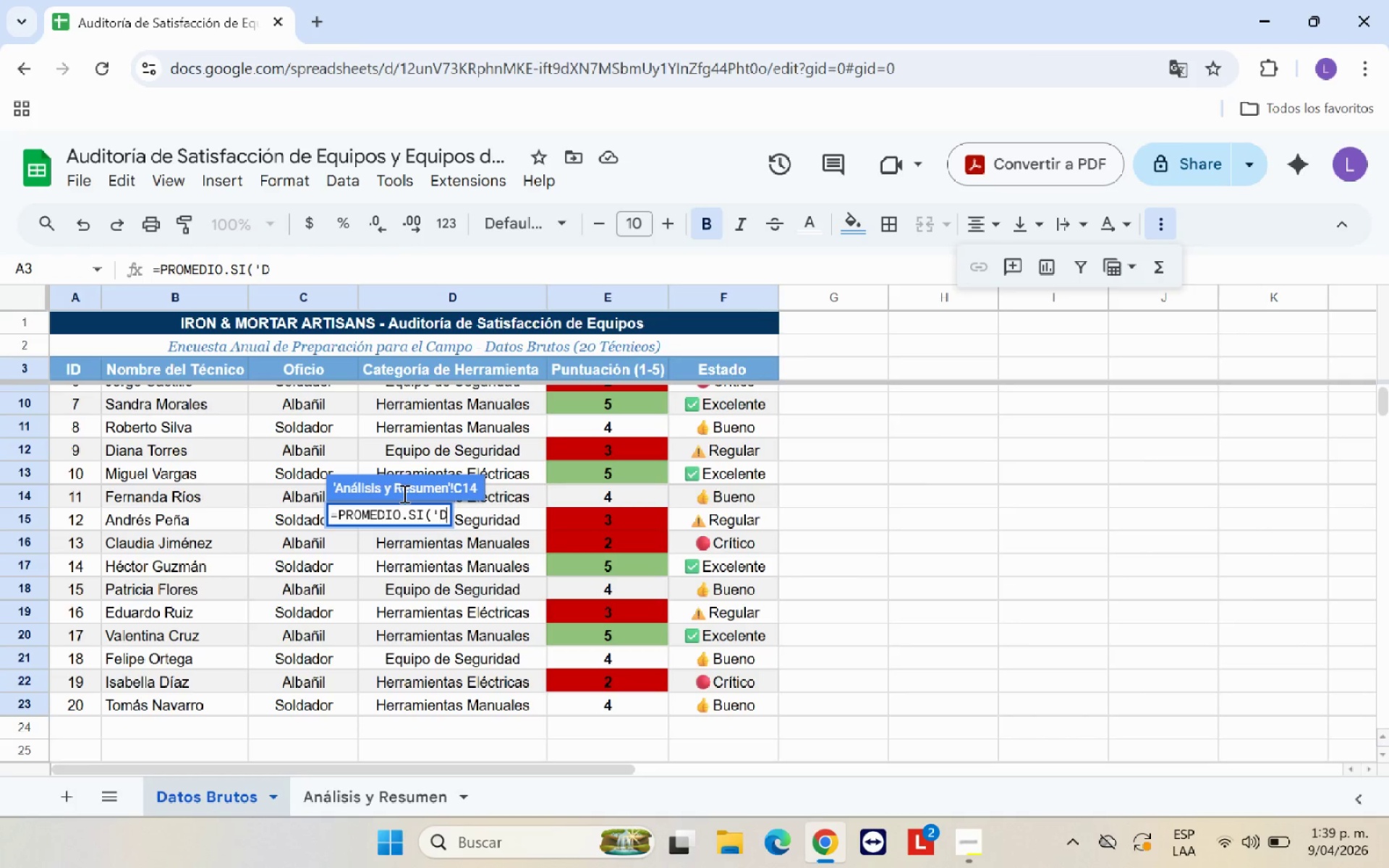 
key(Backspace)
 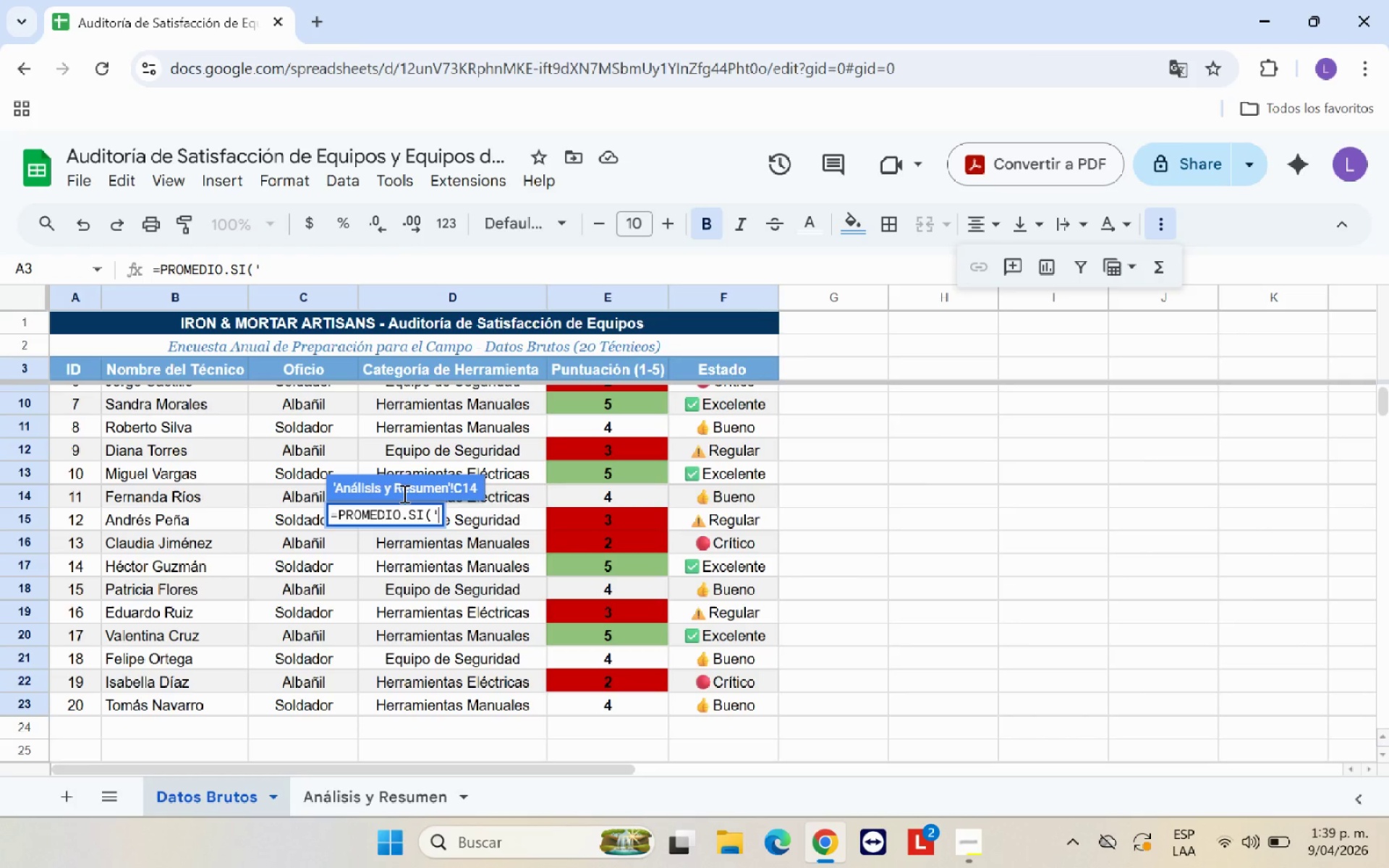 
key(Backspace)
 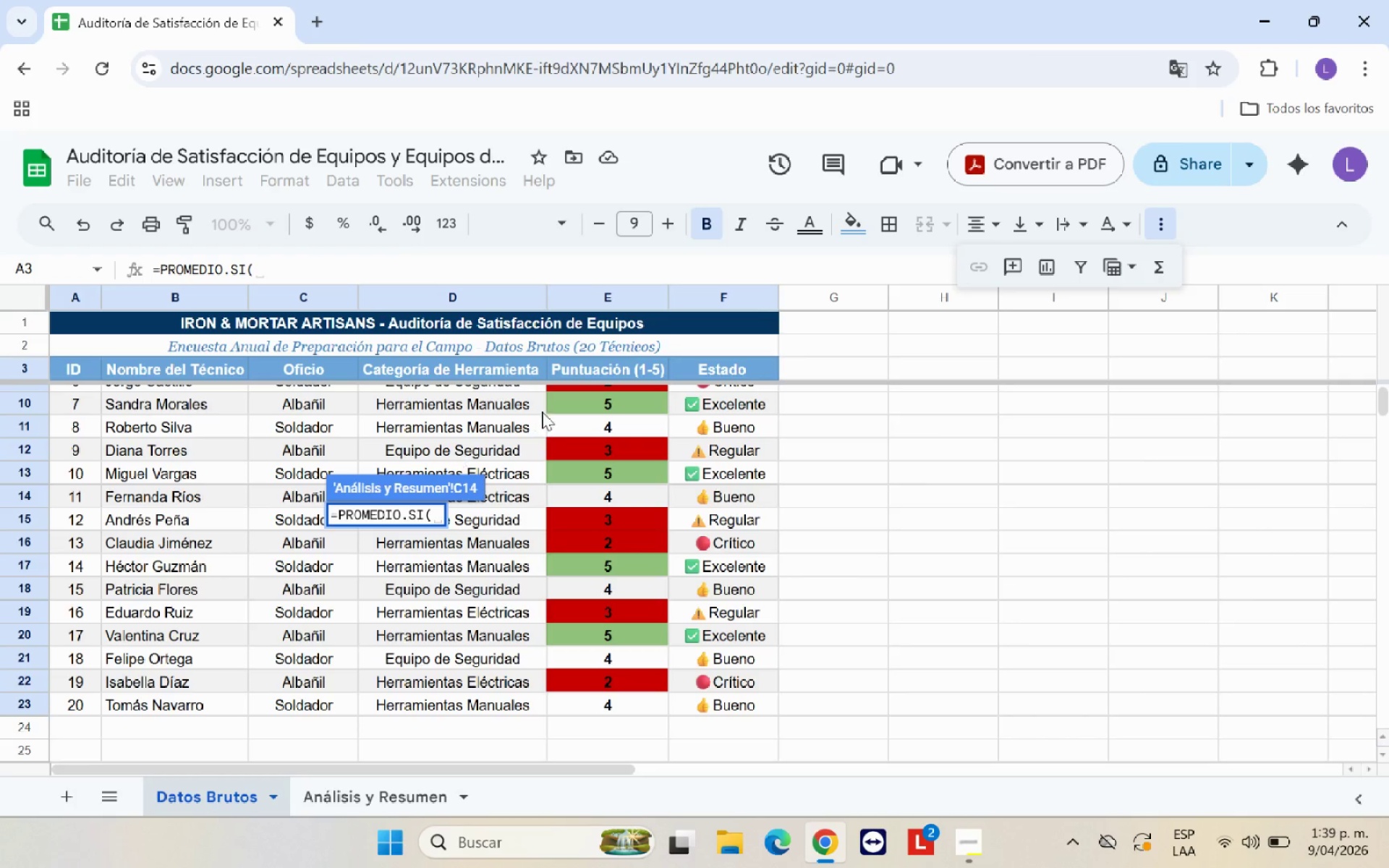 
scroll: coordinate [496, 433], scroll_direction: up, amount: 5.0
 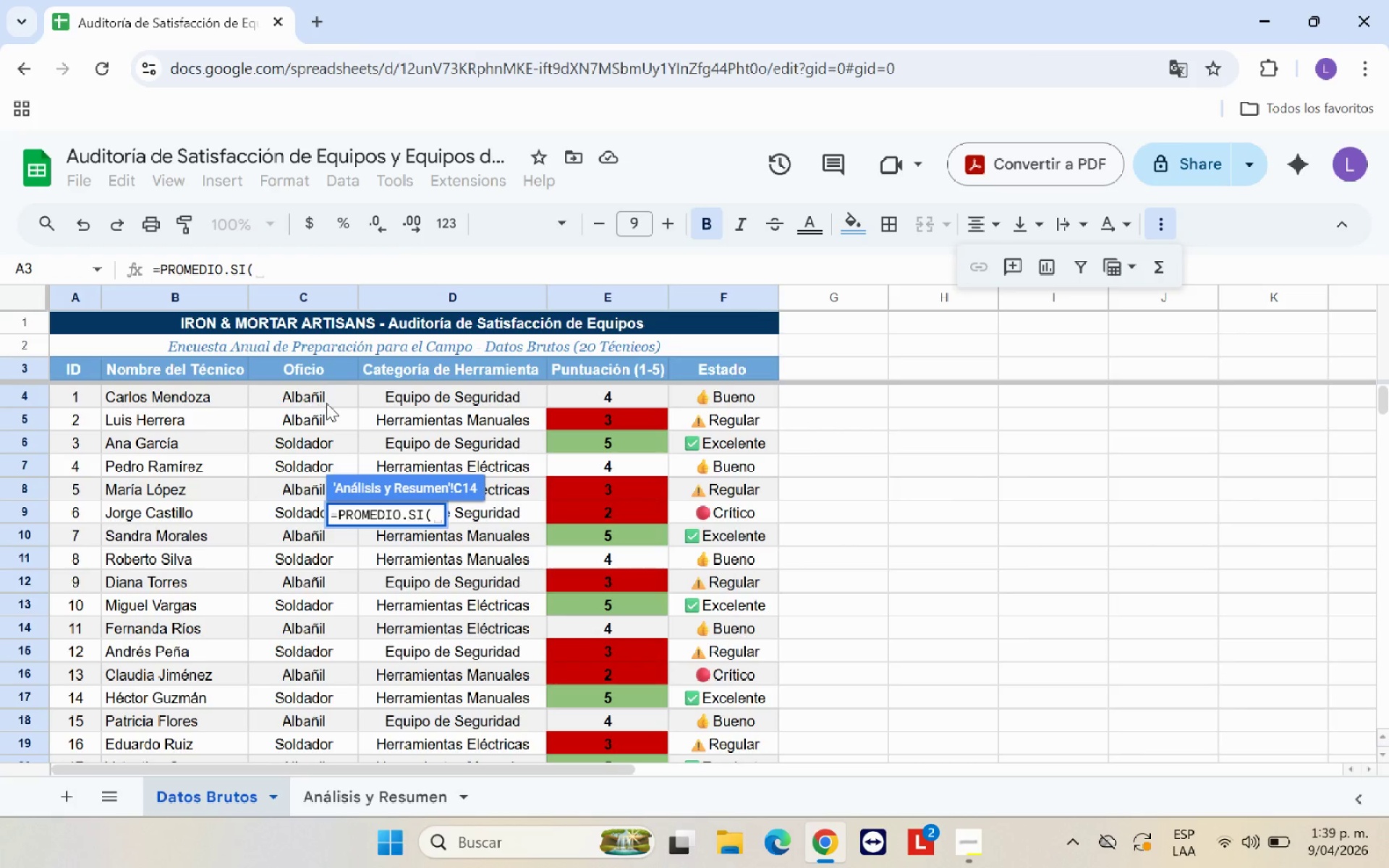 
left_click([326, 402])
 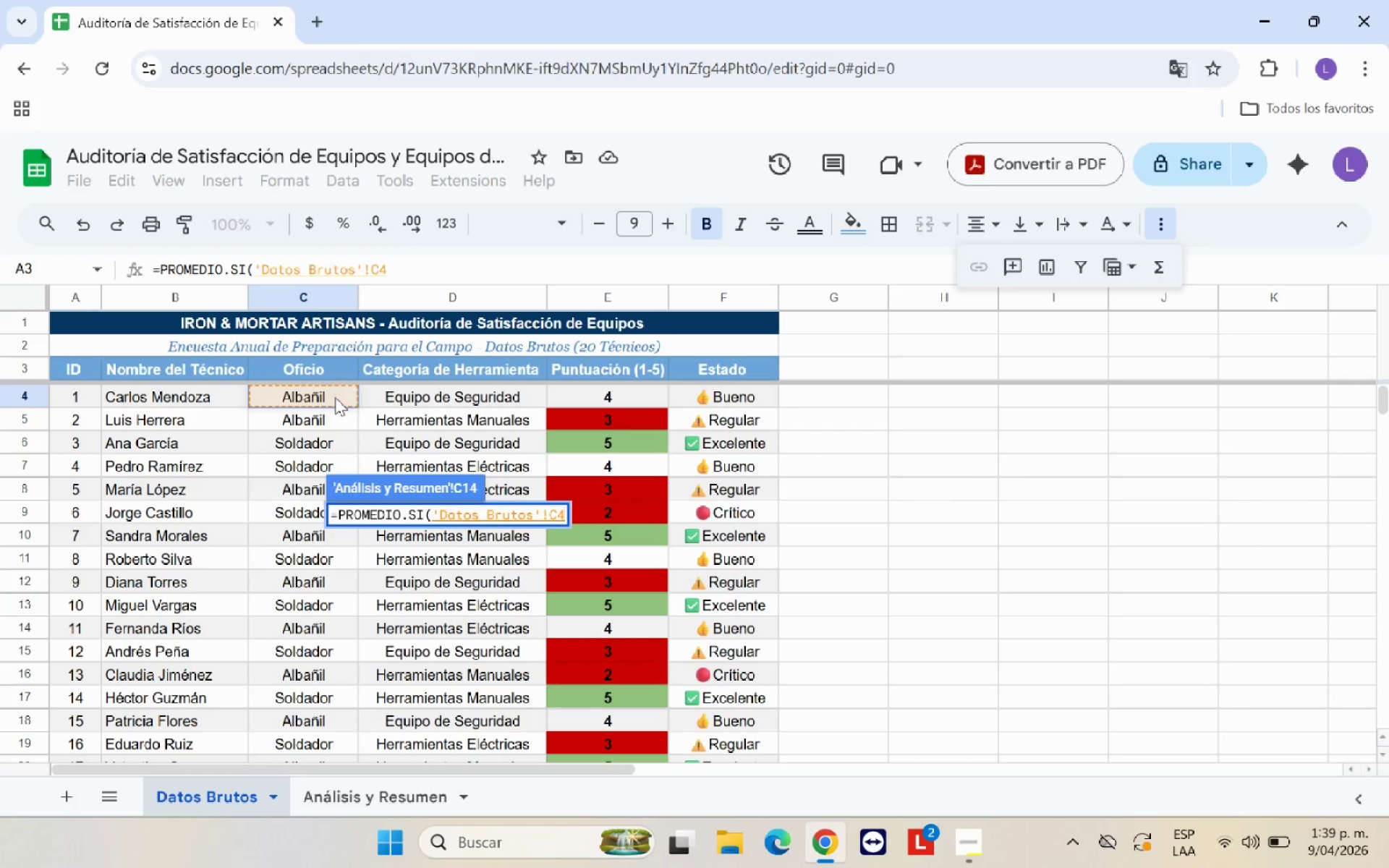 
left_click_drag(start_coordinate=[335, 397], to_coordinate=[319, 684])
 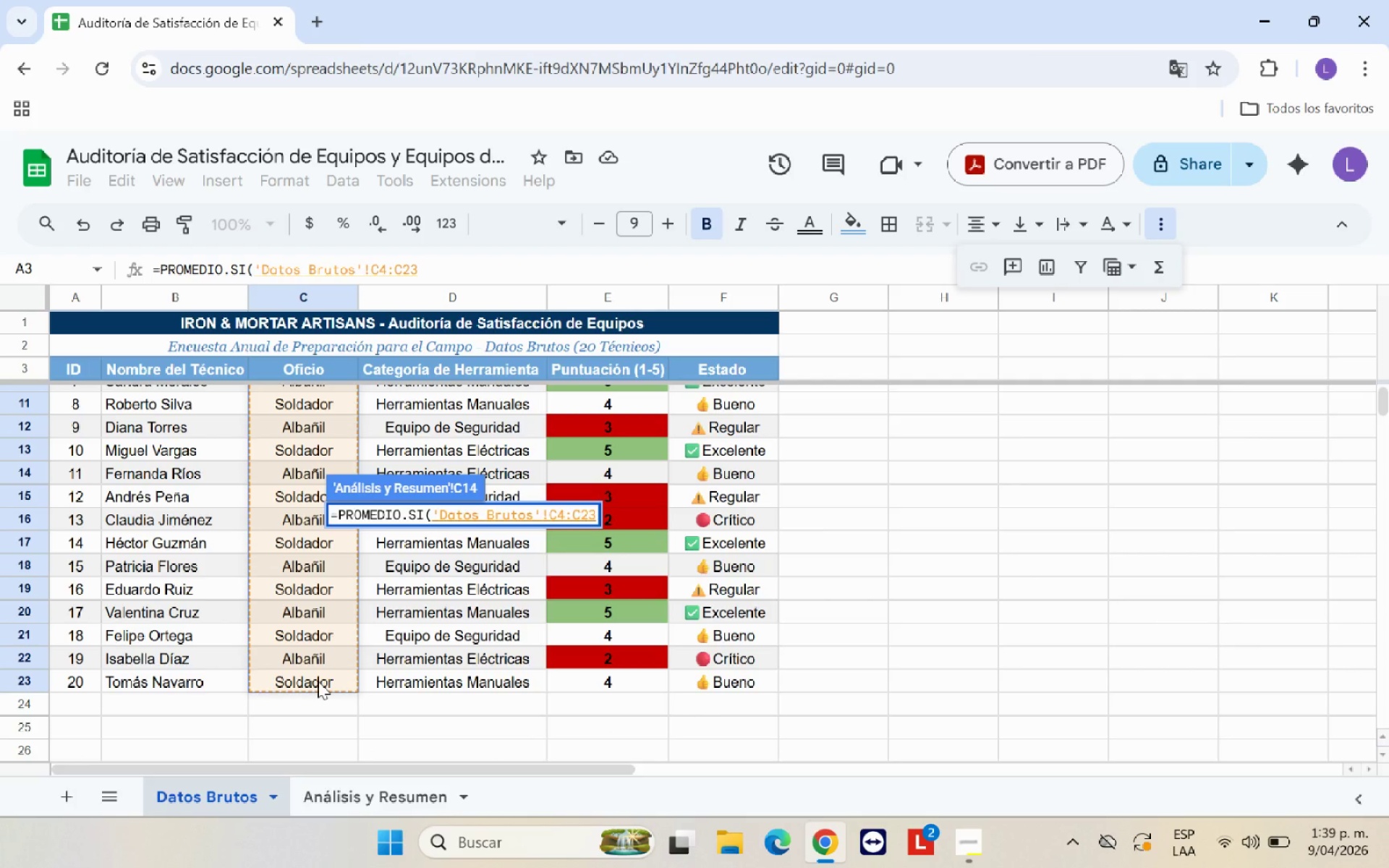 
type(,@Albaa`il@)
 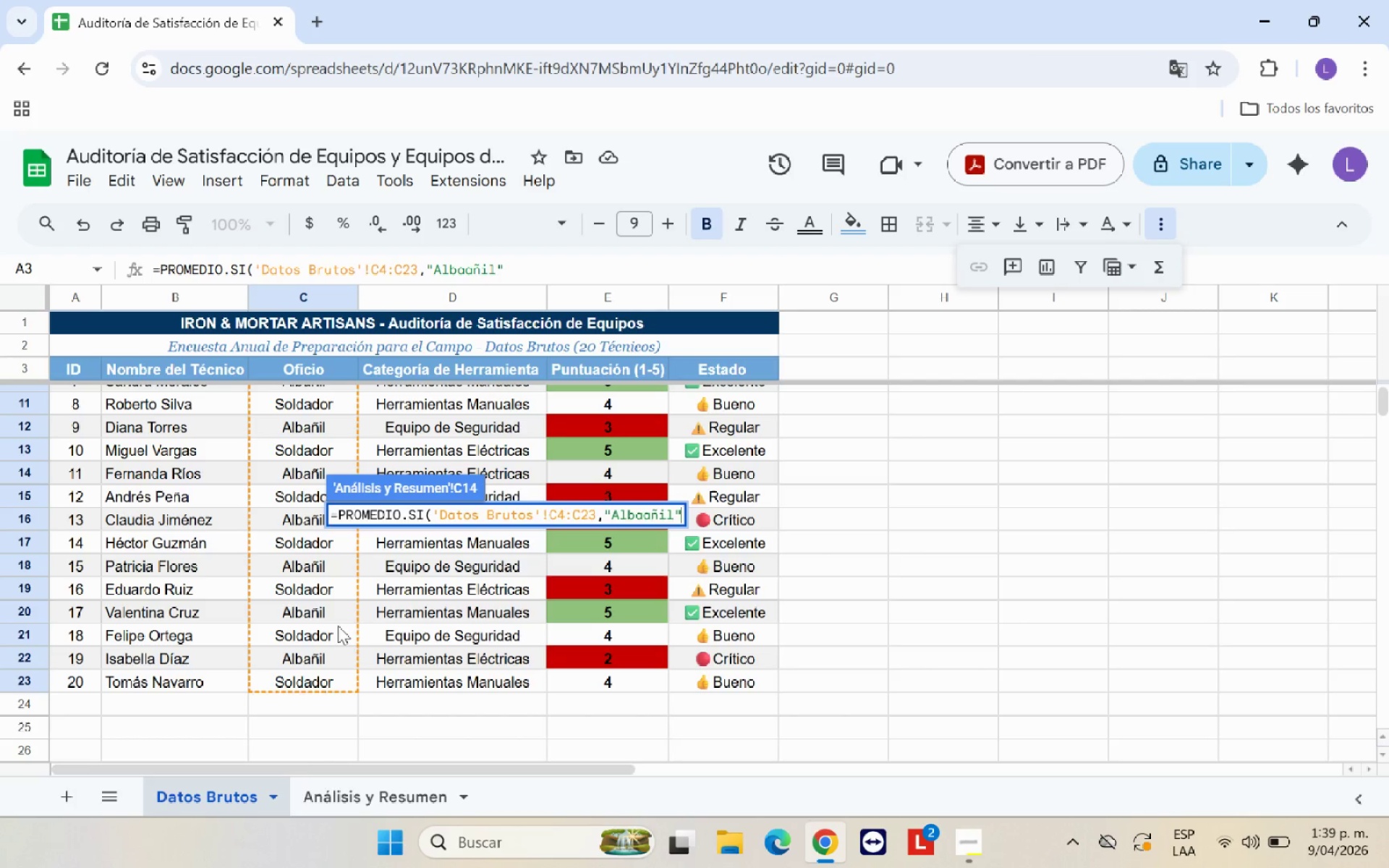 
left_click([642, 515])
 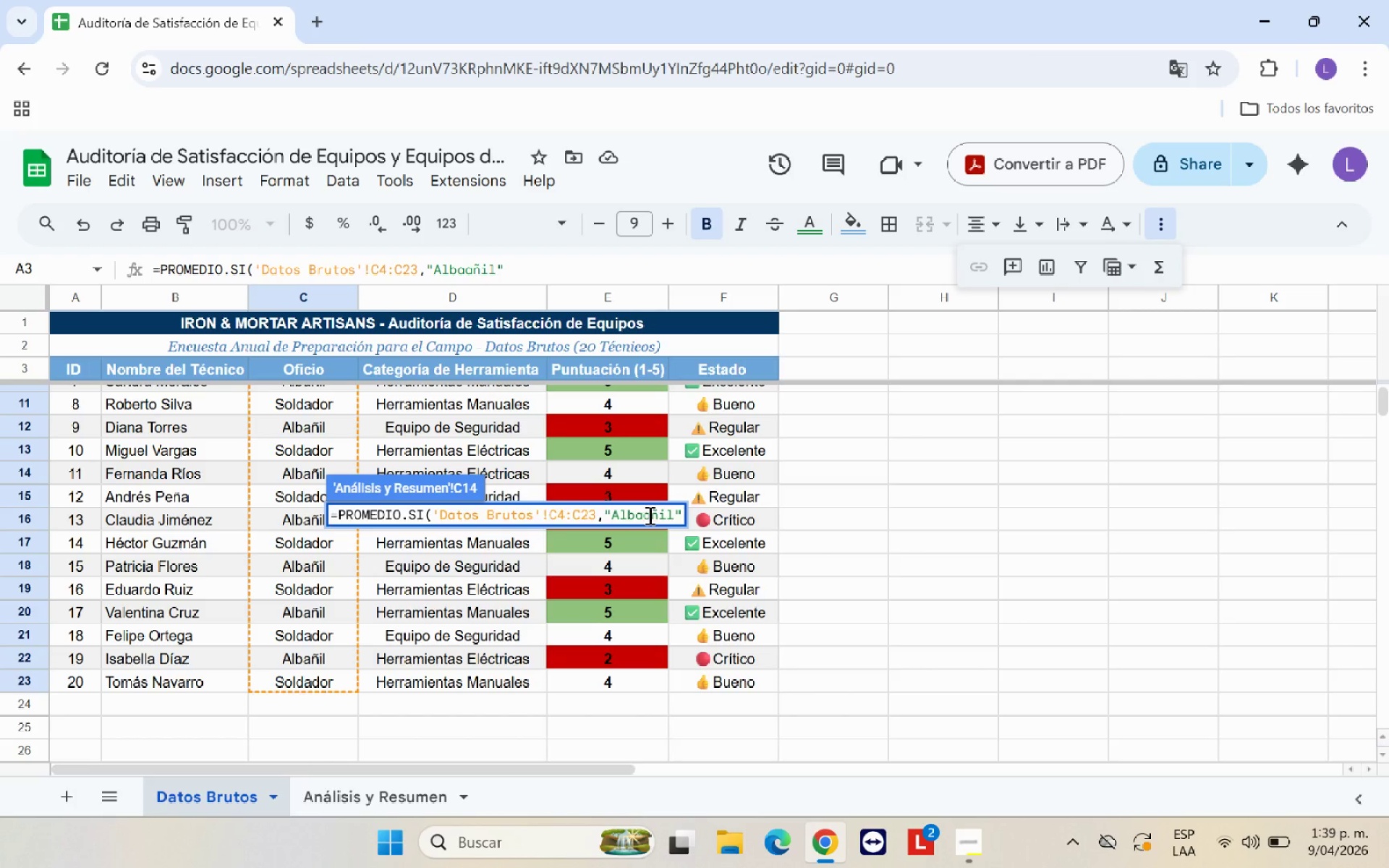 
key(Backspace)
 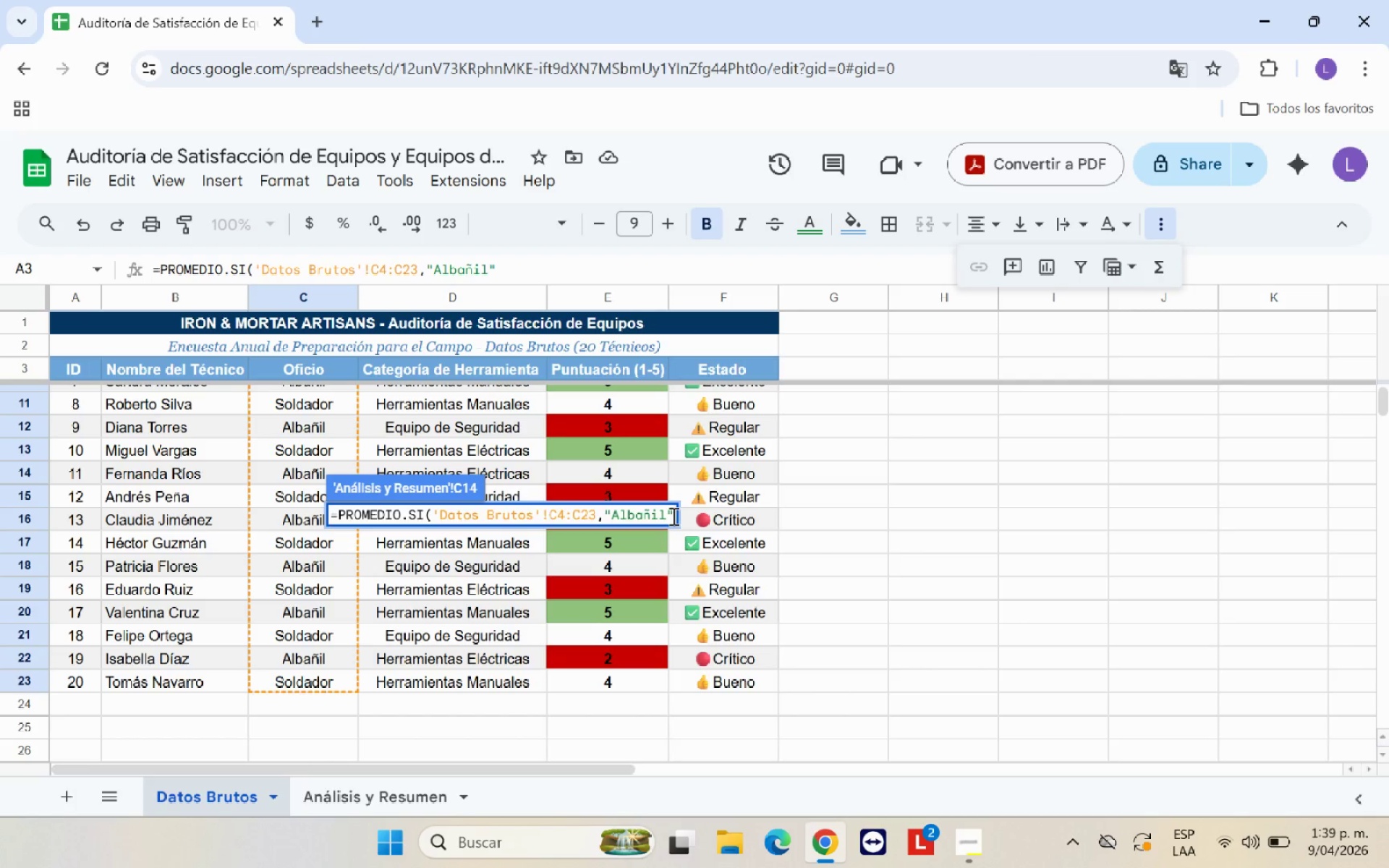 
left_click([672, 516])
 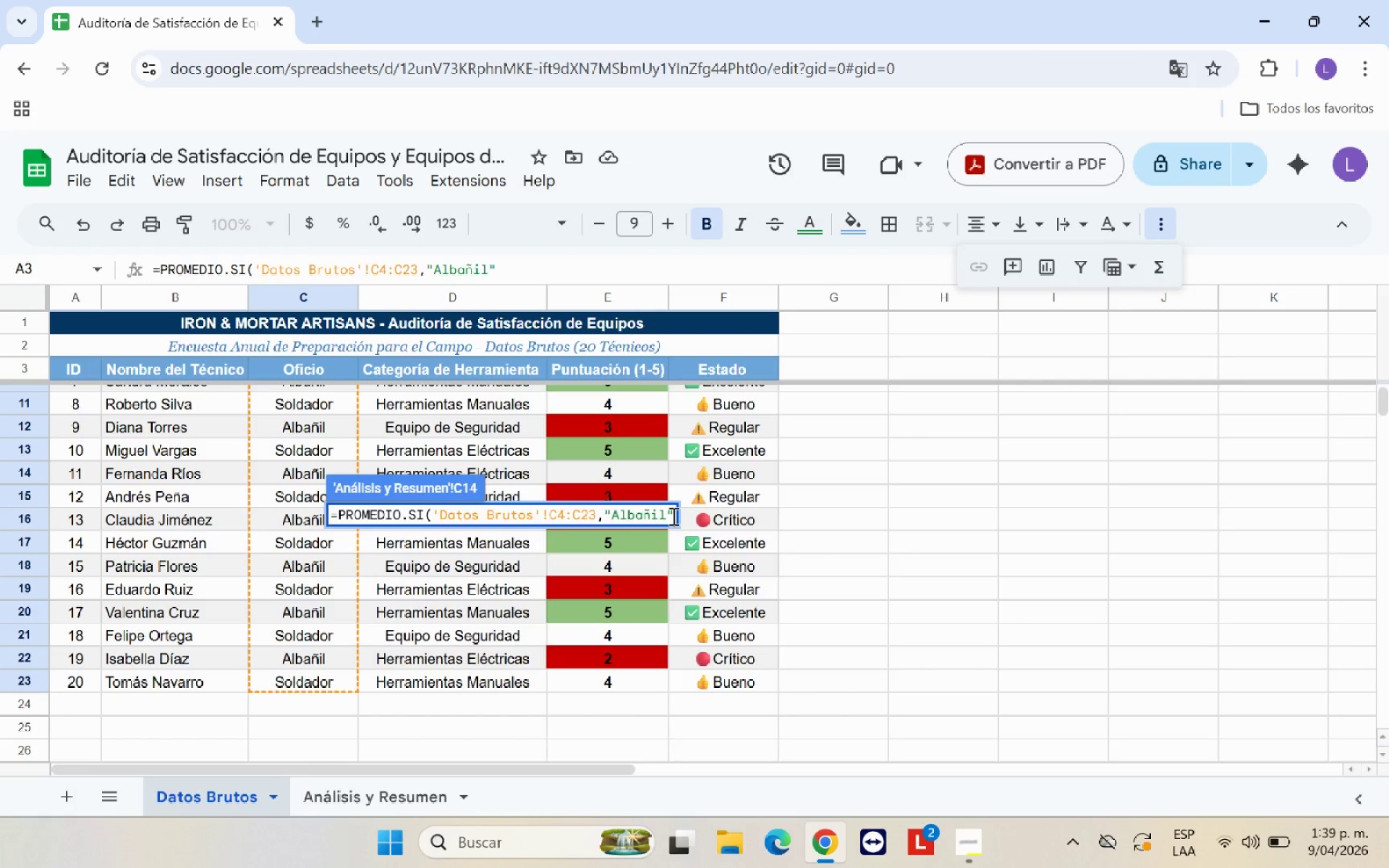 
key(Comma)
 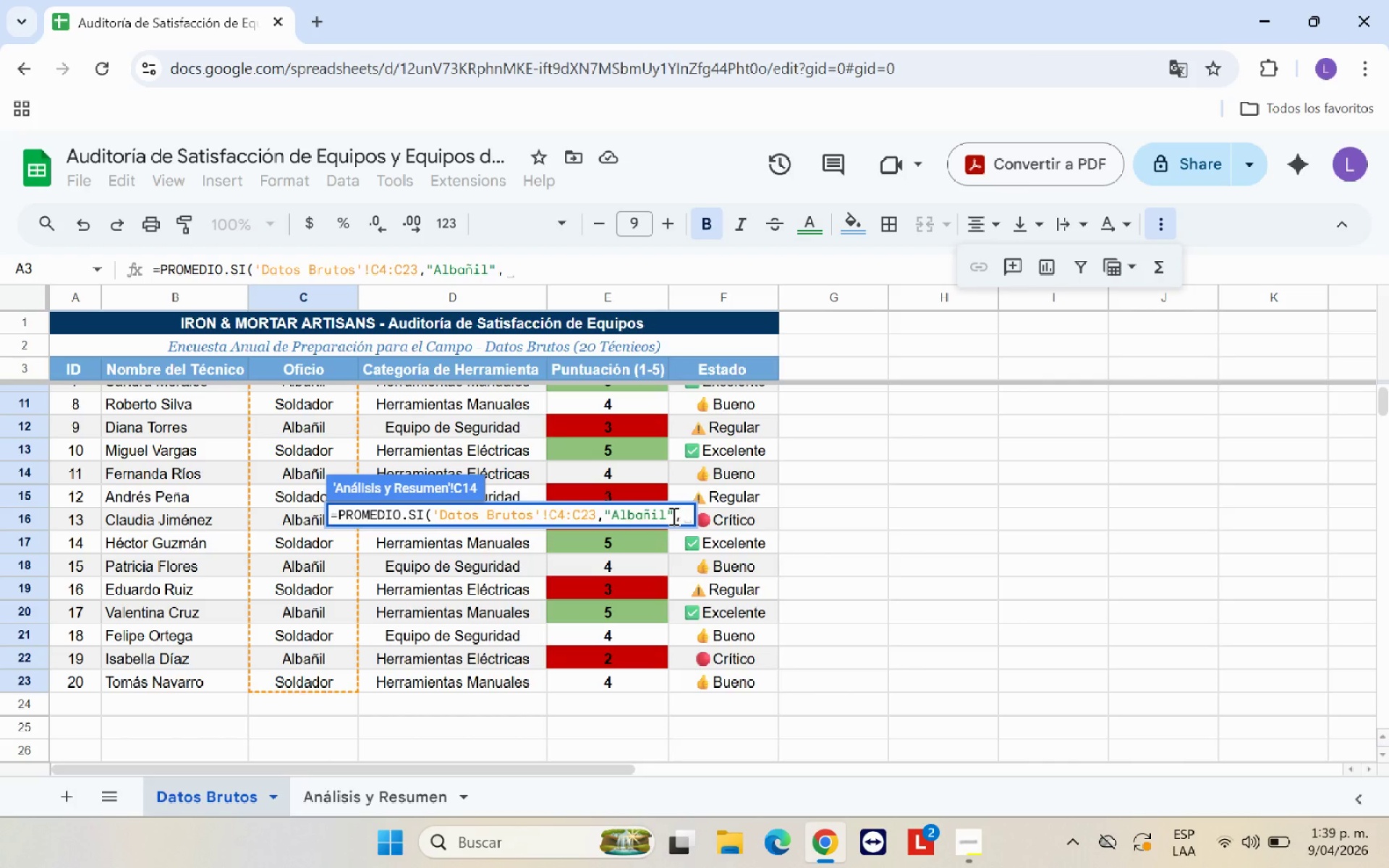 
wait(8.09)
 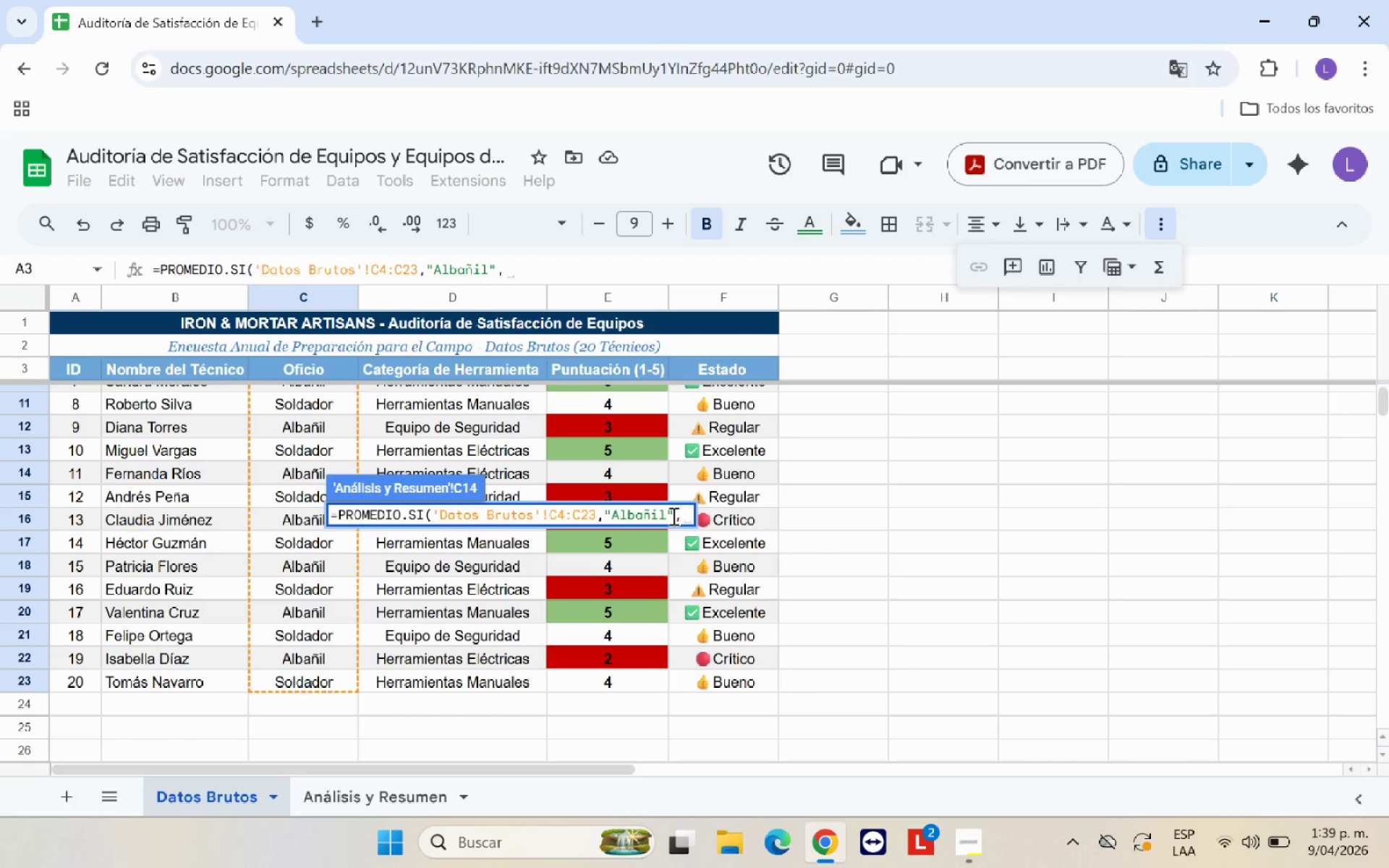 
scroll: coordinate [594, 422], scroll_direction: up, amount: 5.0
 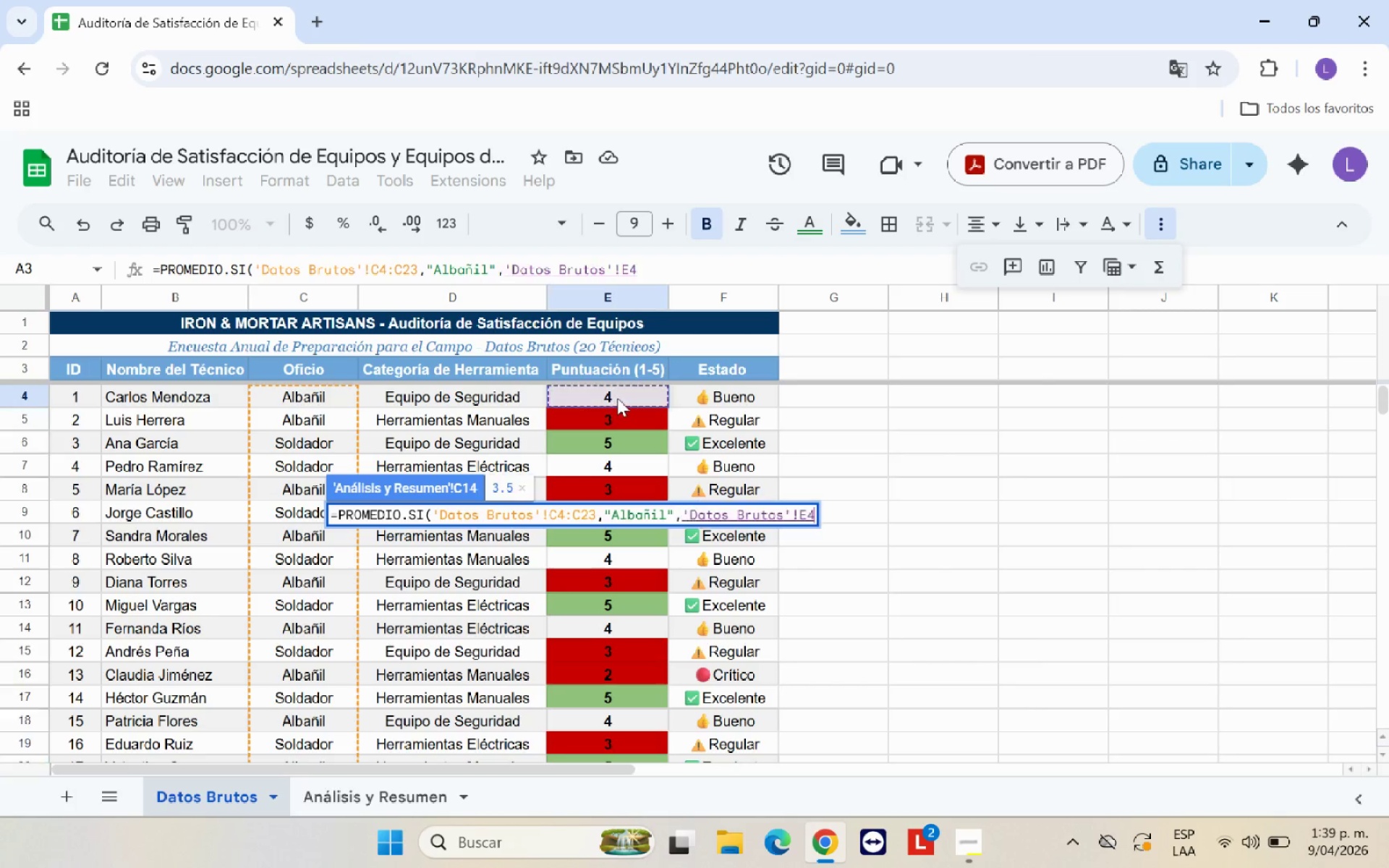 
left_click_drag(start_coordinate=[617, 398], to_coordinate=[625, 729])
 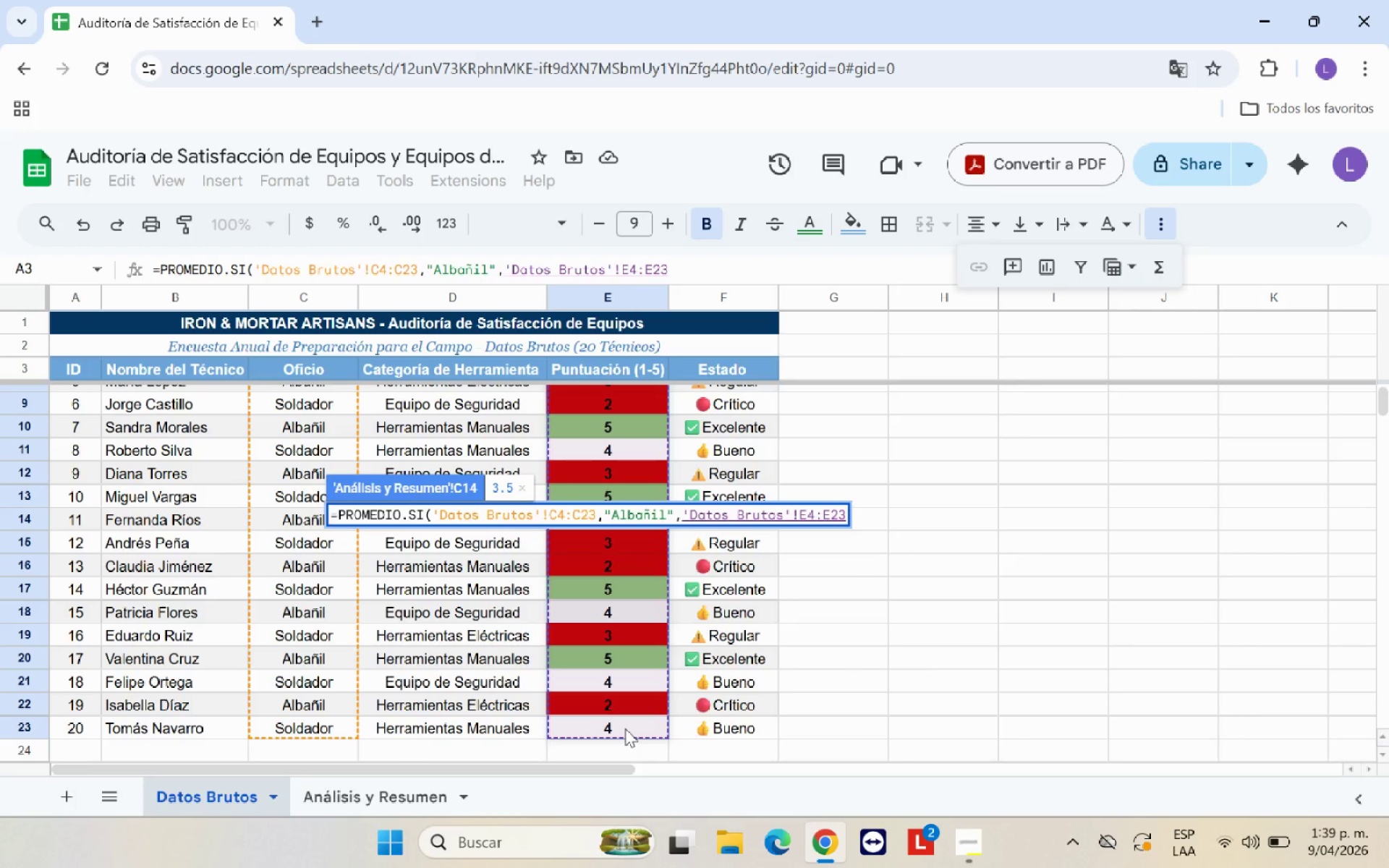 
key(Shift+9)
 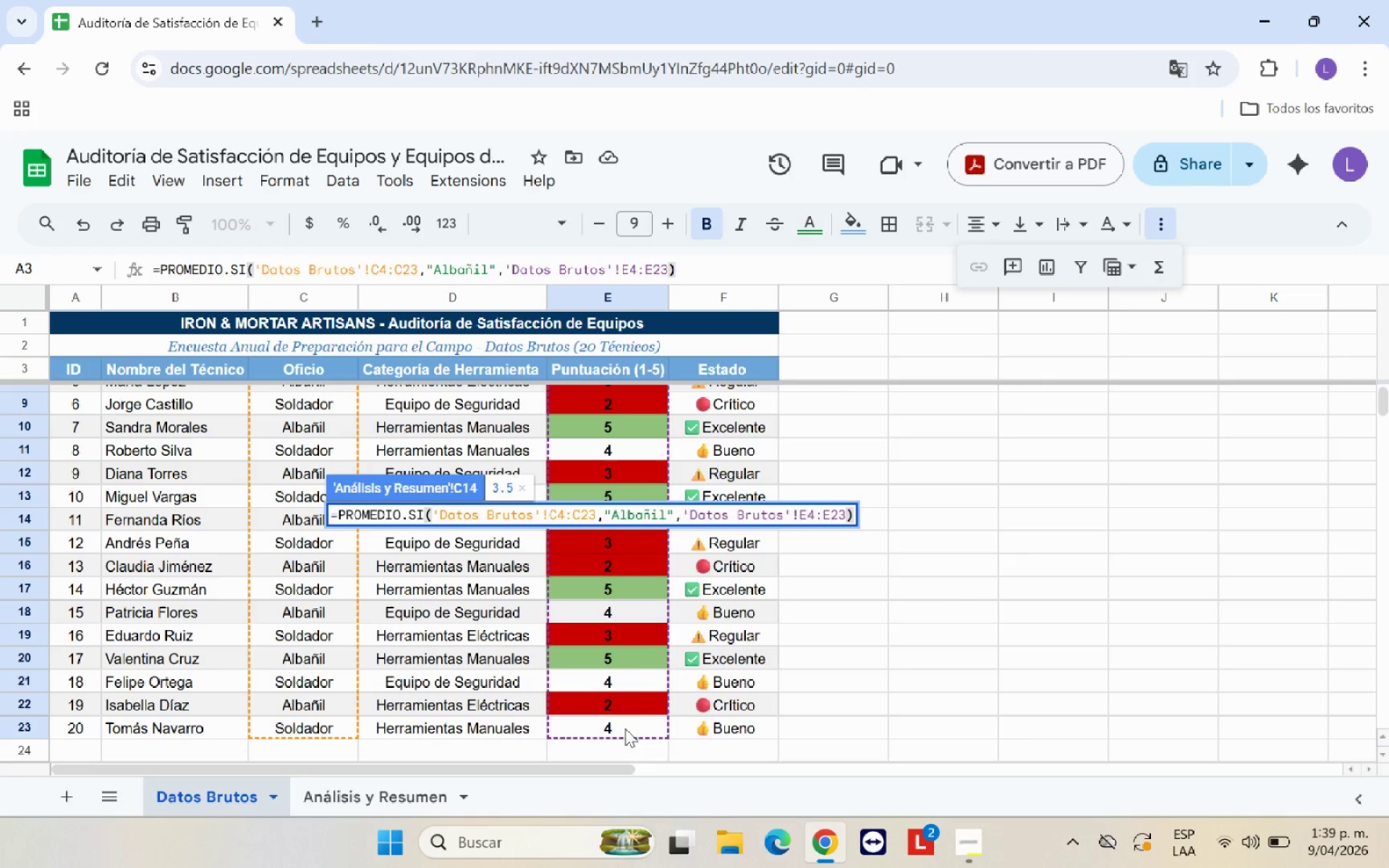 
key(Enter)
 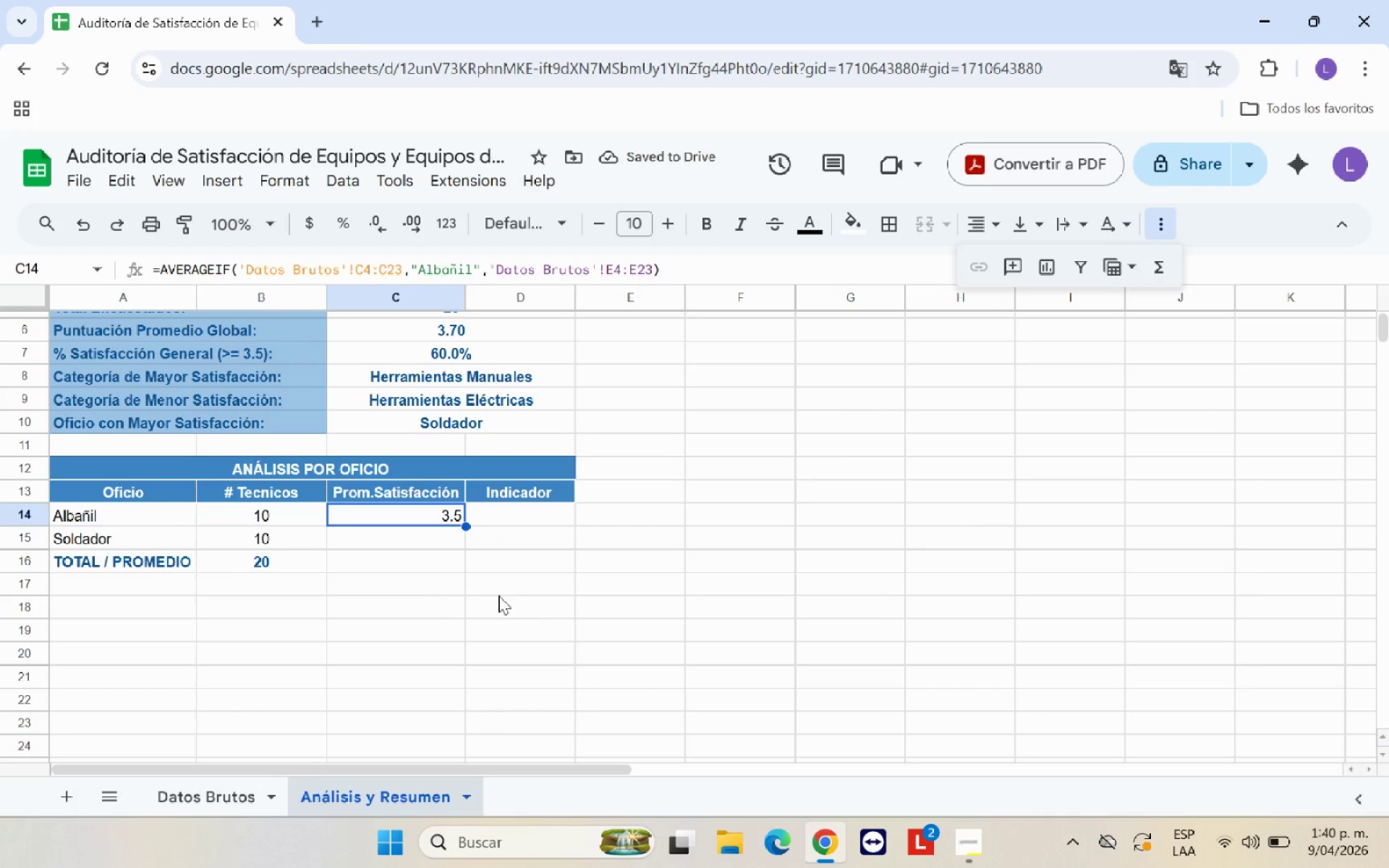 
wait(6.0)
 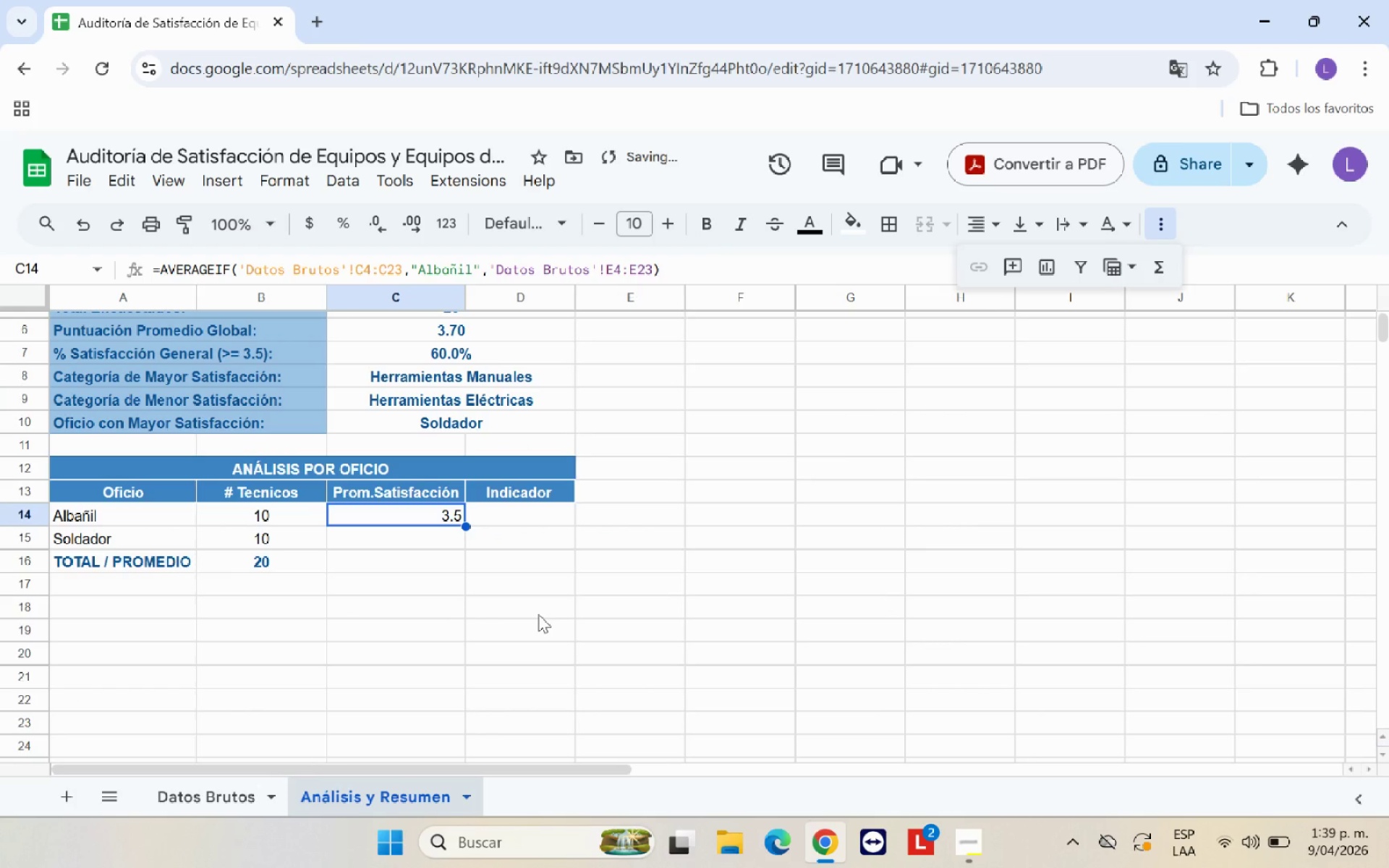 
left_click([411, 228])
 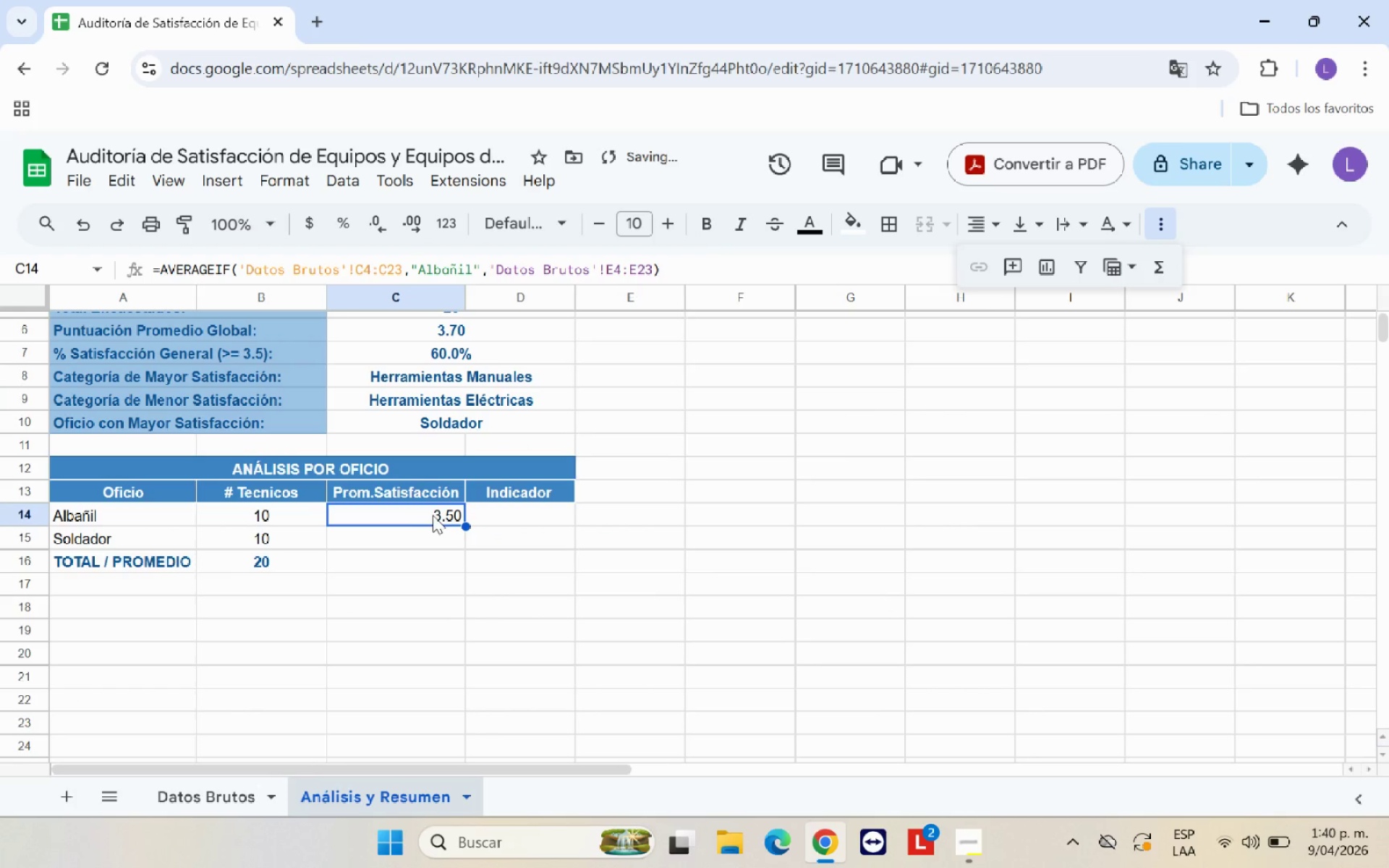 
left_click_drag(start_coordinate=[436, 513], to_coordinate=[437, 571])
 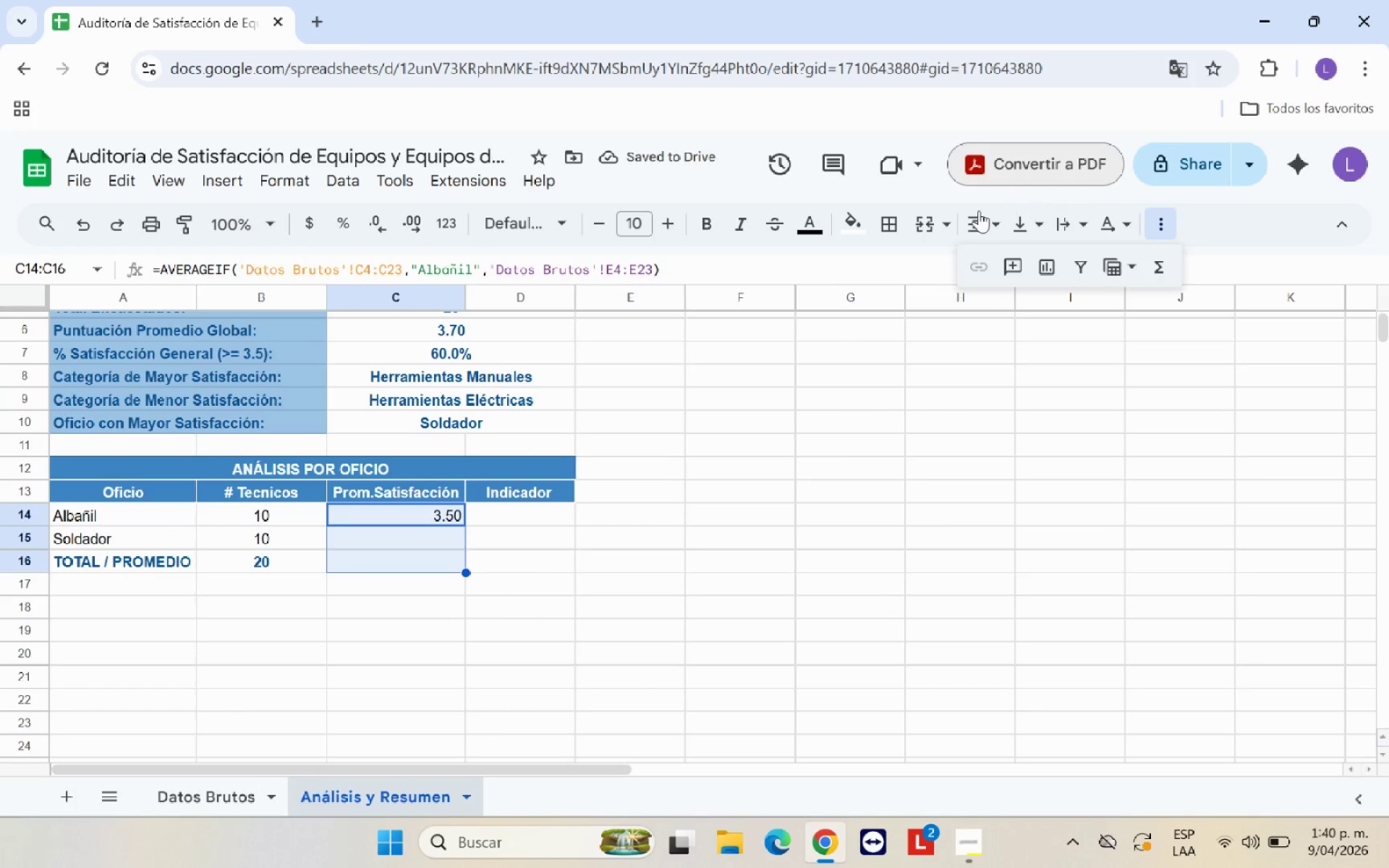 
left_click([980, 220])
 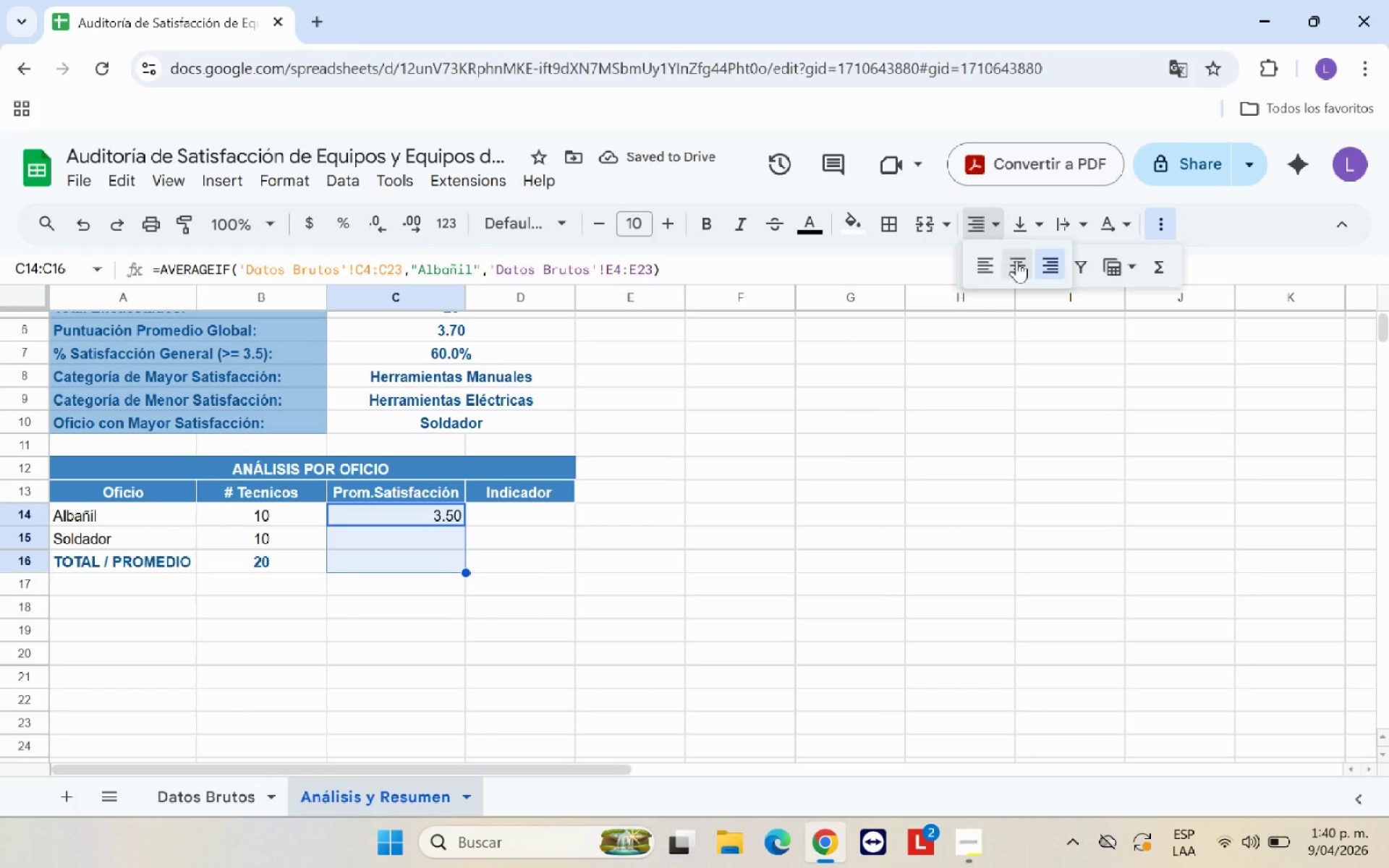 
left_click([1017, 261])
 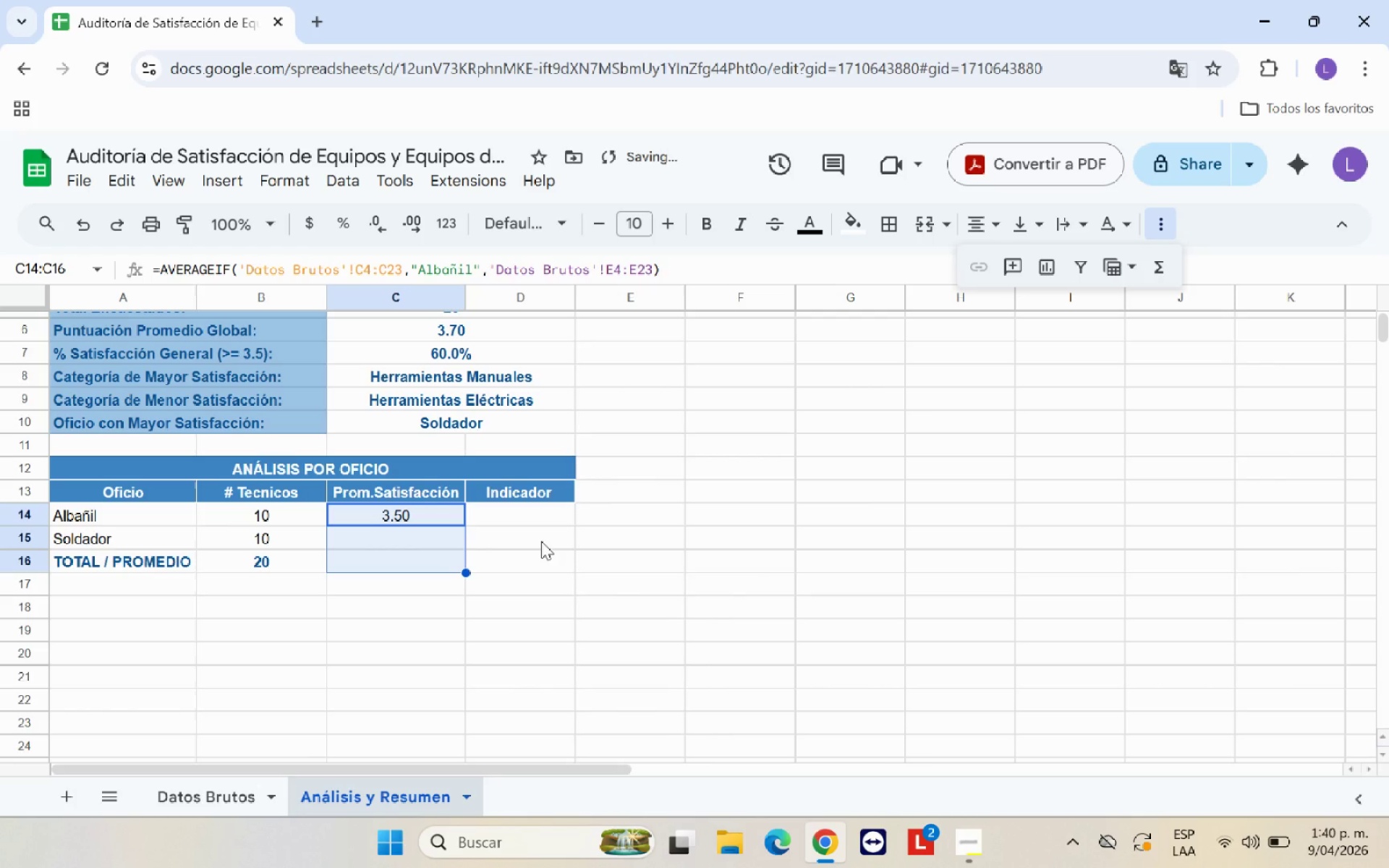 
left_click([541, 541])
 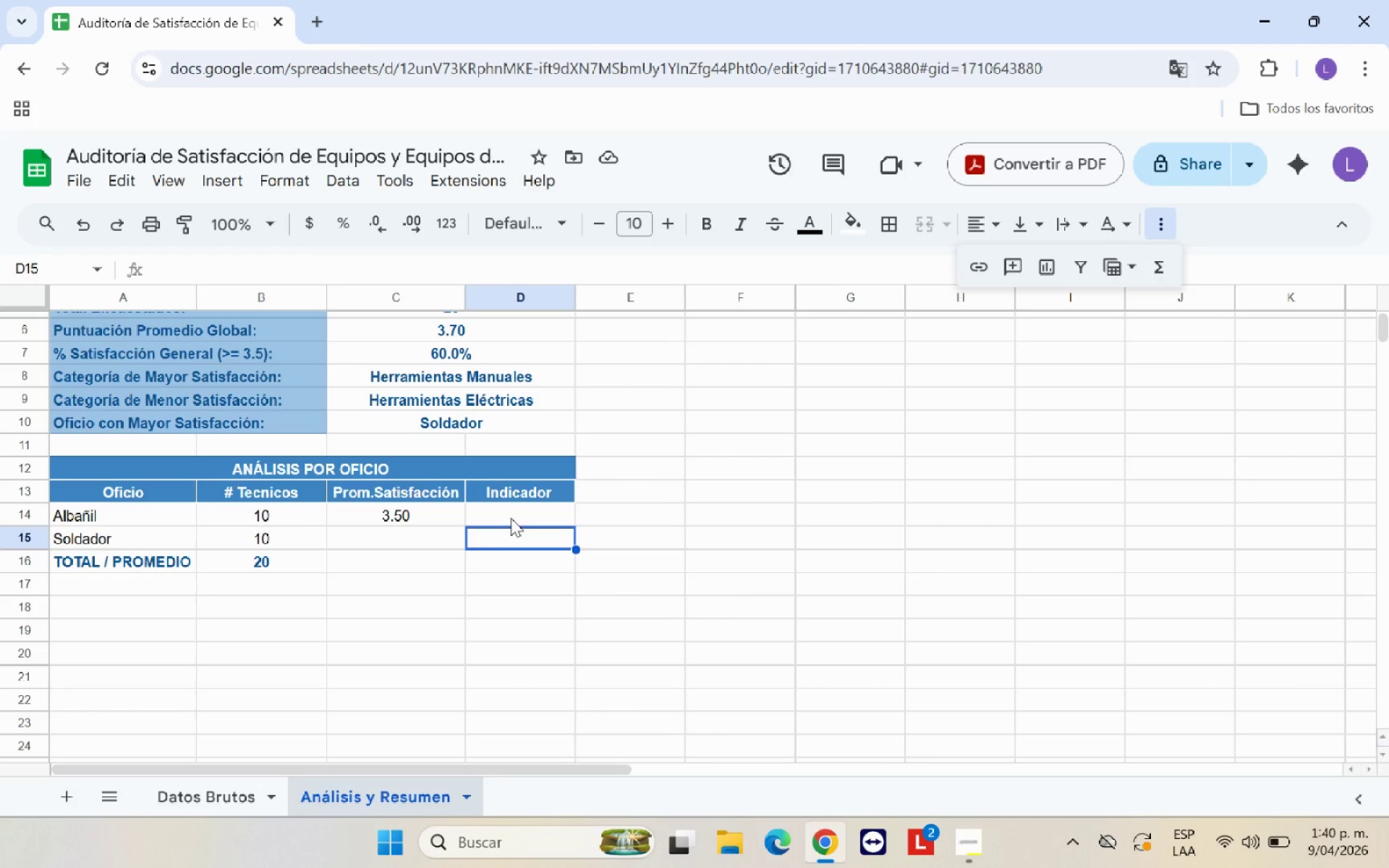 
wait(11.95)
 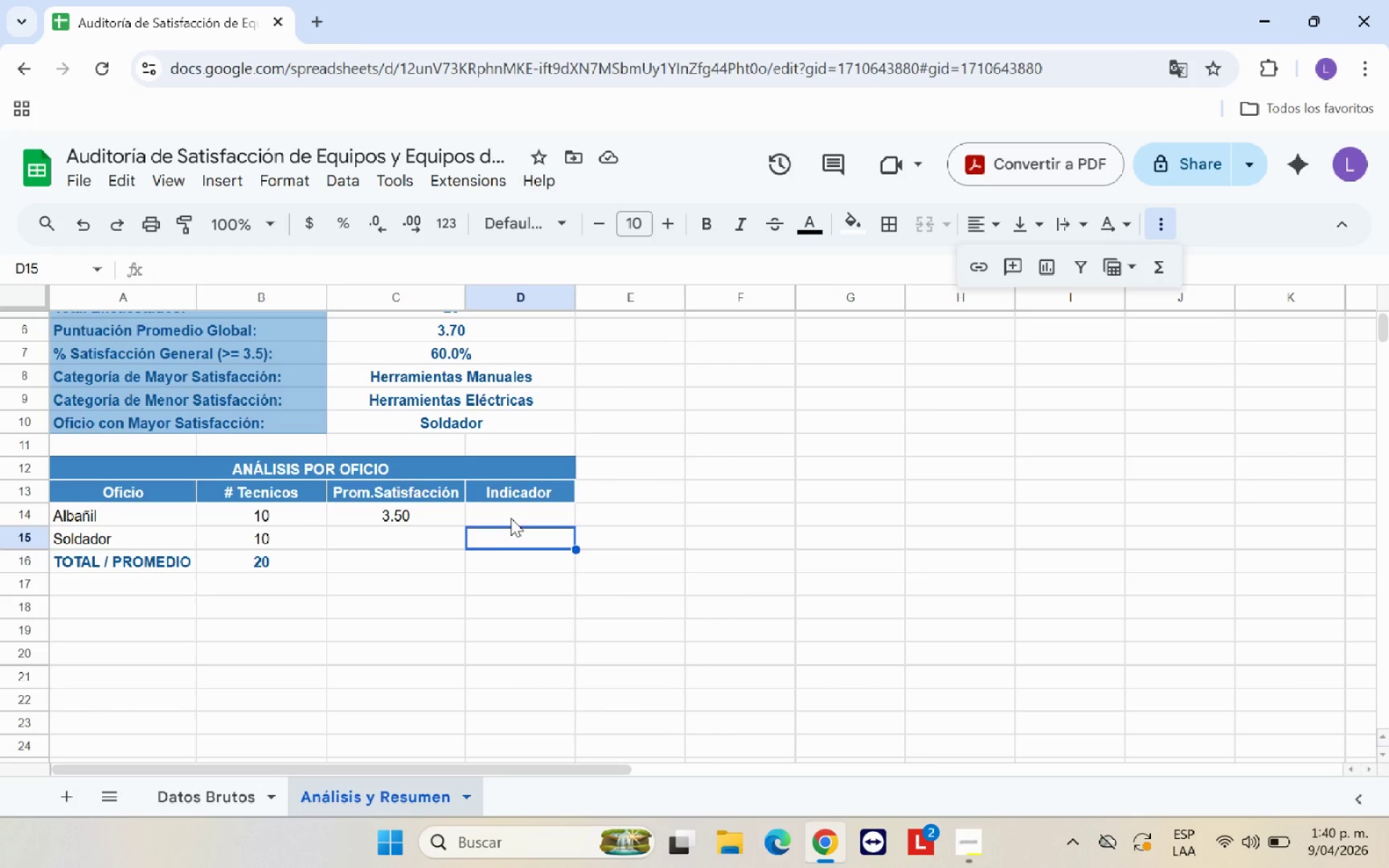 
left_click([409, 517])
 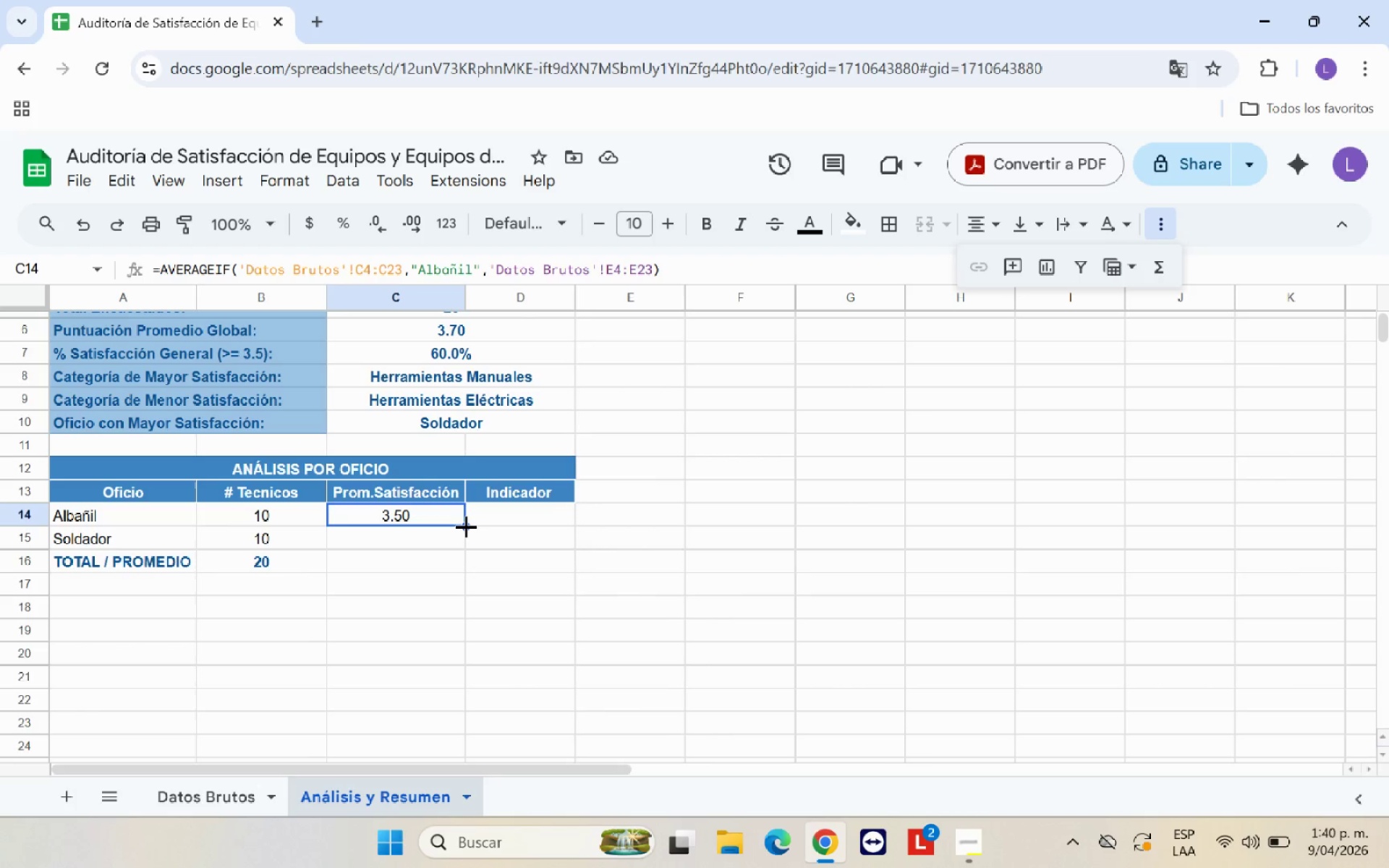 
left_click_drag(start_coordinate=[467, 527], to_coordinate=[464, 541])
 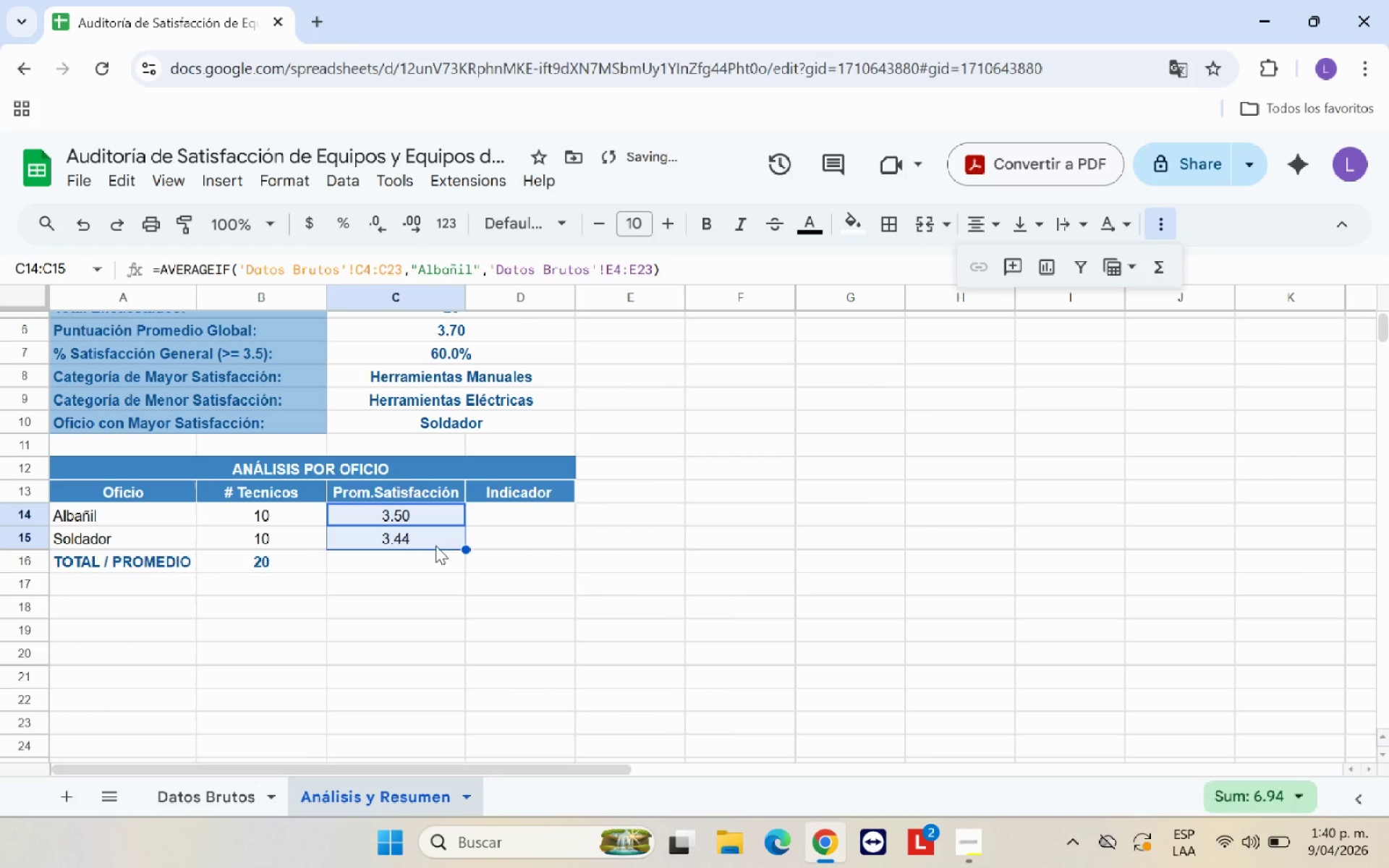 
left_click([433, 542])
 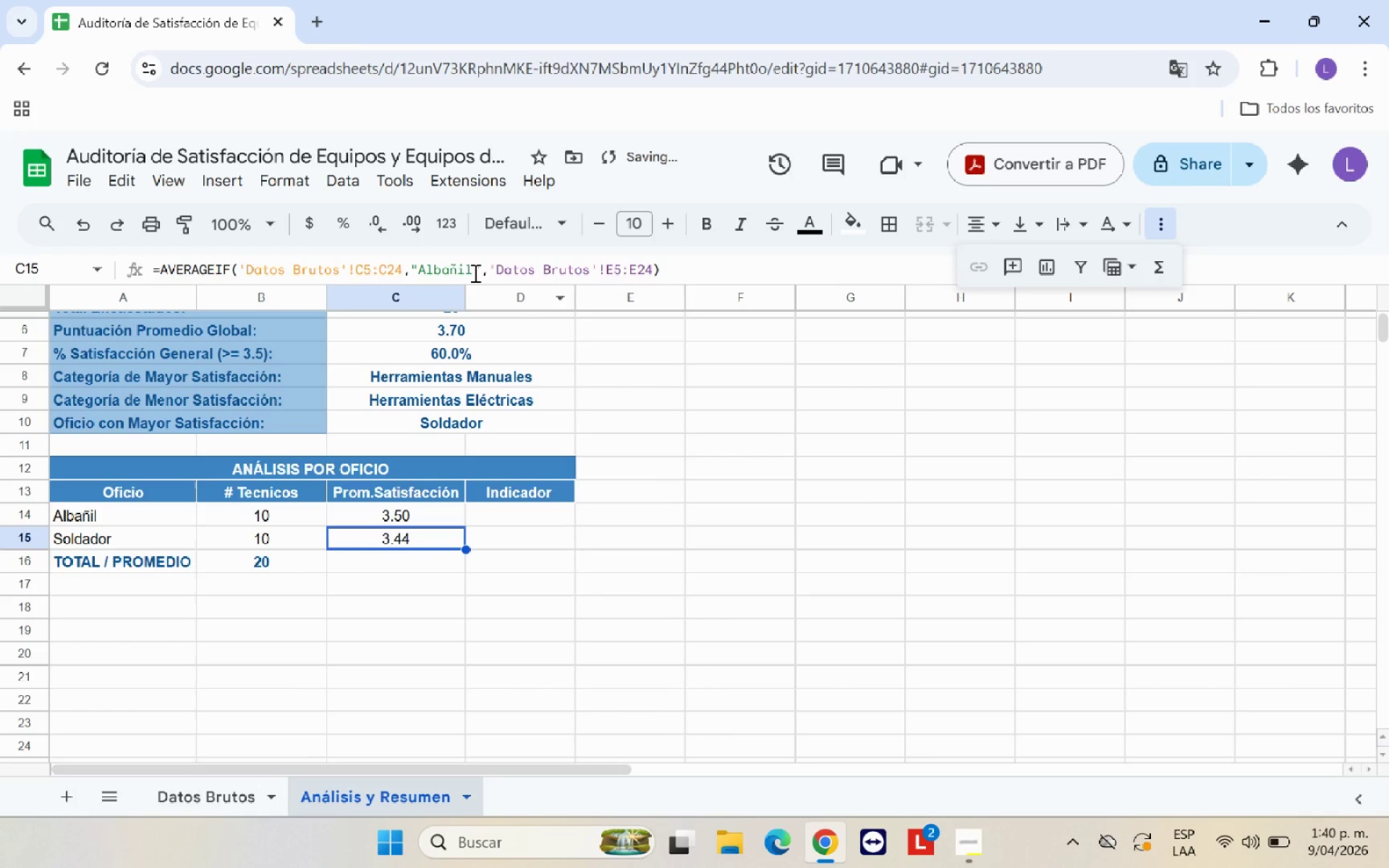 
left_click([473, 269])
 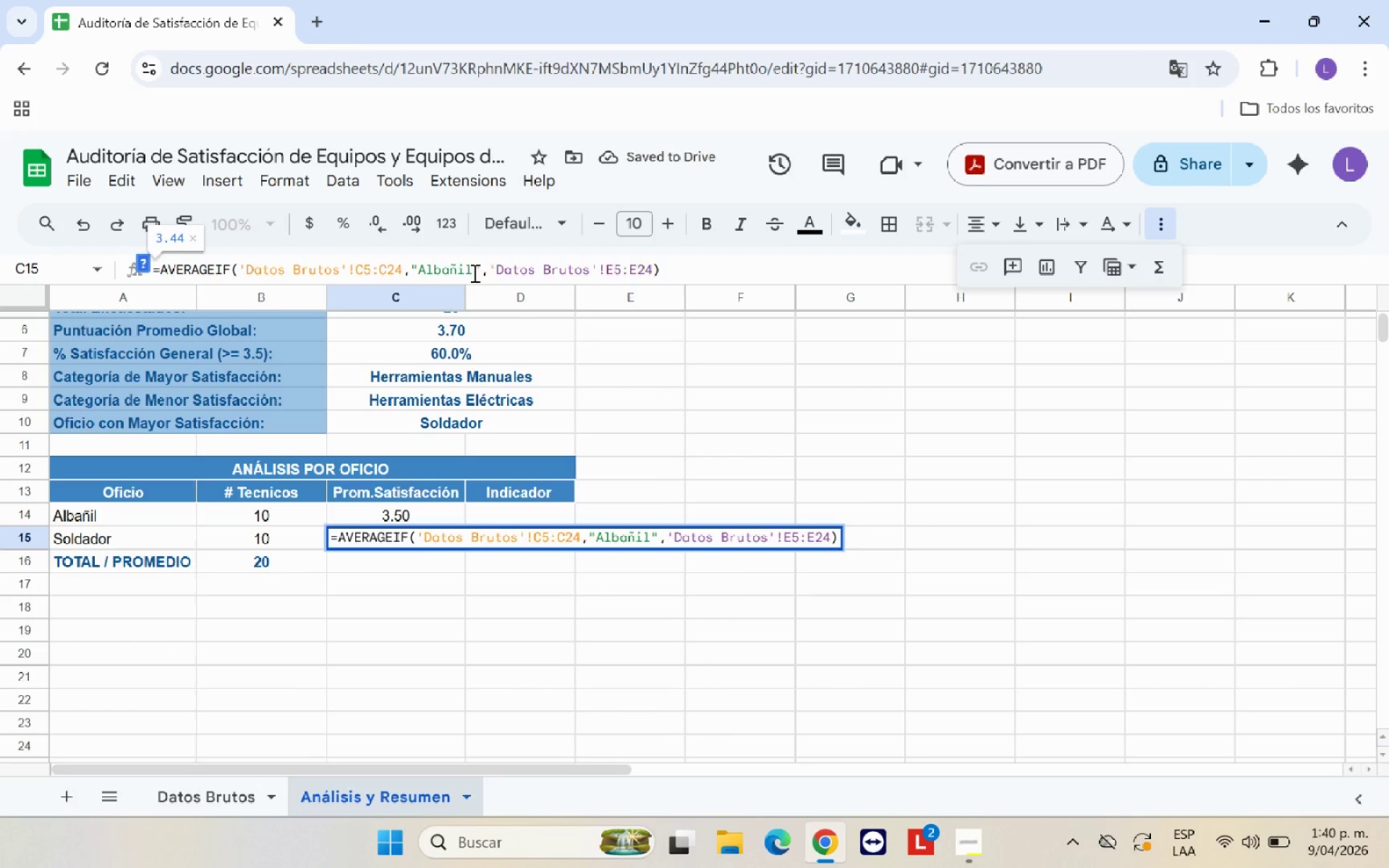 
key(Backspace)
key(Backspace)
key(Backspace)
key(Backspace)
key(Backspace)
key(Backspace)
key(Backspace)
type(Soldador)
 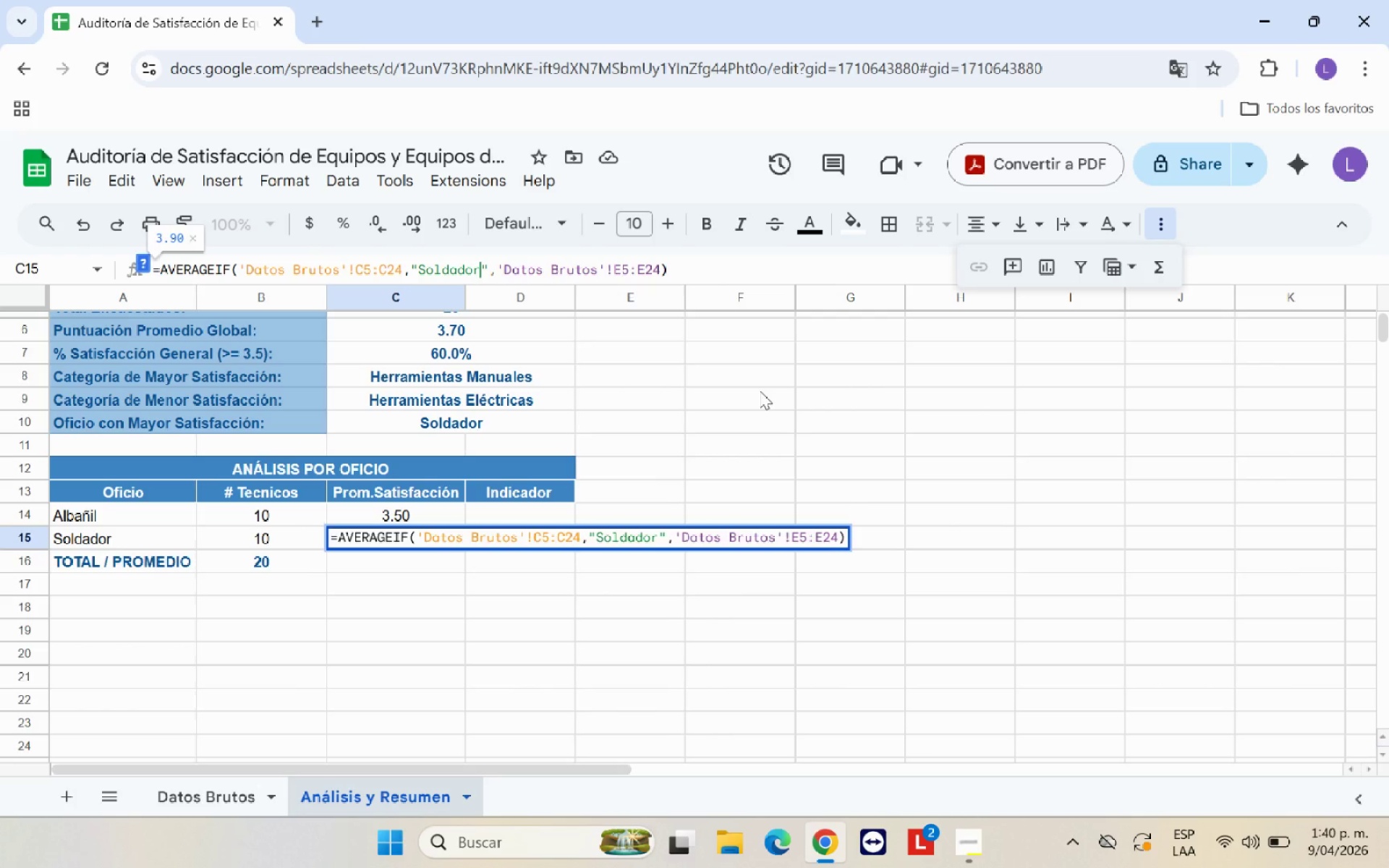 
wait(9.27)
 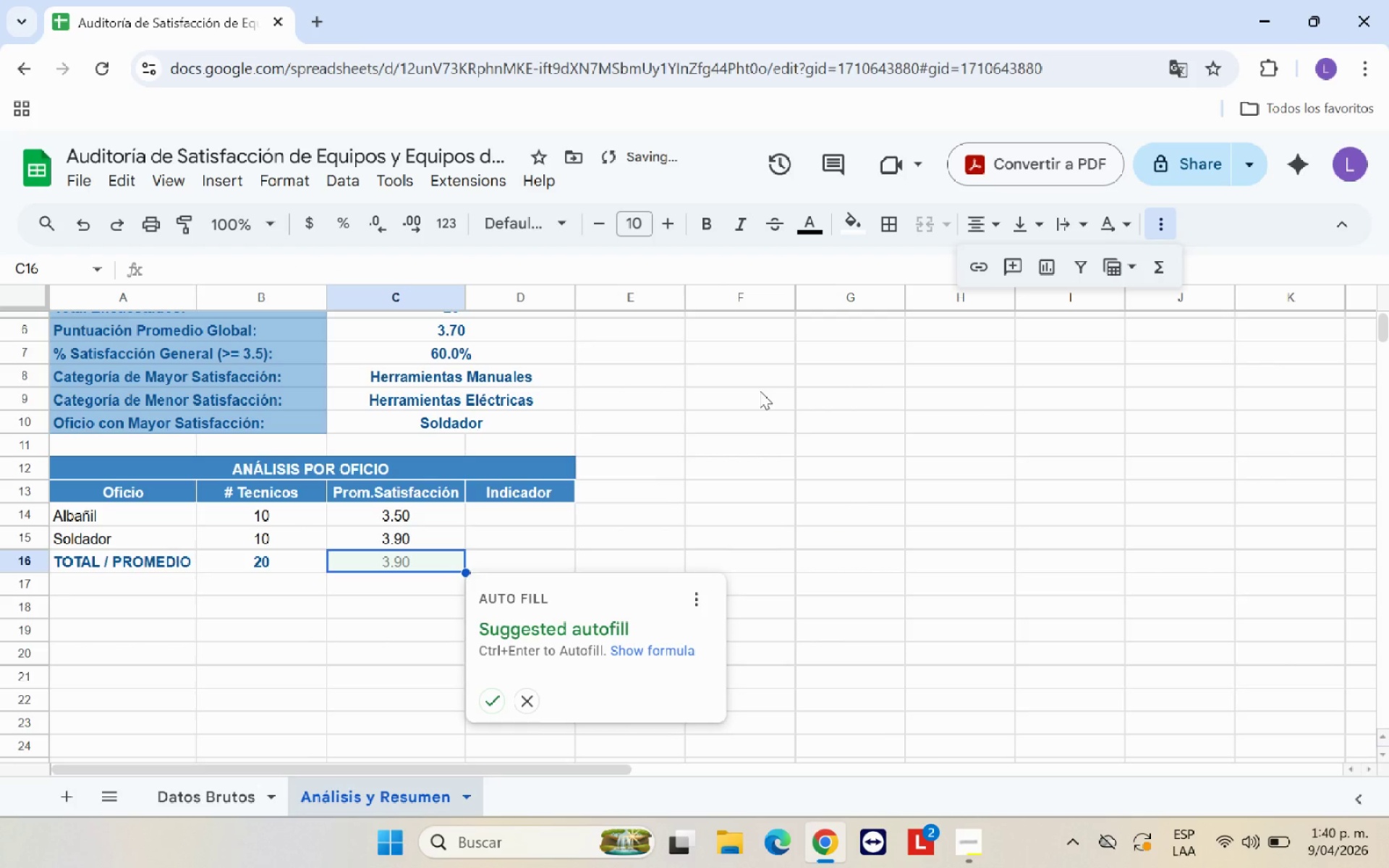 
left_click([527, 705])
 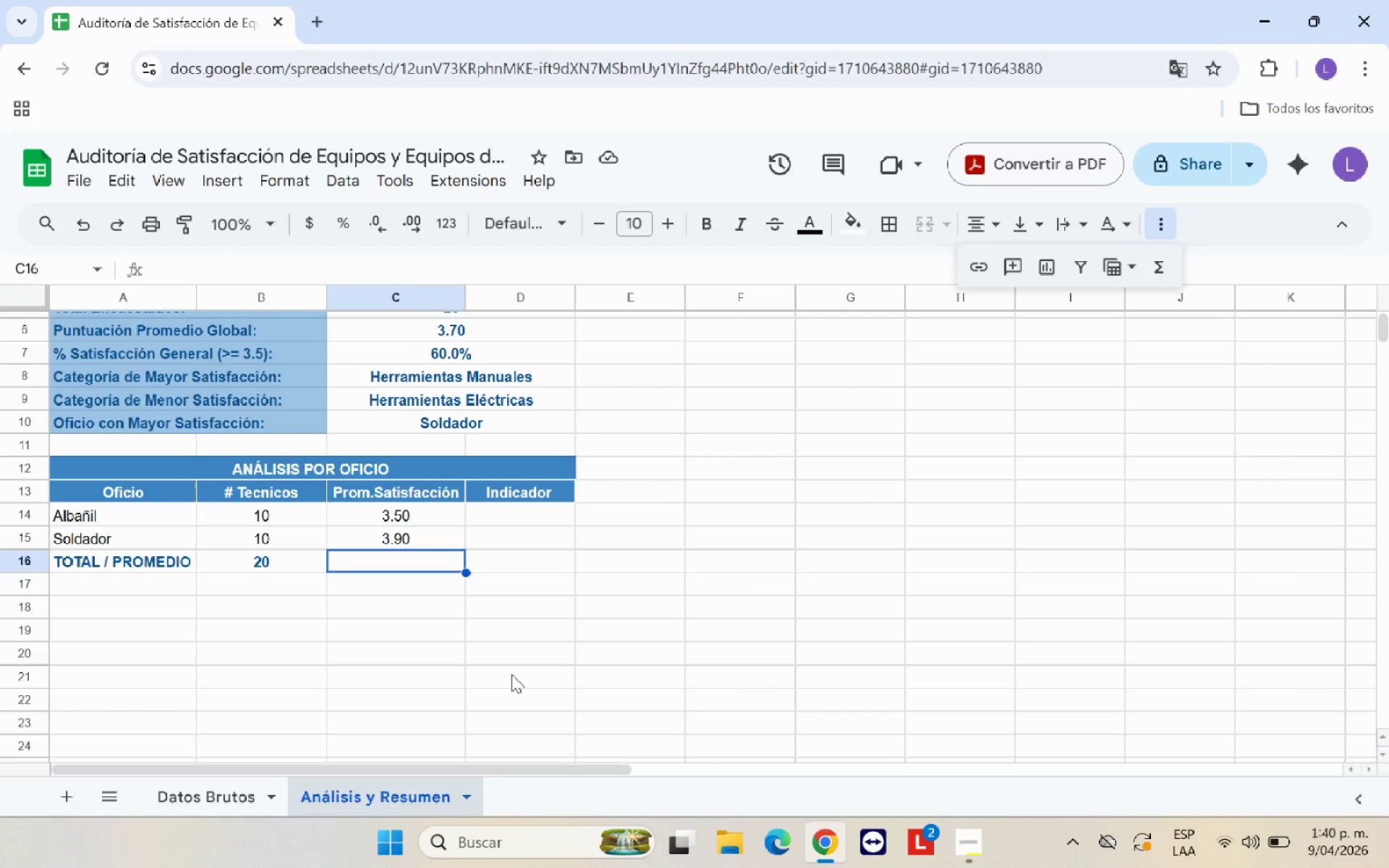 
wait(5.88)
 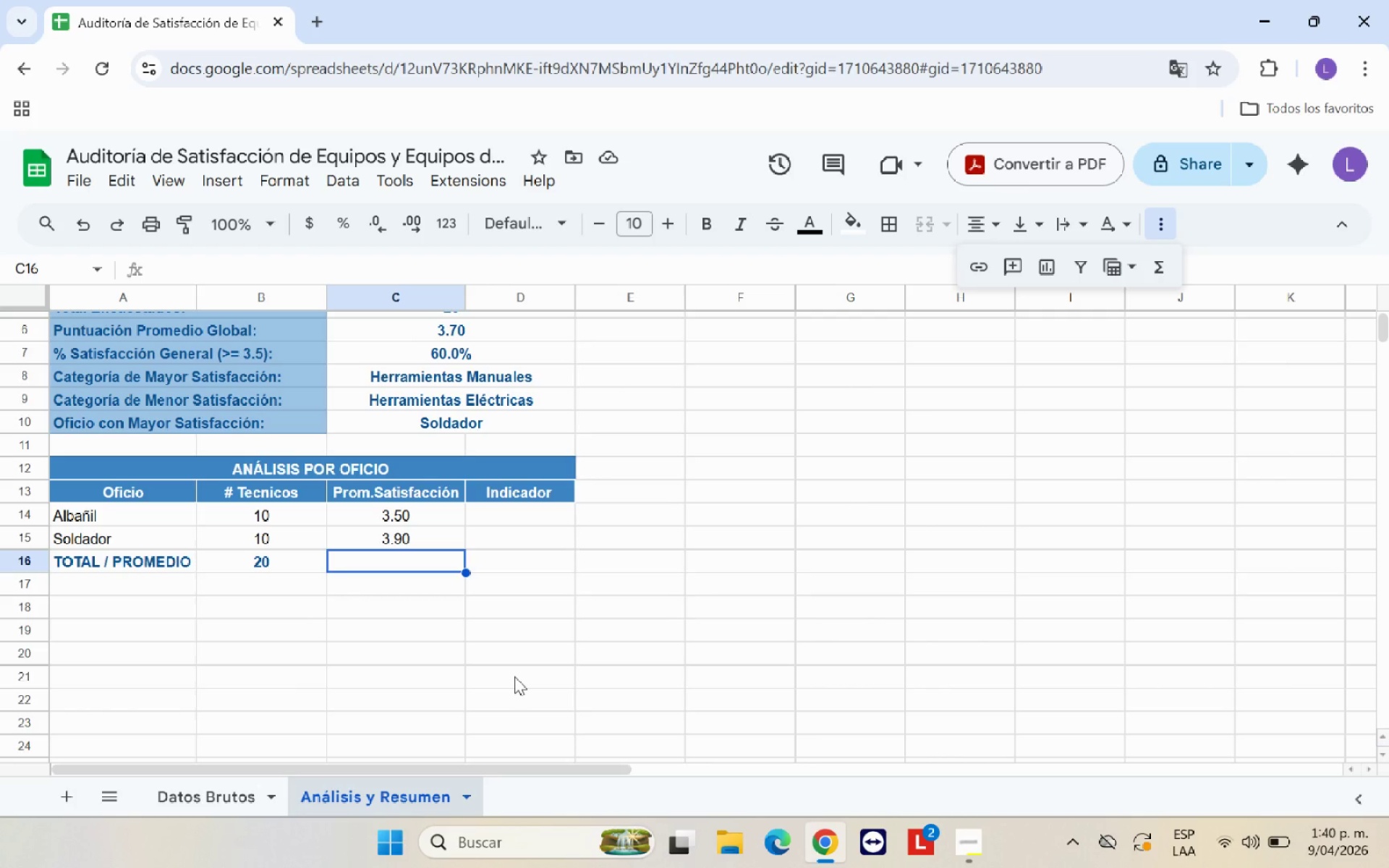 
type()PROMEDIO)
 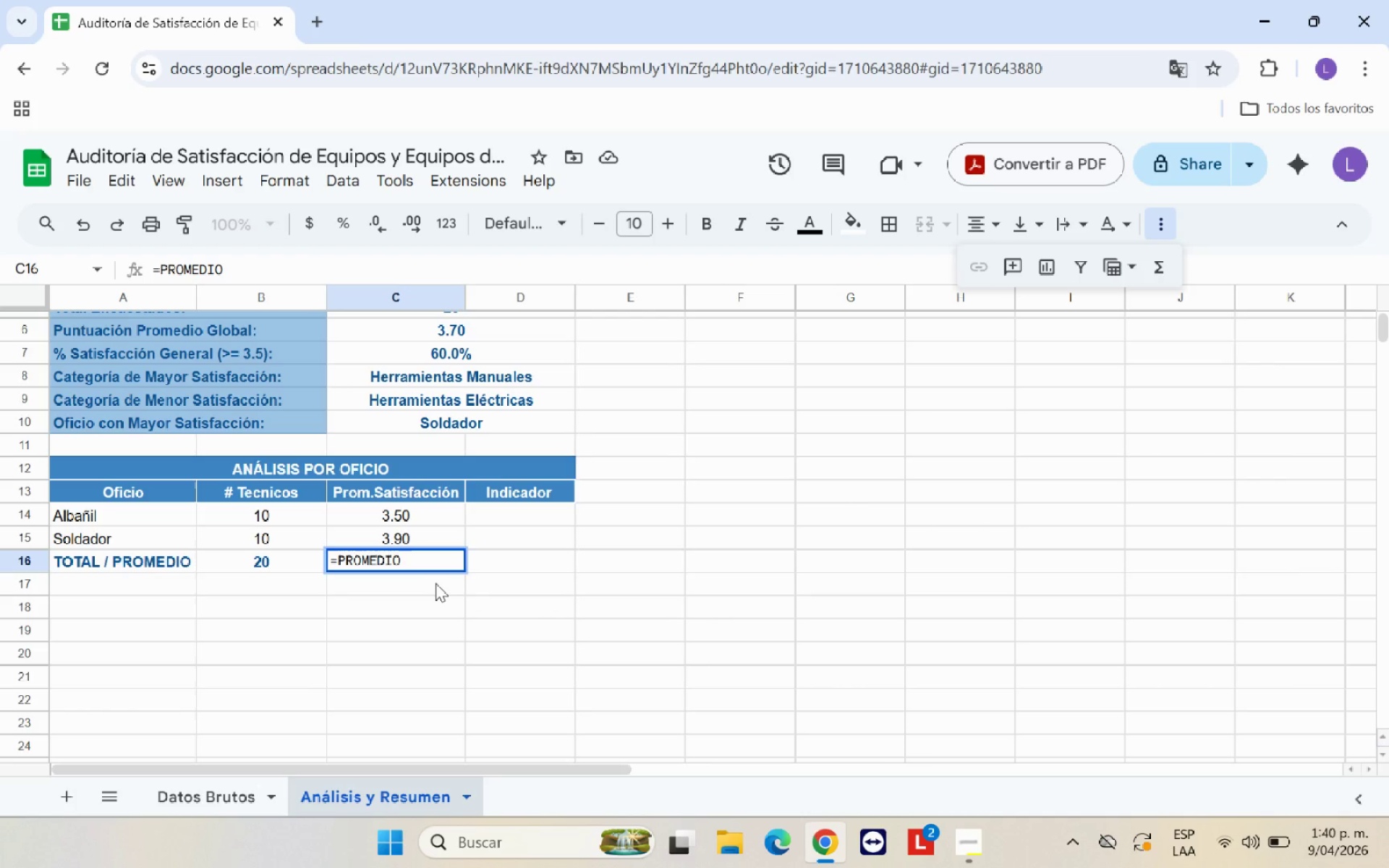 
key(Shift+8)
 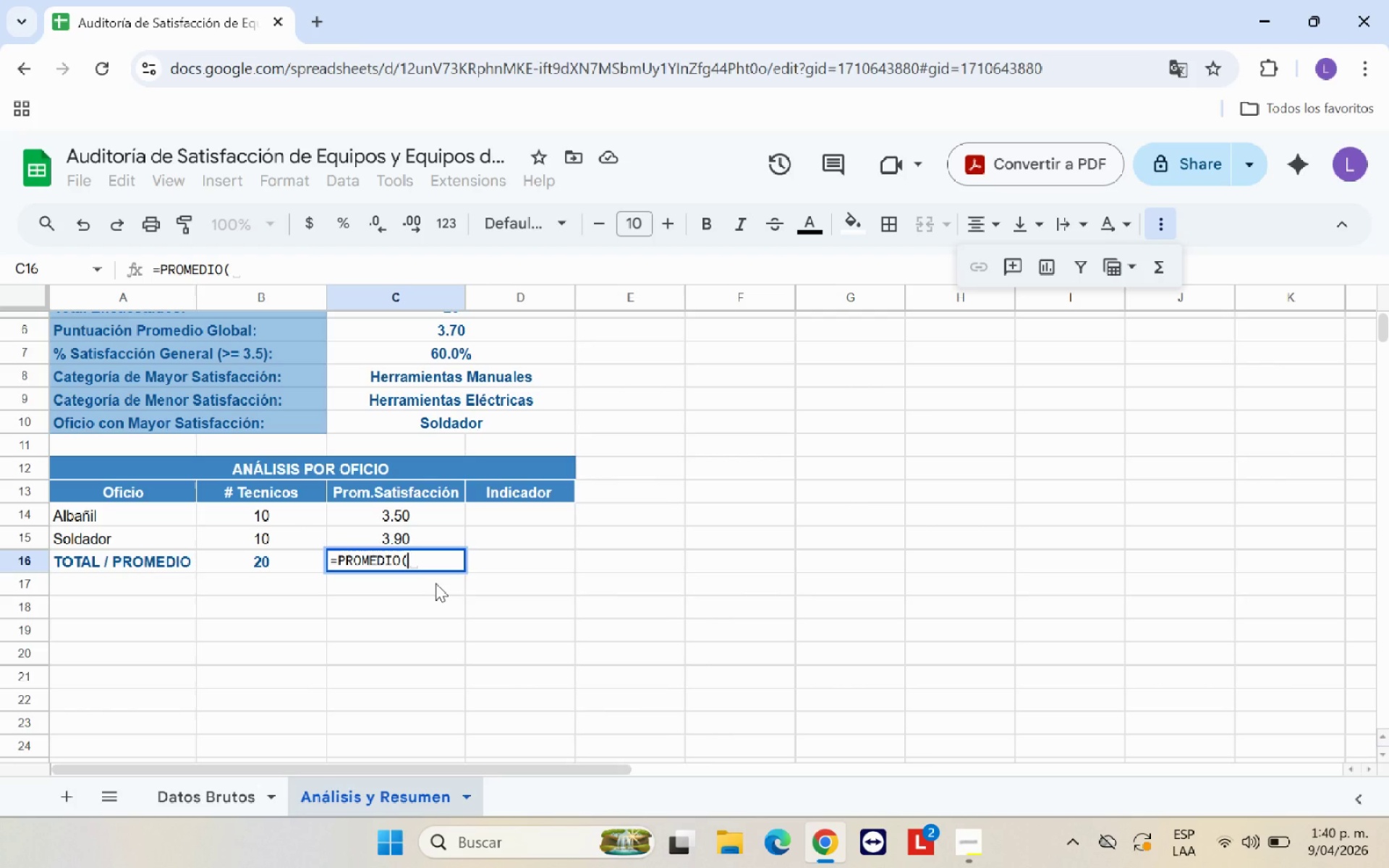 
wait(7.56)
 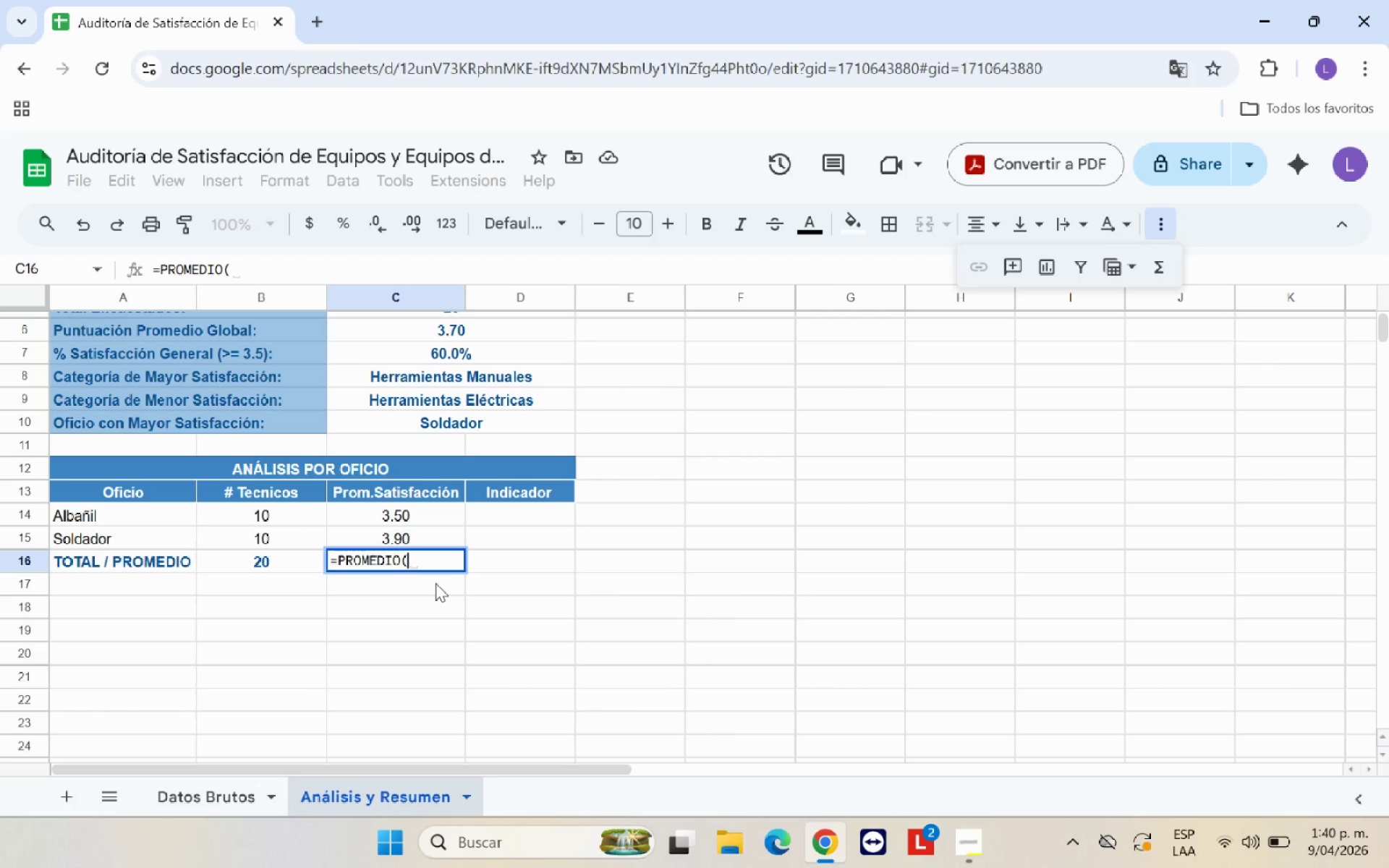 
left_click([257, 809])
 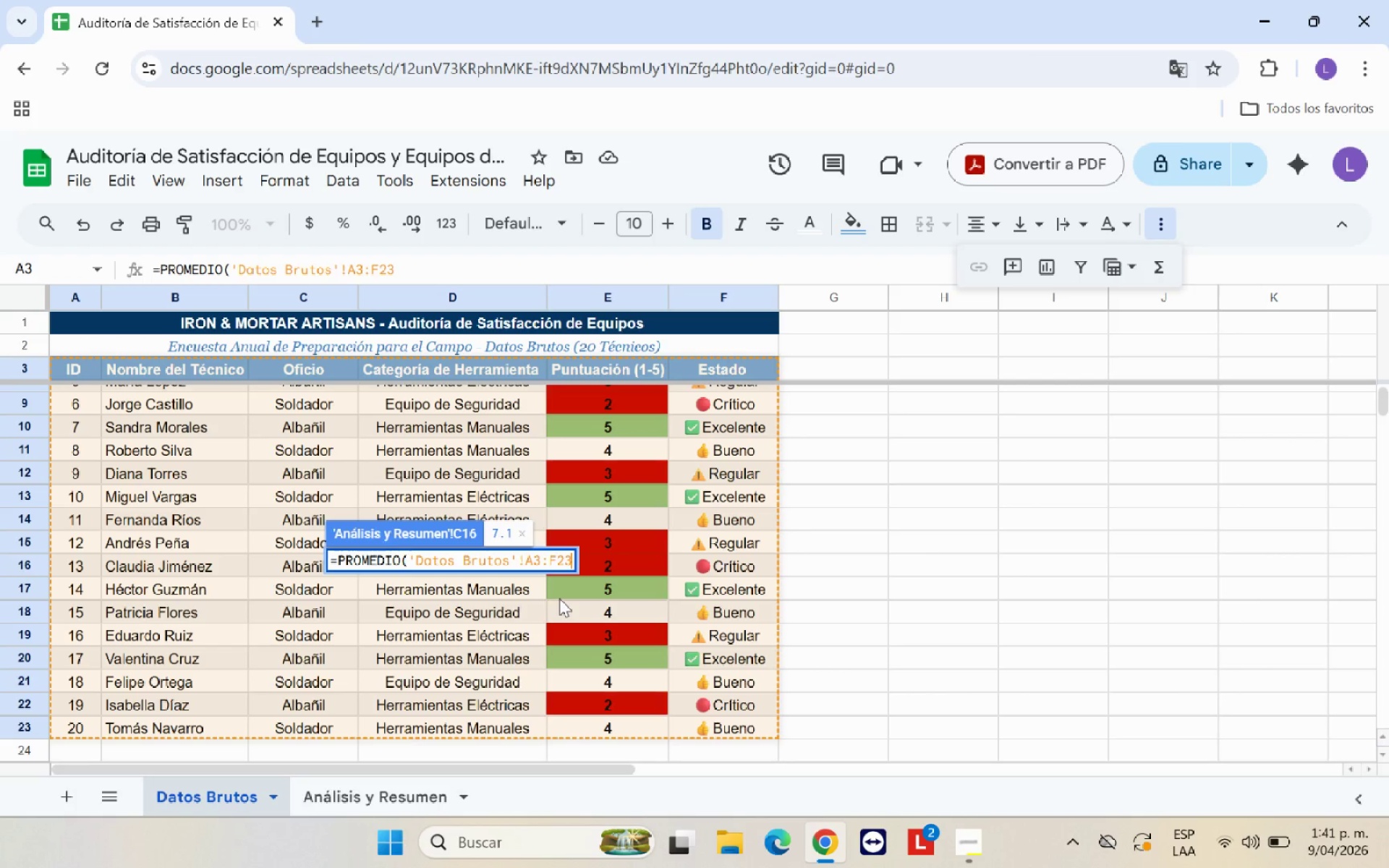 
hold_key(key=Backspace, duration=0.56)
 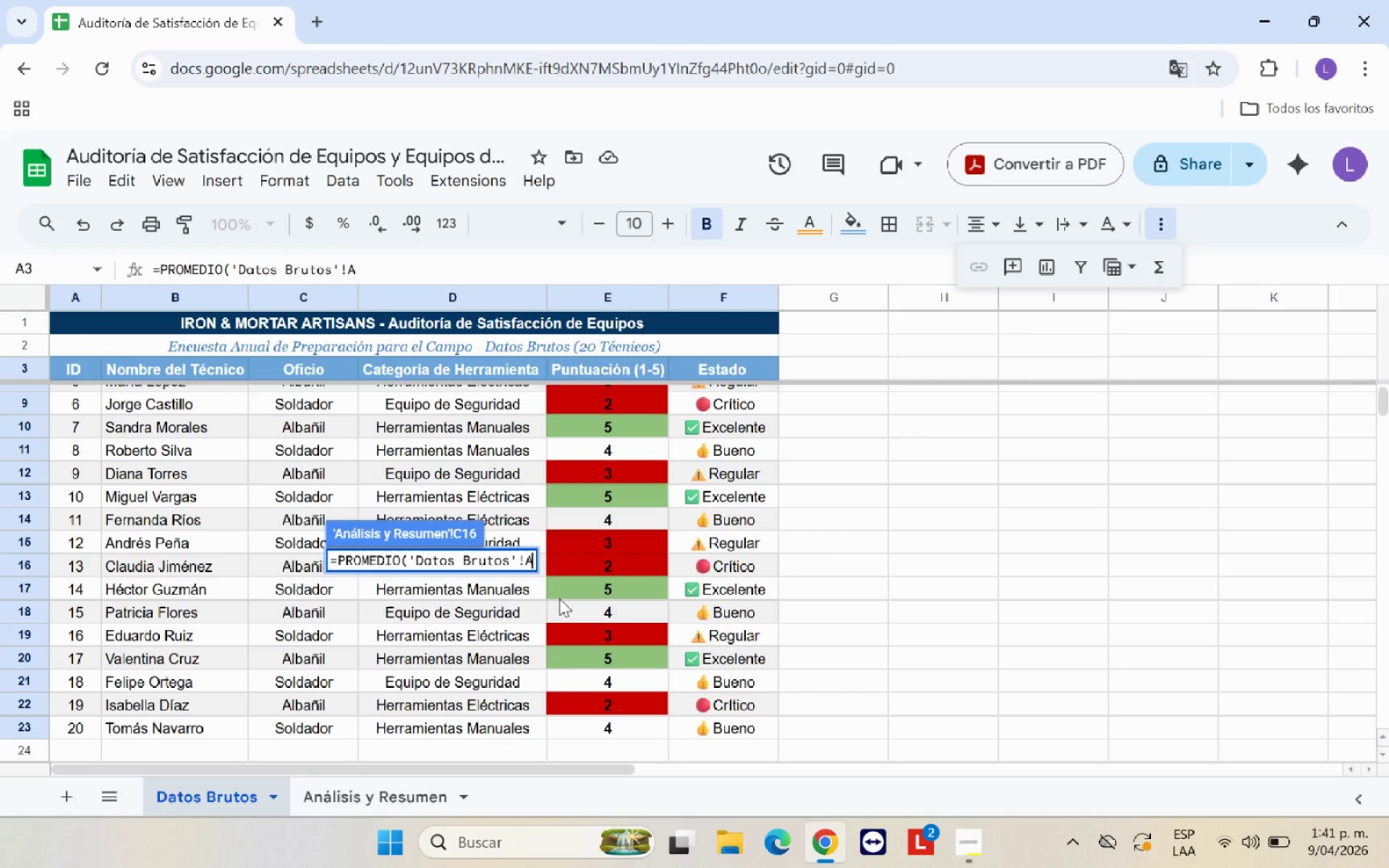 
hold_key(key=Backspace, duration=0.52)
 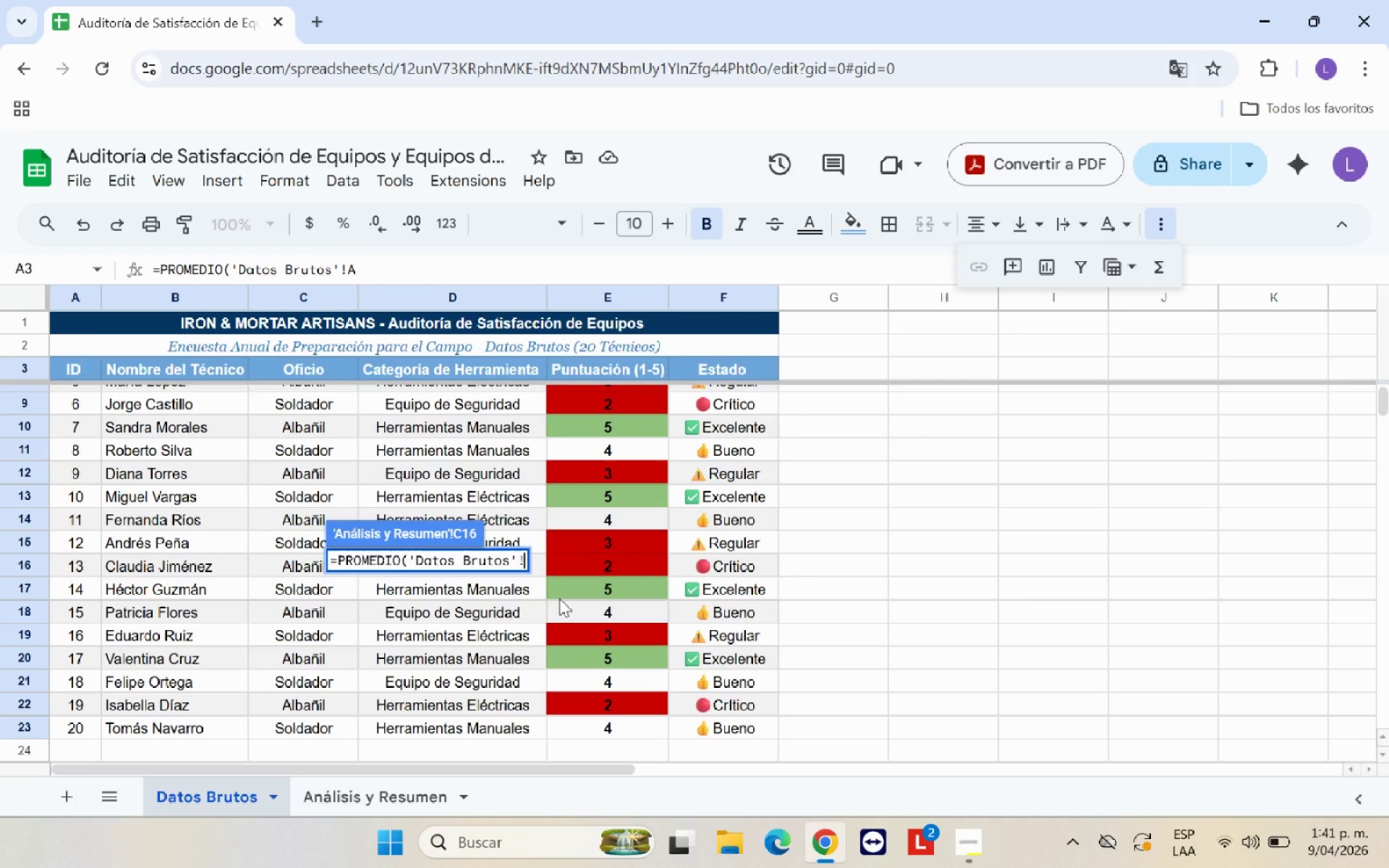 
key(Backspace)
 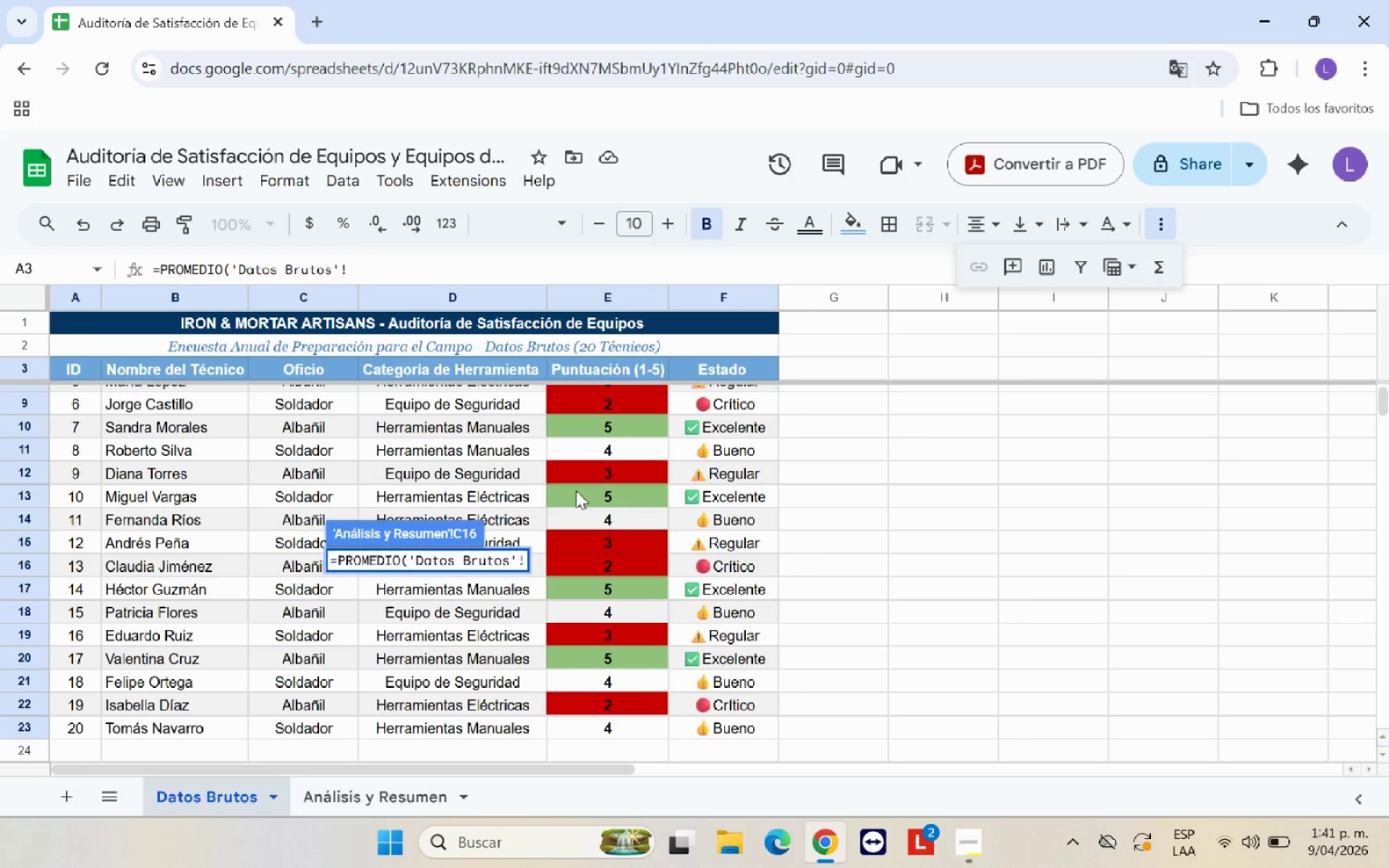 
scroll: coordinate [574, 485], scroll_direction: up, amount: 6.0
 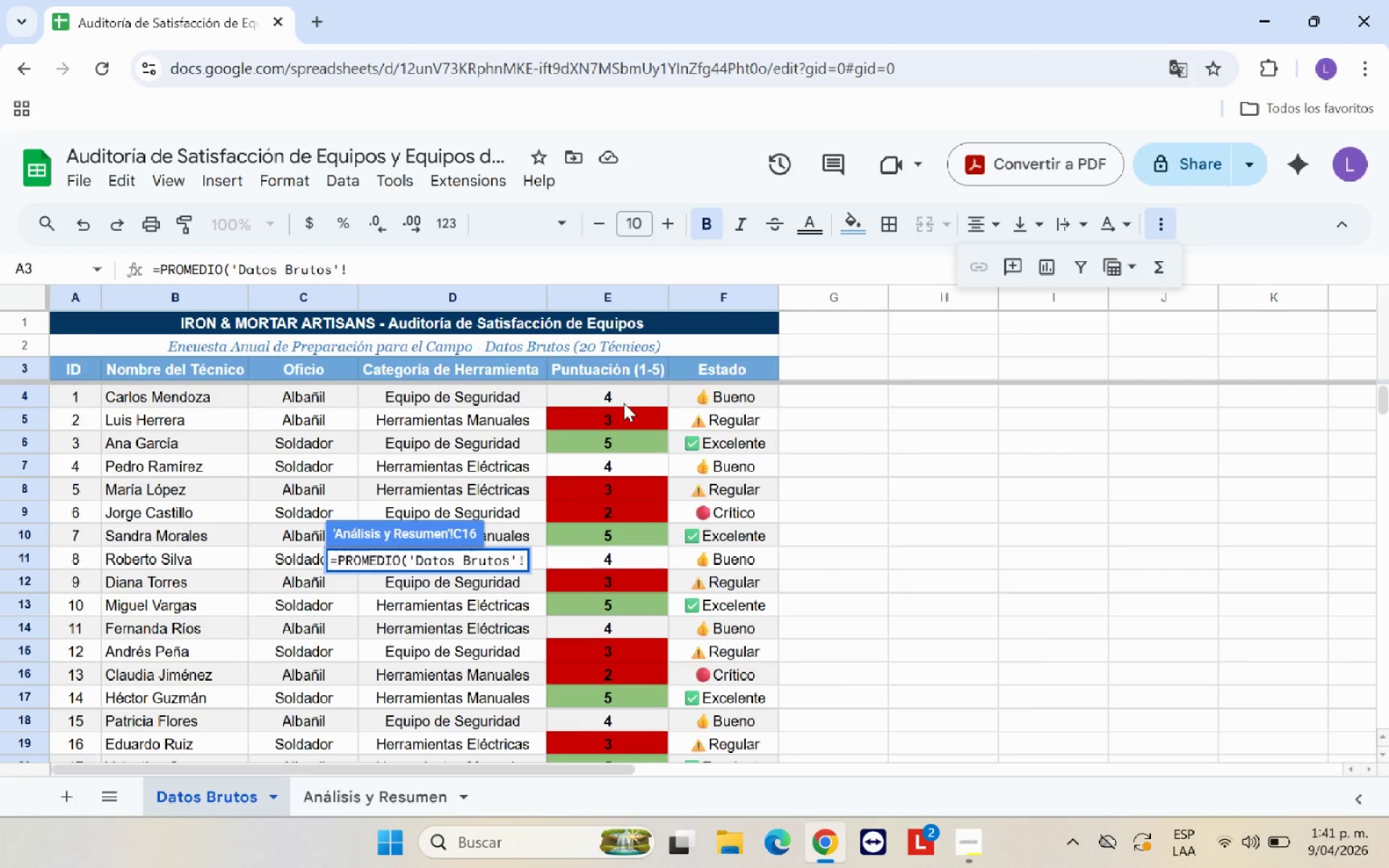 
left_click([625, 401])
 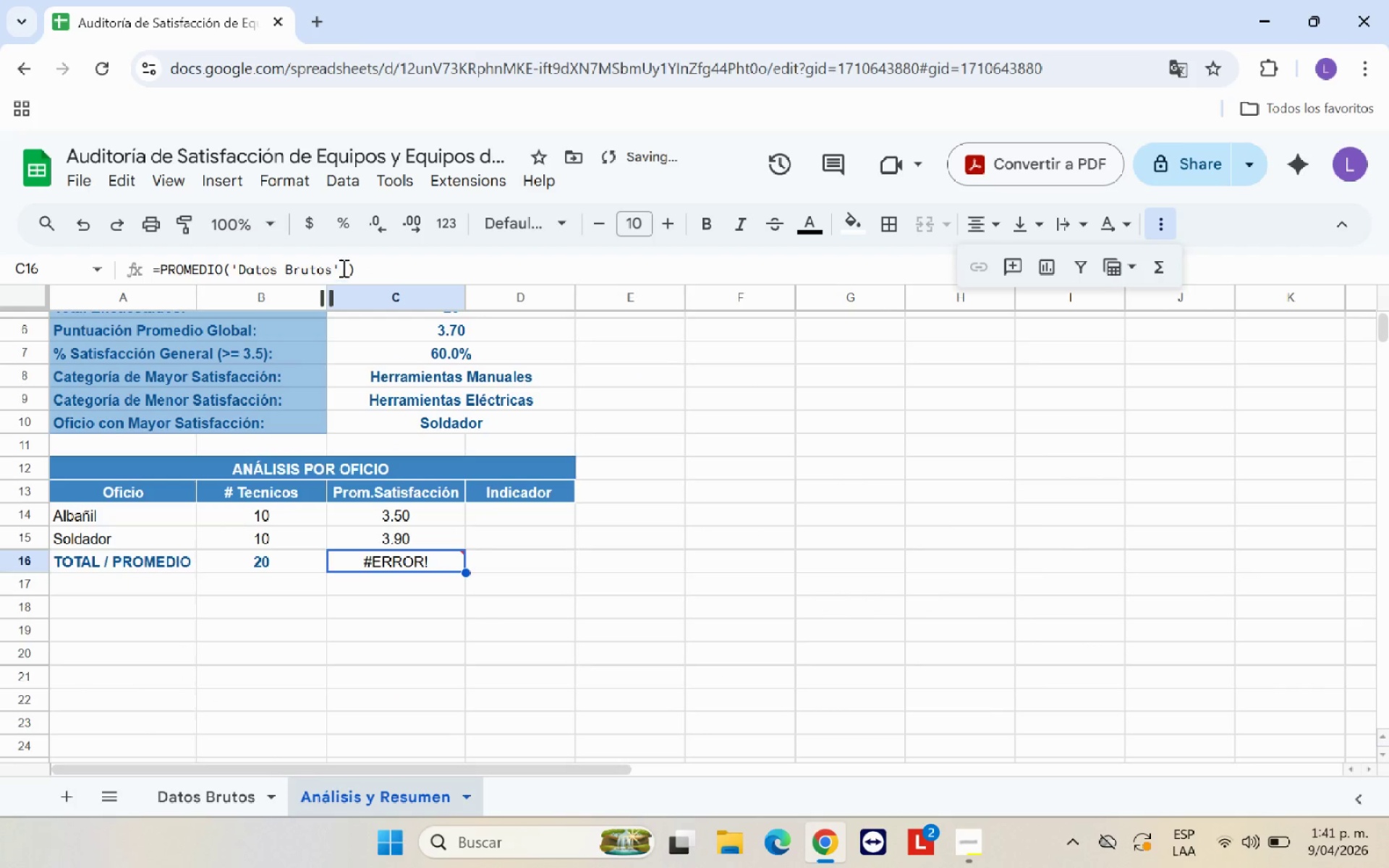 
left_click_drag(start_coordinate=[345, 266], to_coordinate=[236, 272])
 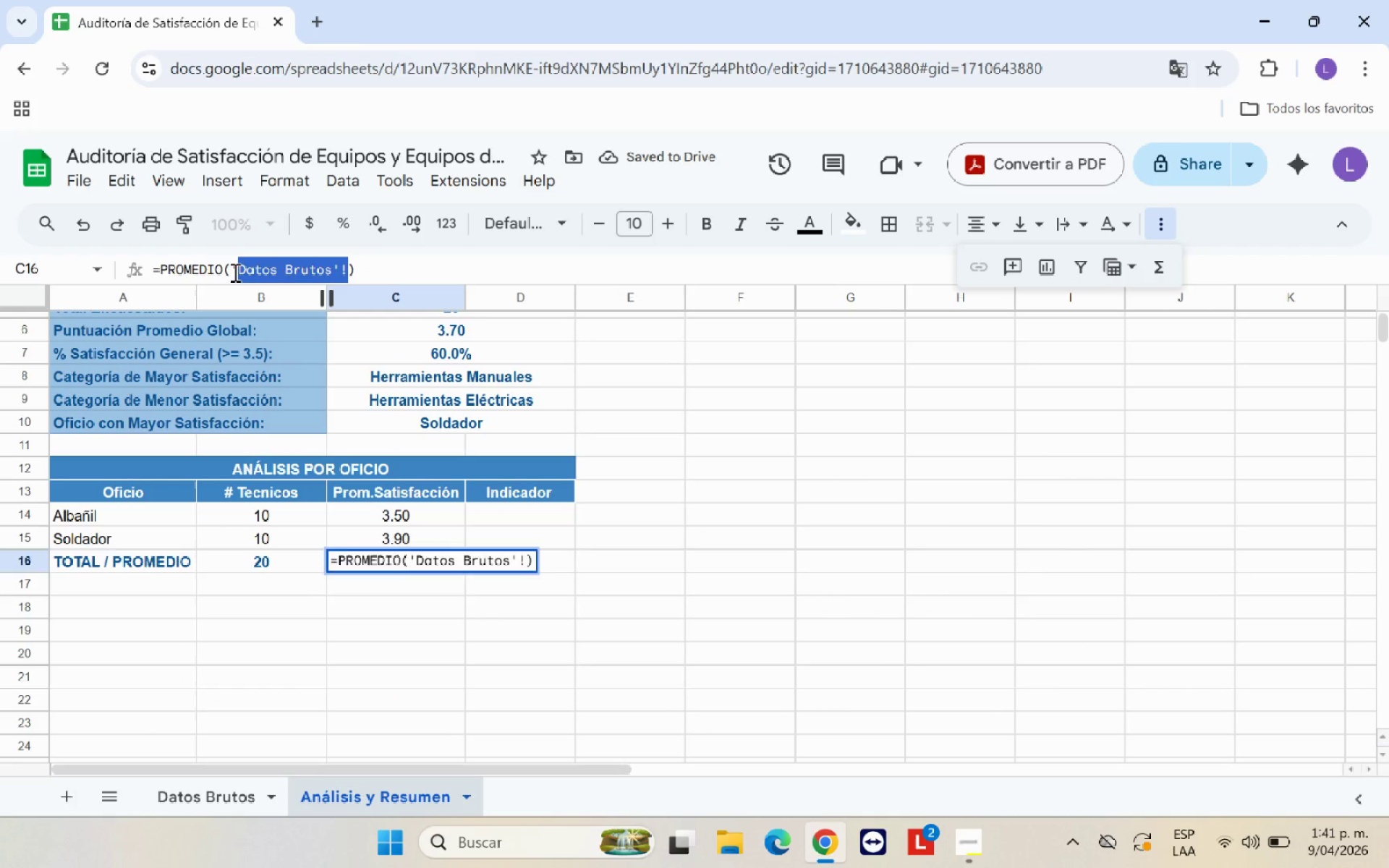 
key(Enter)
 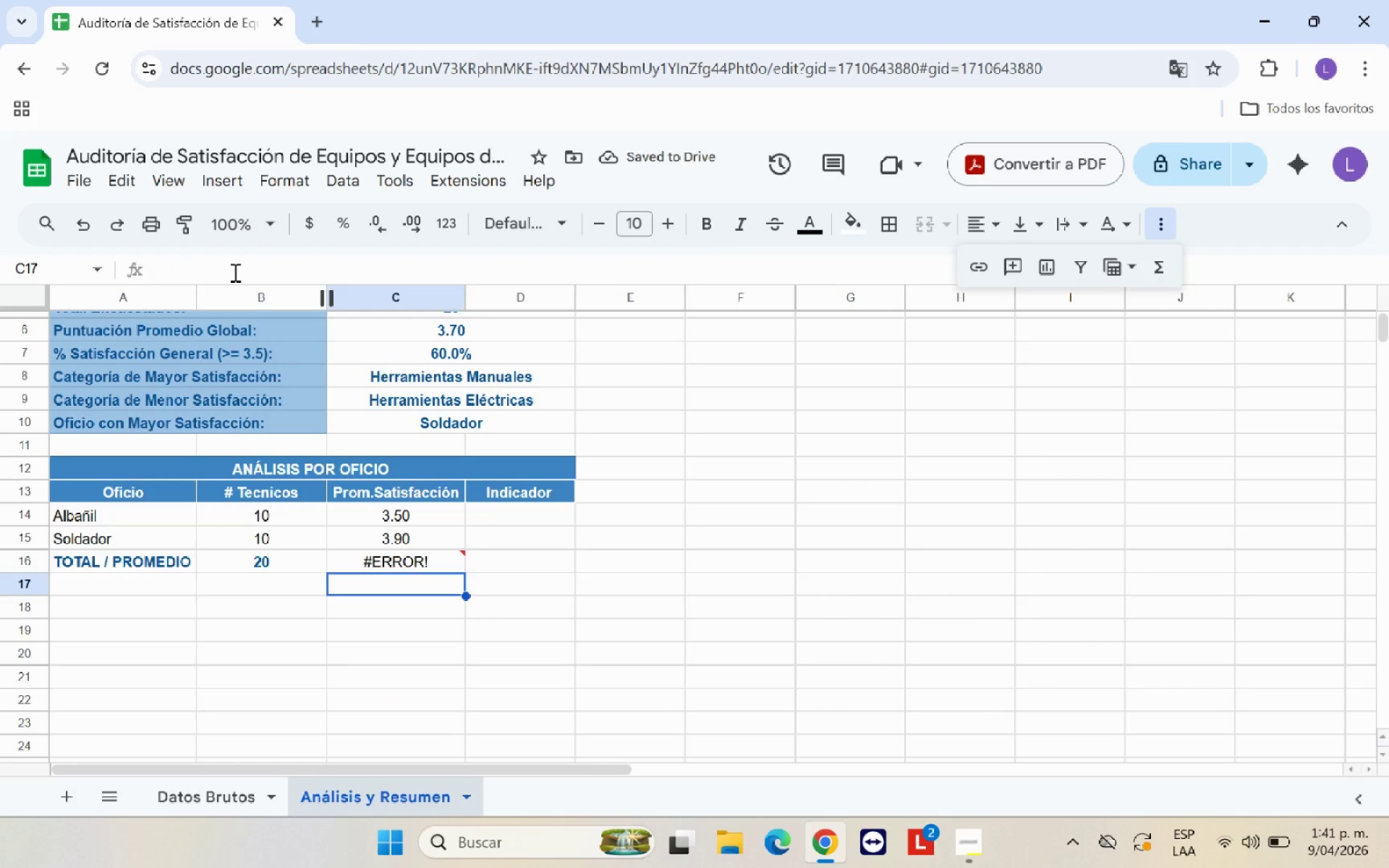 
key(ArrowUp)
 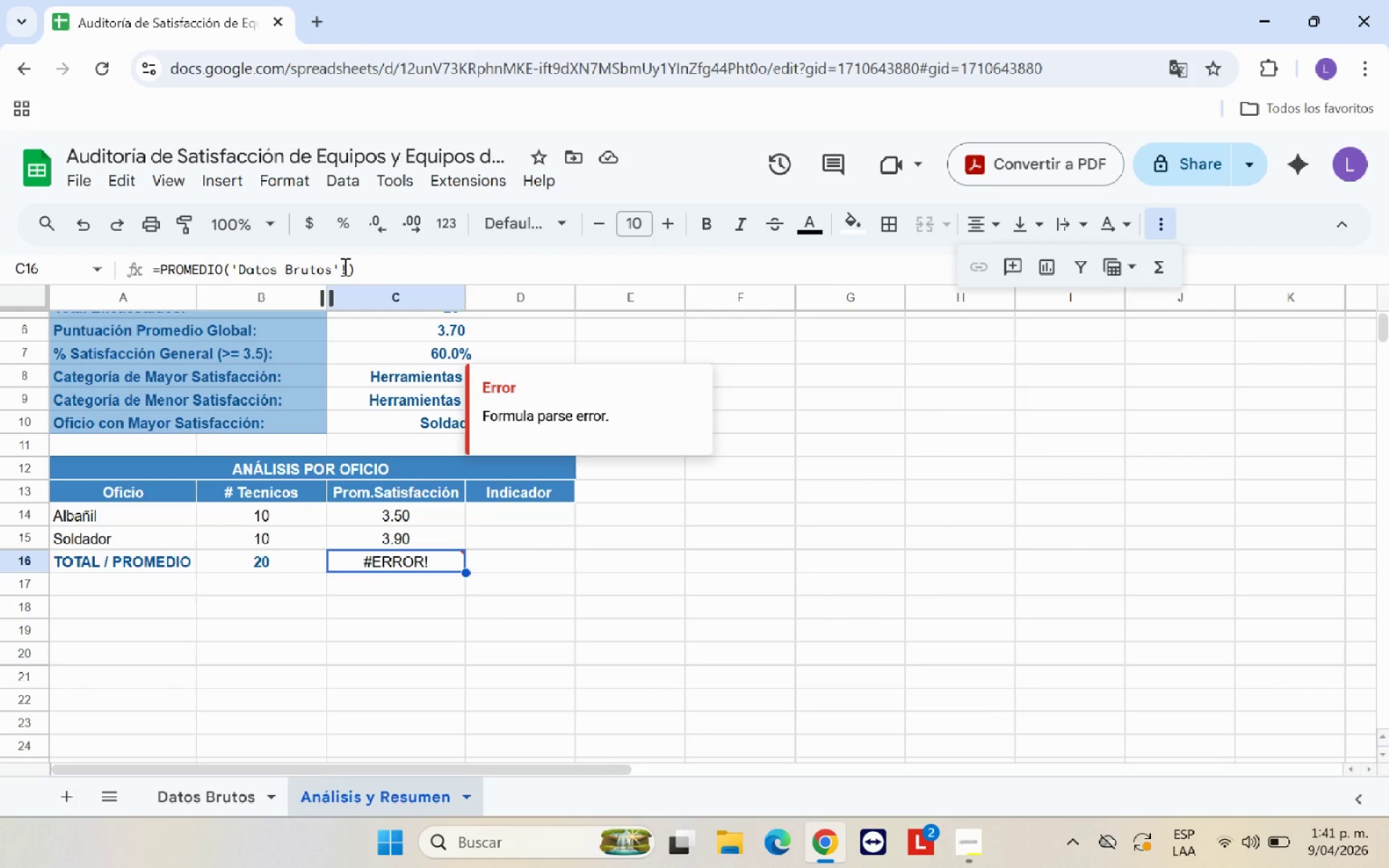 
left_click_drag(start_coordinate=[347, 268], to_coordinate=[228, 275])
 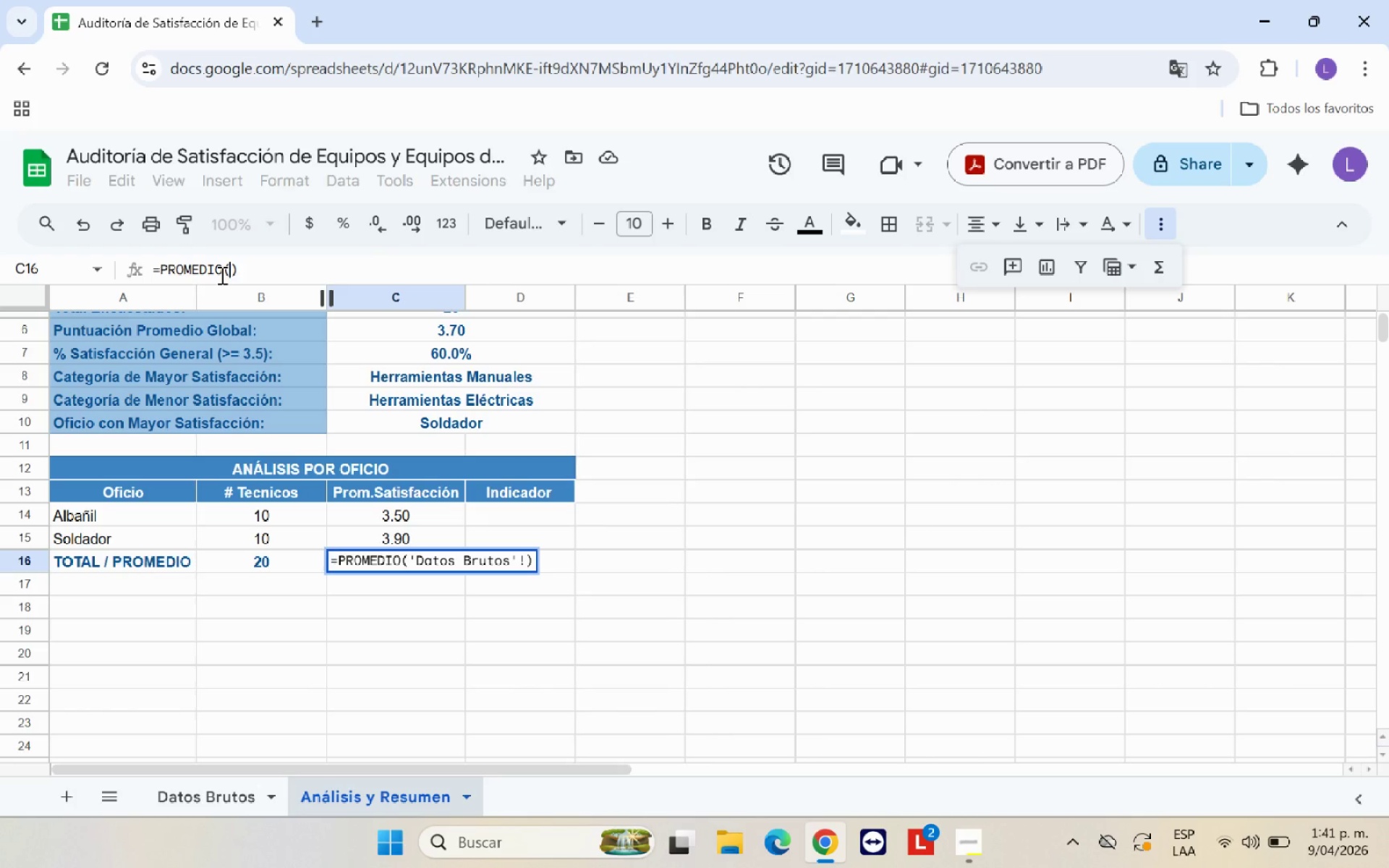 
key(Backspace)
 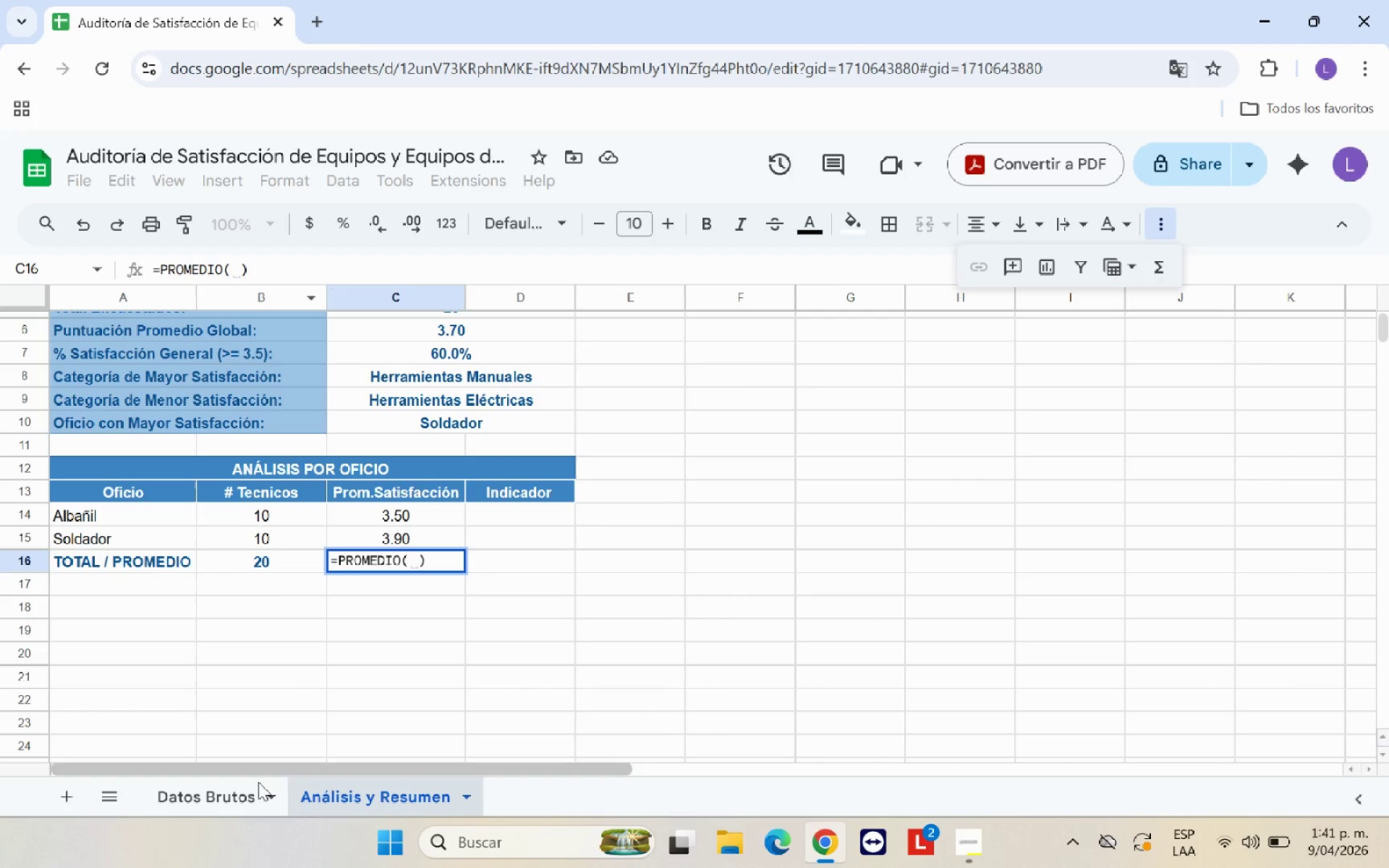 
left_click([250, 804])
 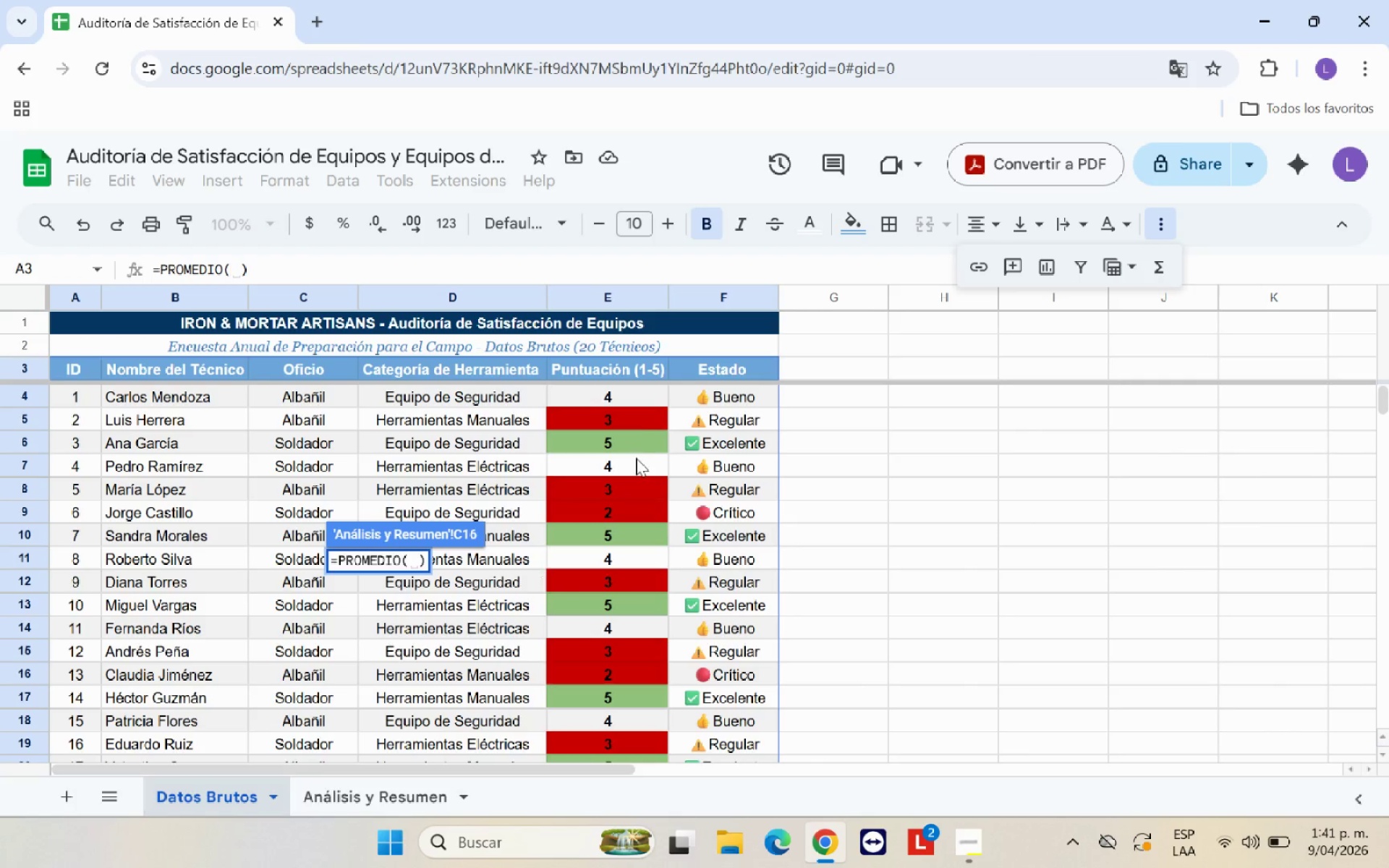 
scroll: coordinate [642, 429], scroll_direction: up, amount: 7.0
 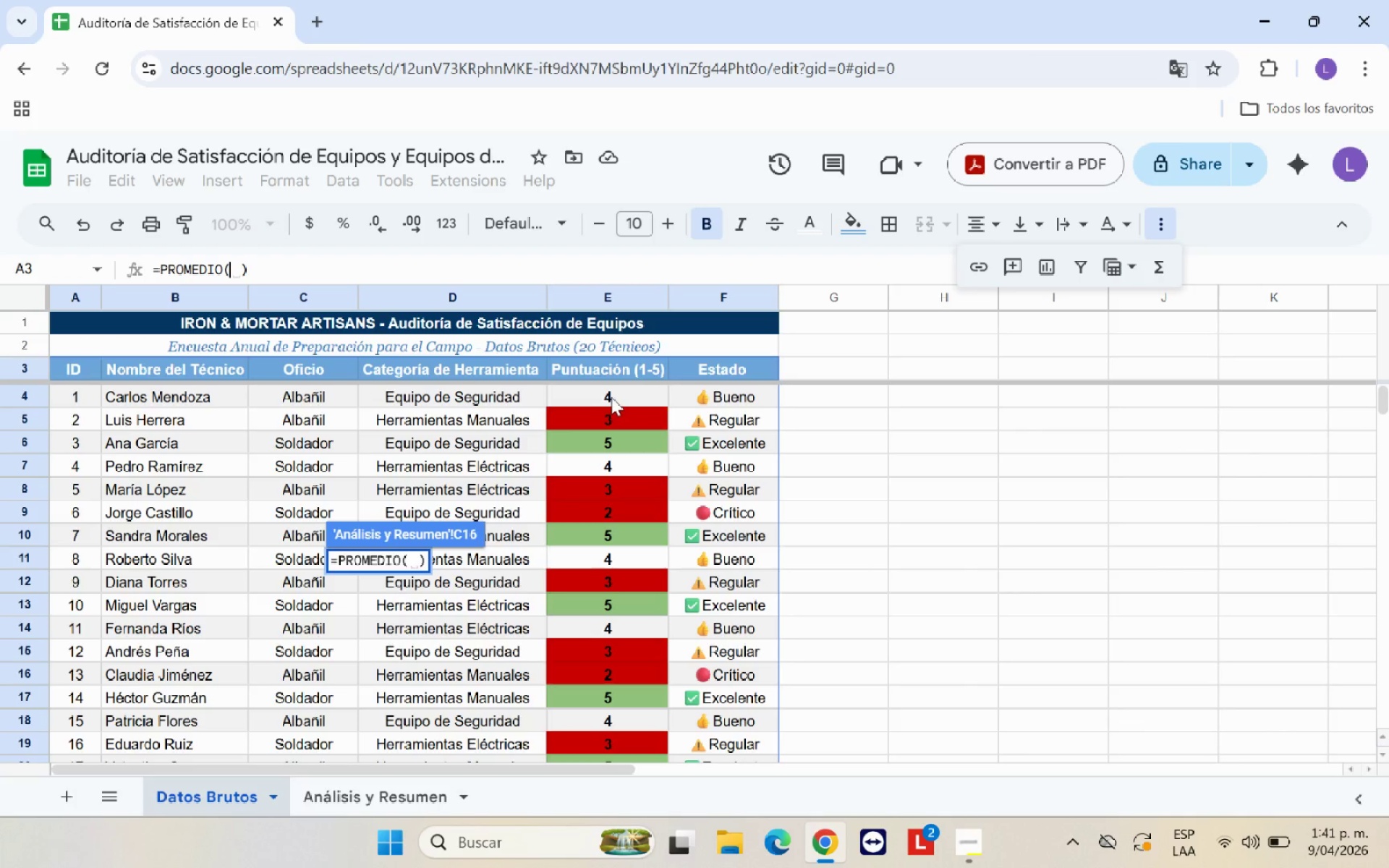 
left_click_drag(start_coordinate=[611, 397], to_coordinate=[613, 726])
 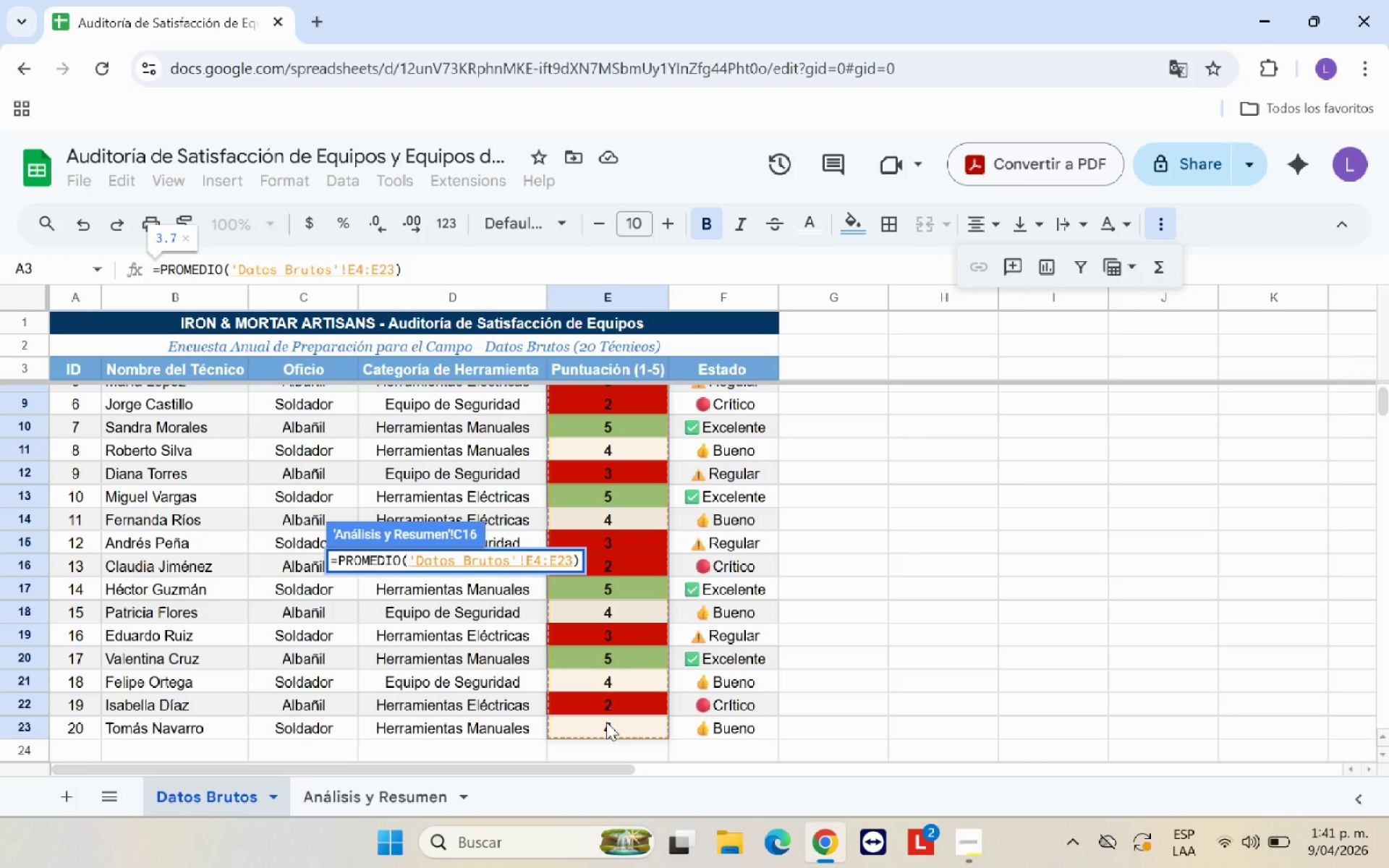 
key(Enter)
 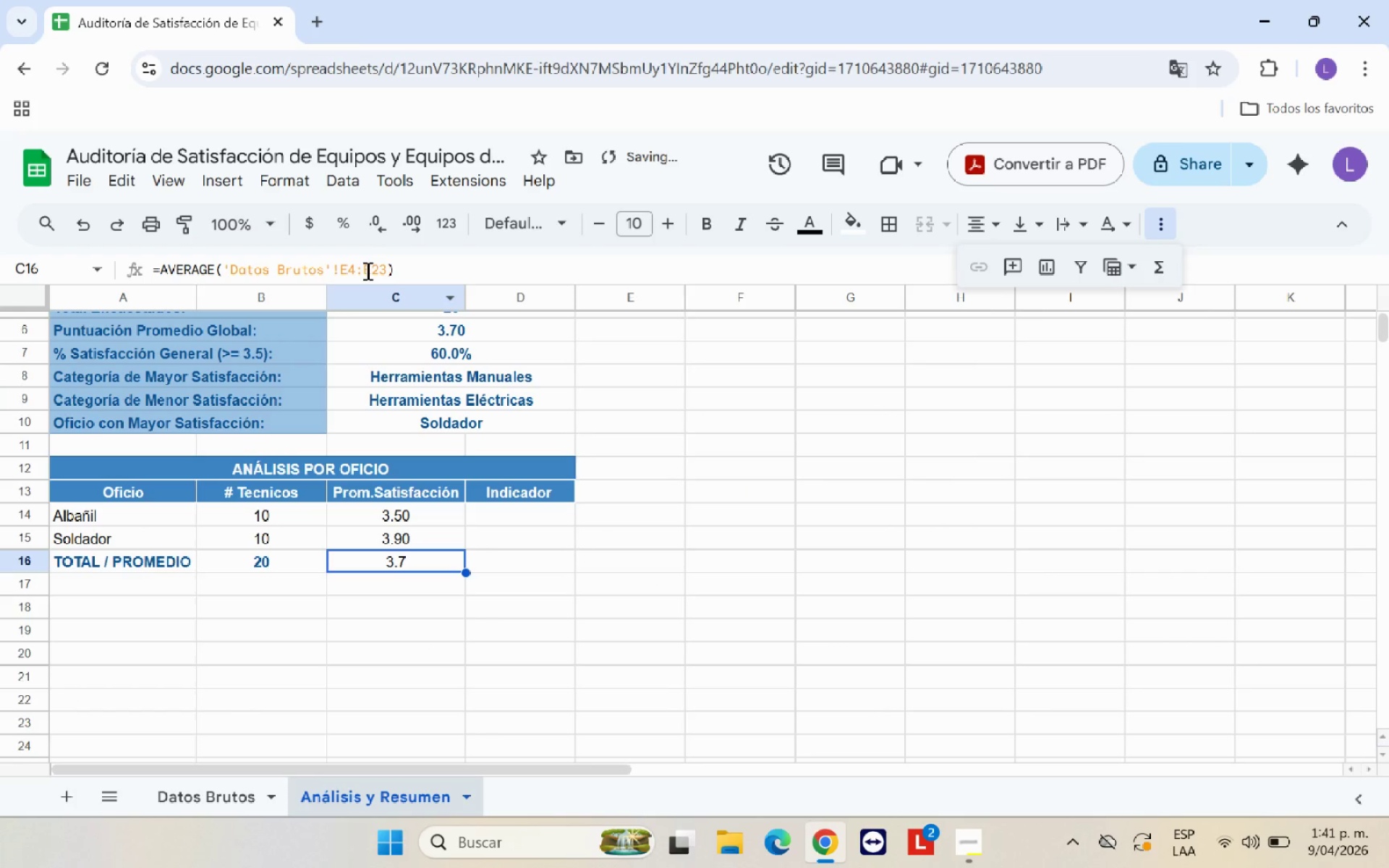 
left_click([404, 226])
 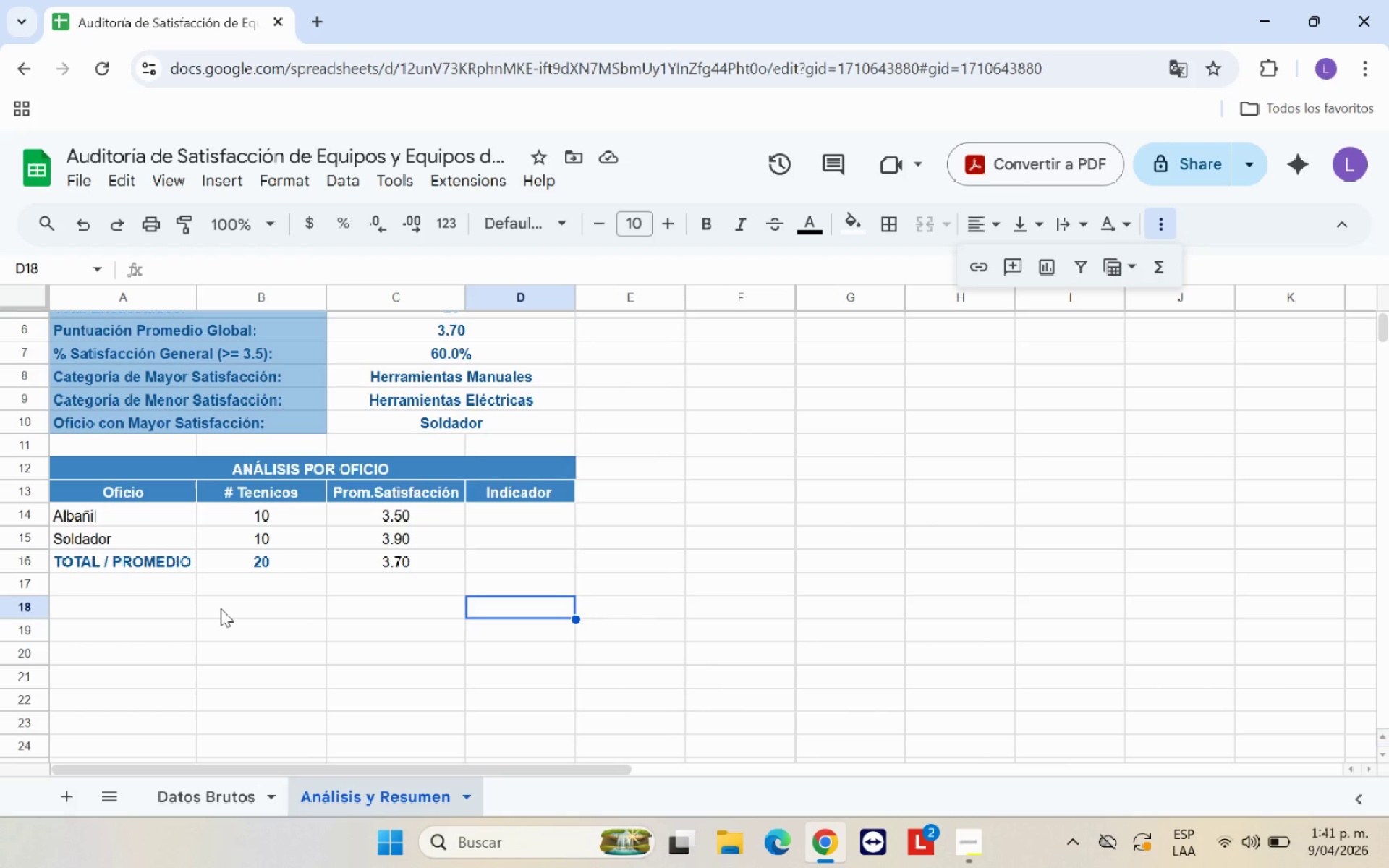 
wait(7.28)
 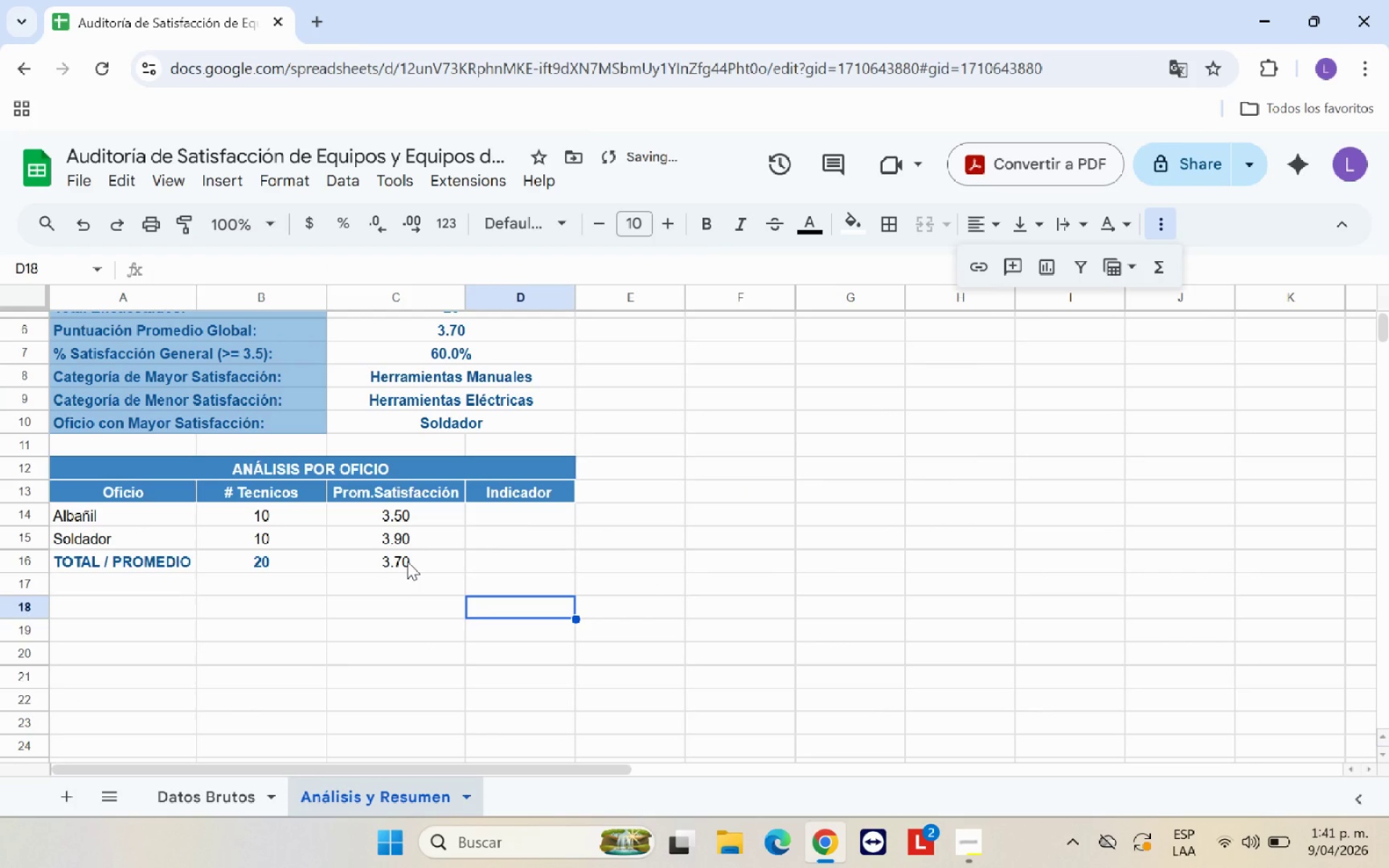 
left_click([416, 563])
 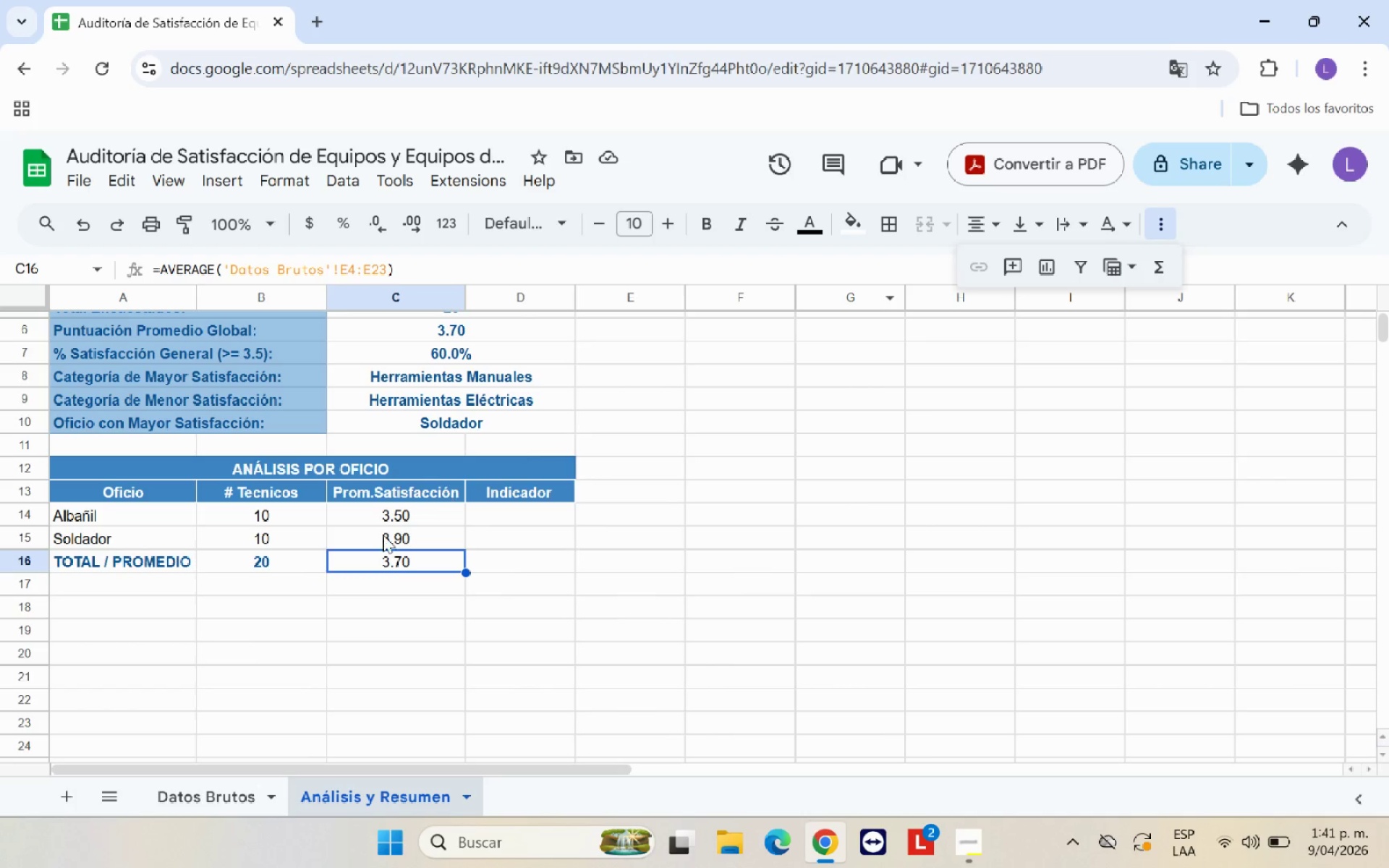 
left_click([282, 561])
 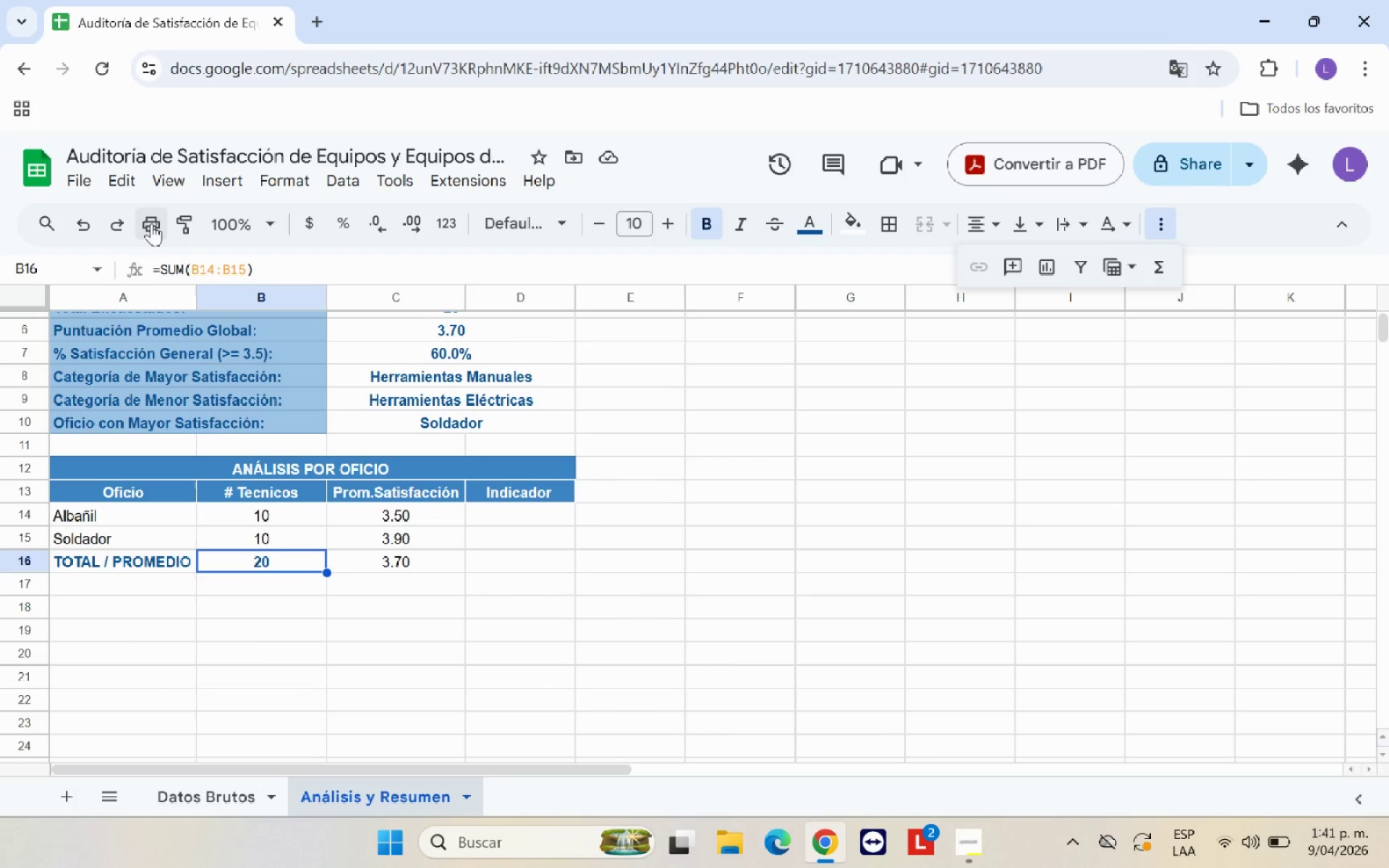 
left_click([182, 224])
 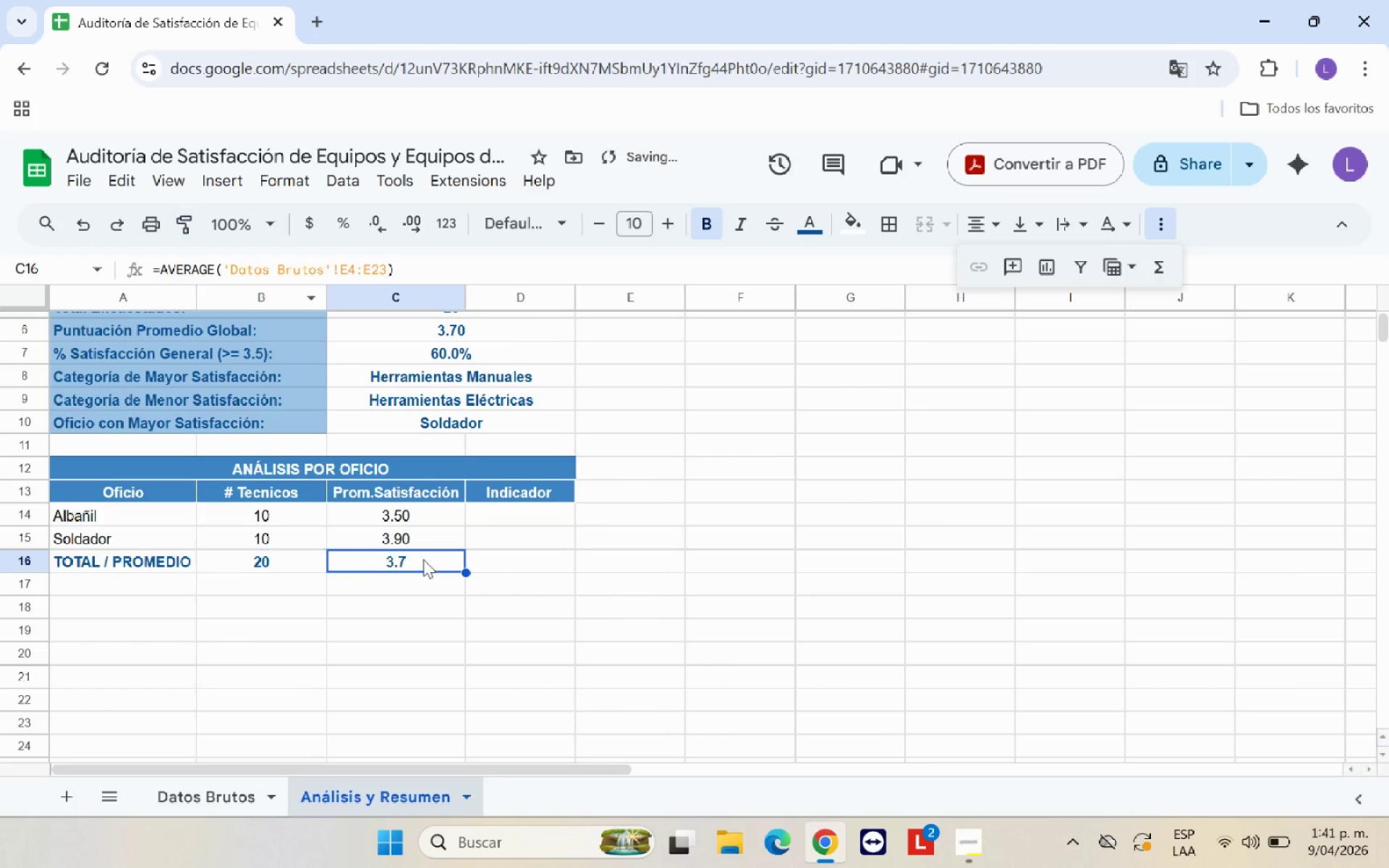 
left_click([535, 557])
 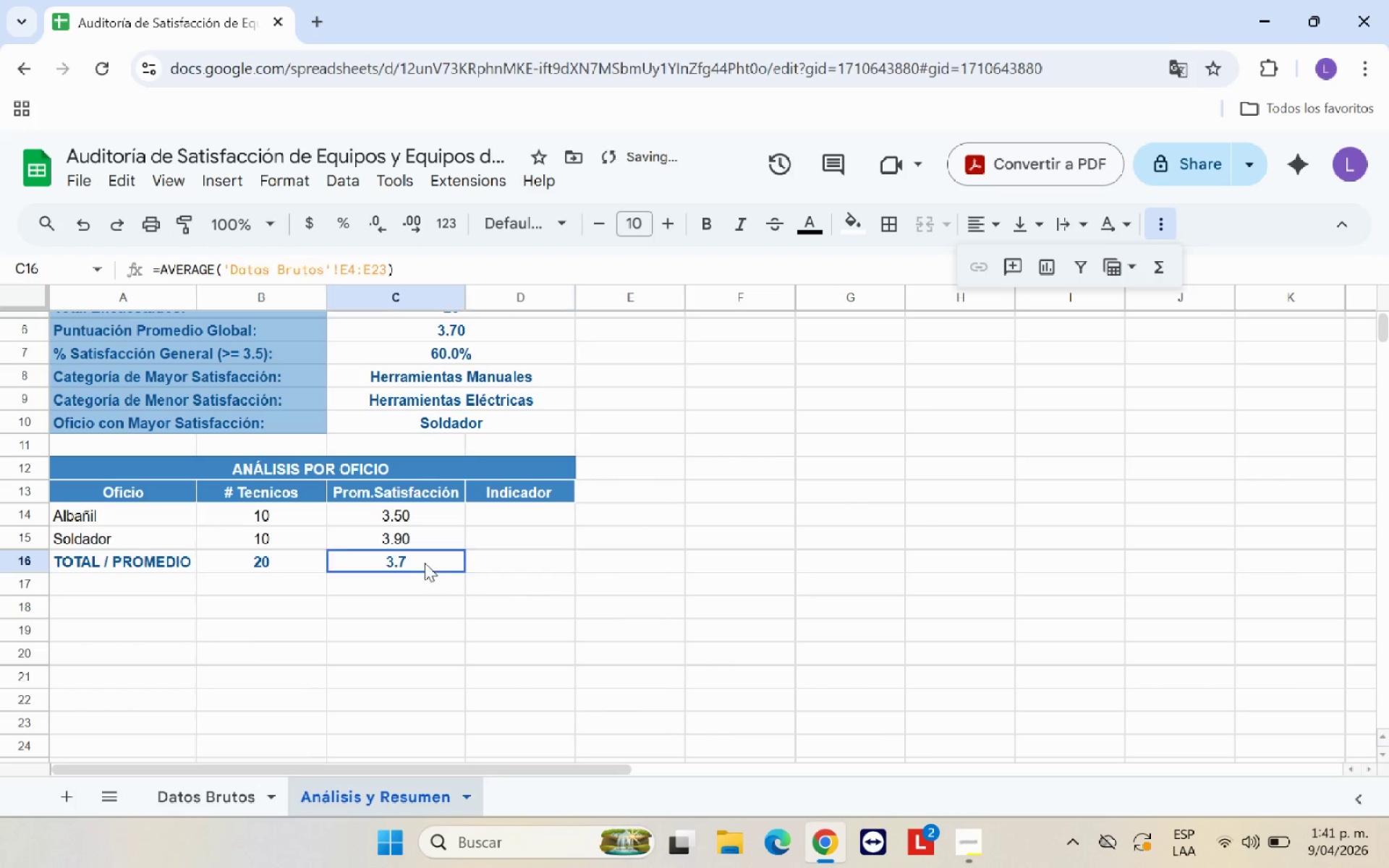 
left_click([425, 563])
 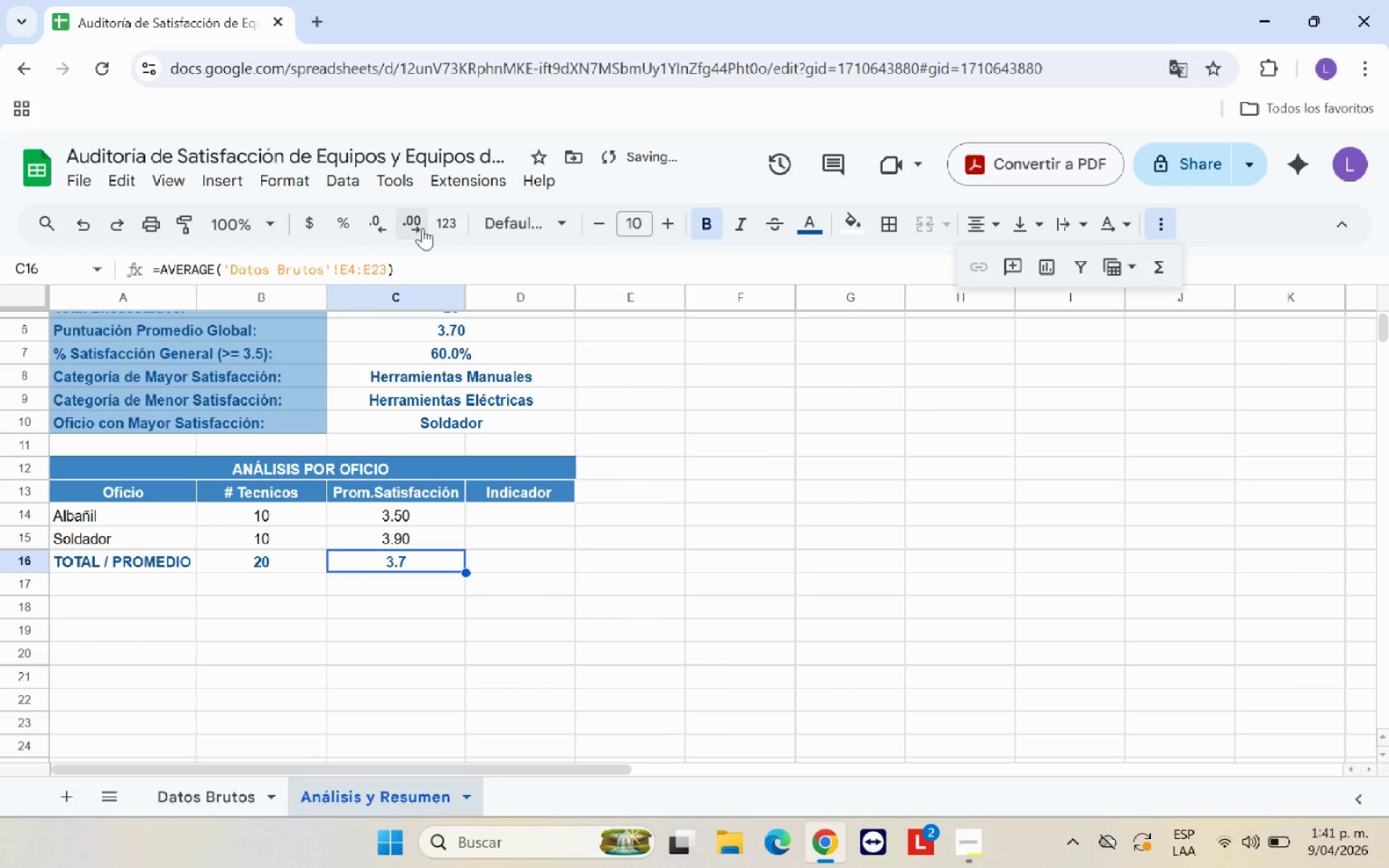 
left_click([424, 228])
 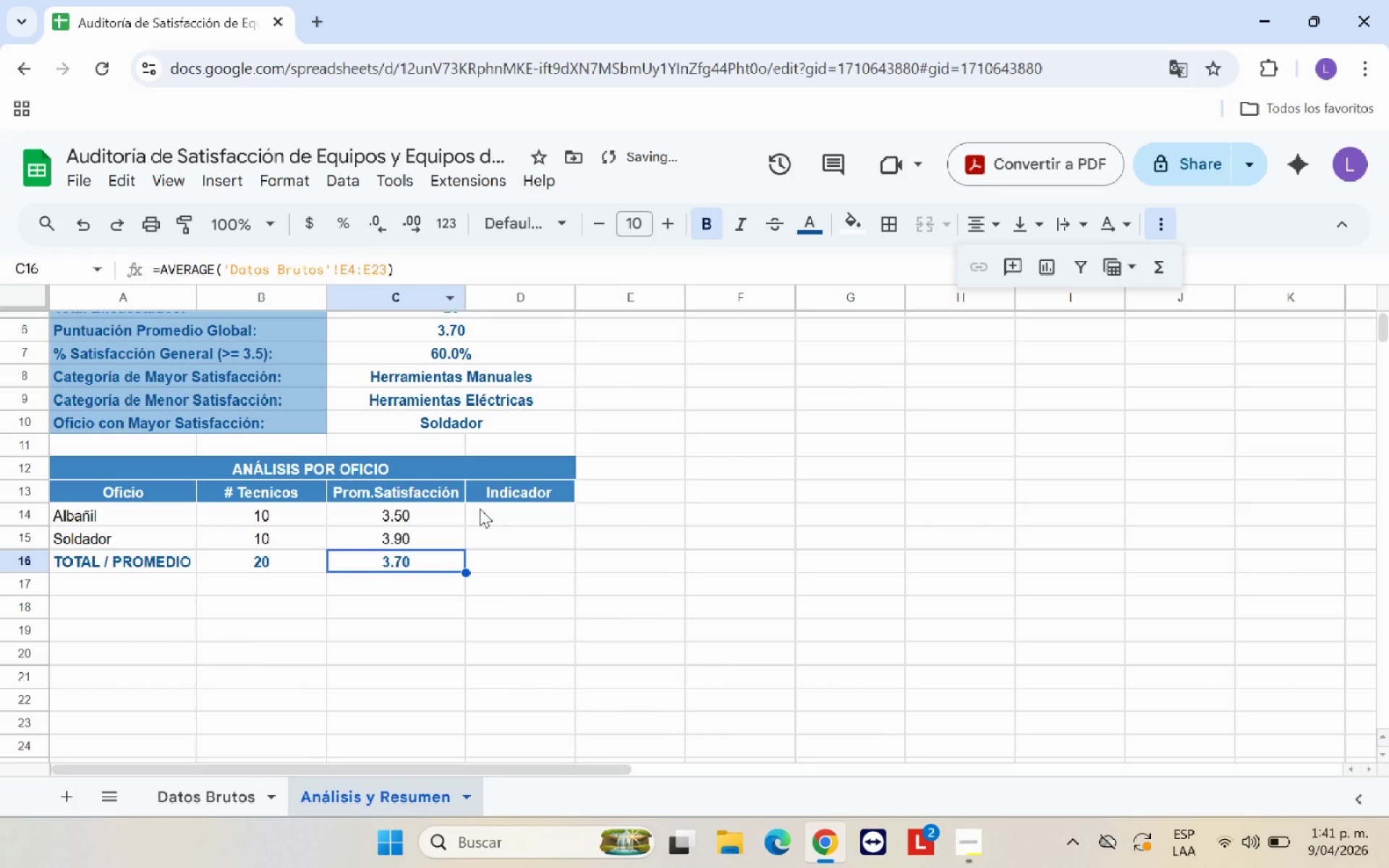 
left_click([485, 513])
 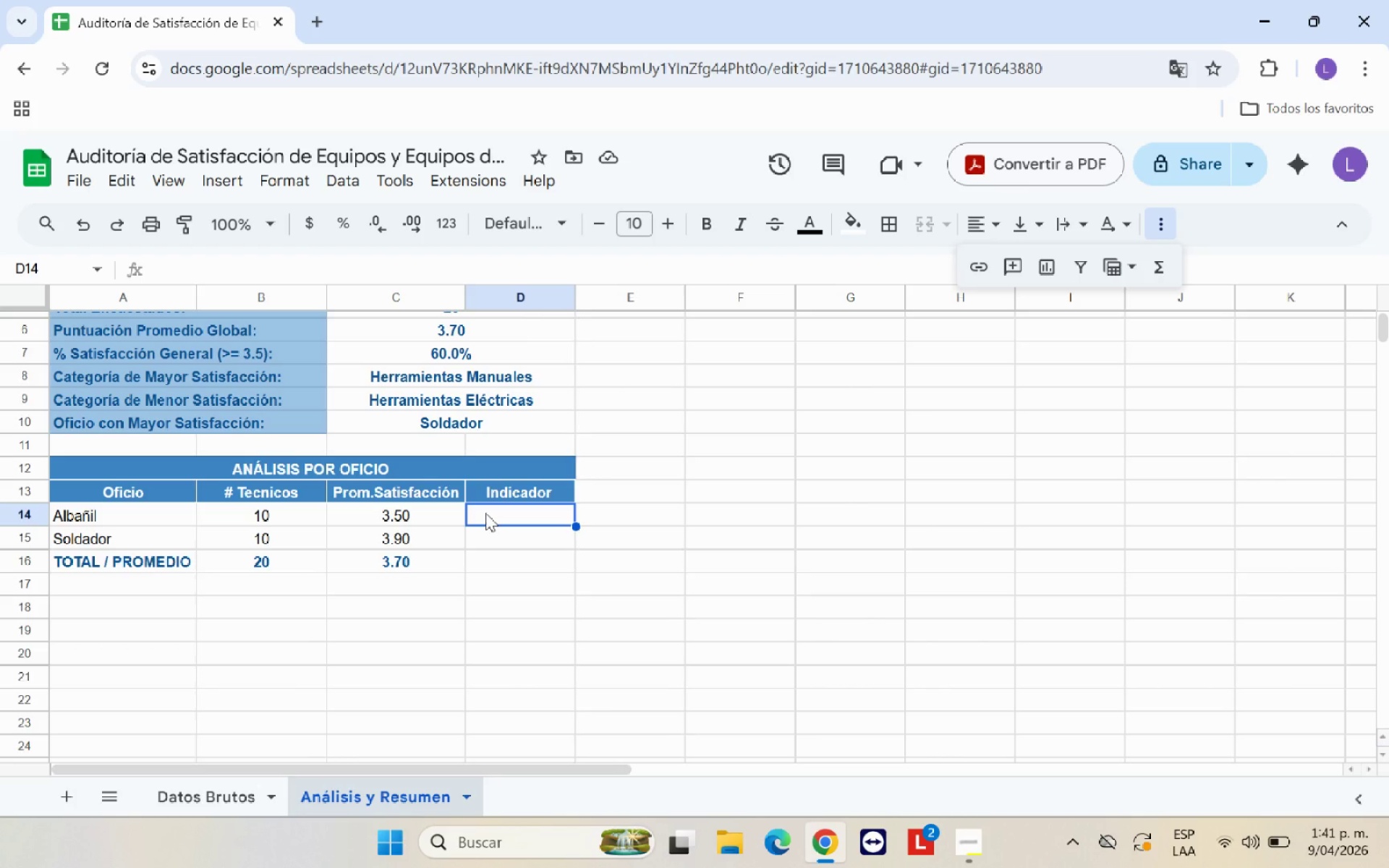 
wait(17.25)
 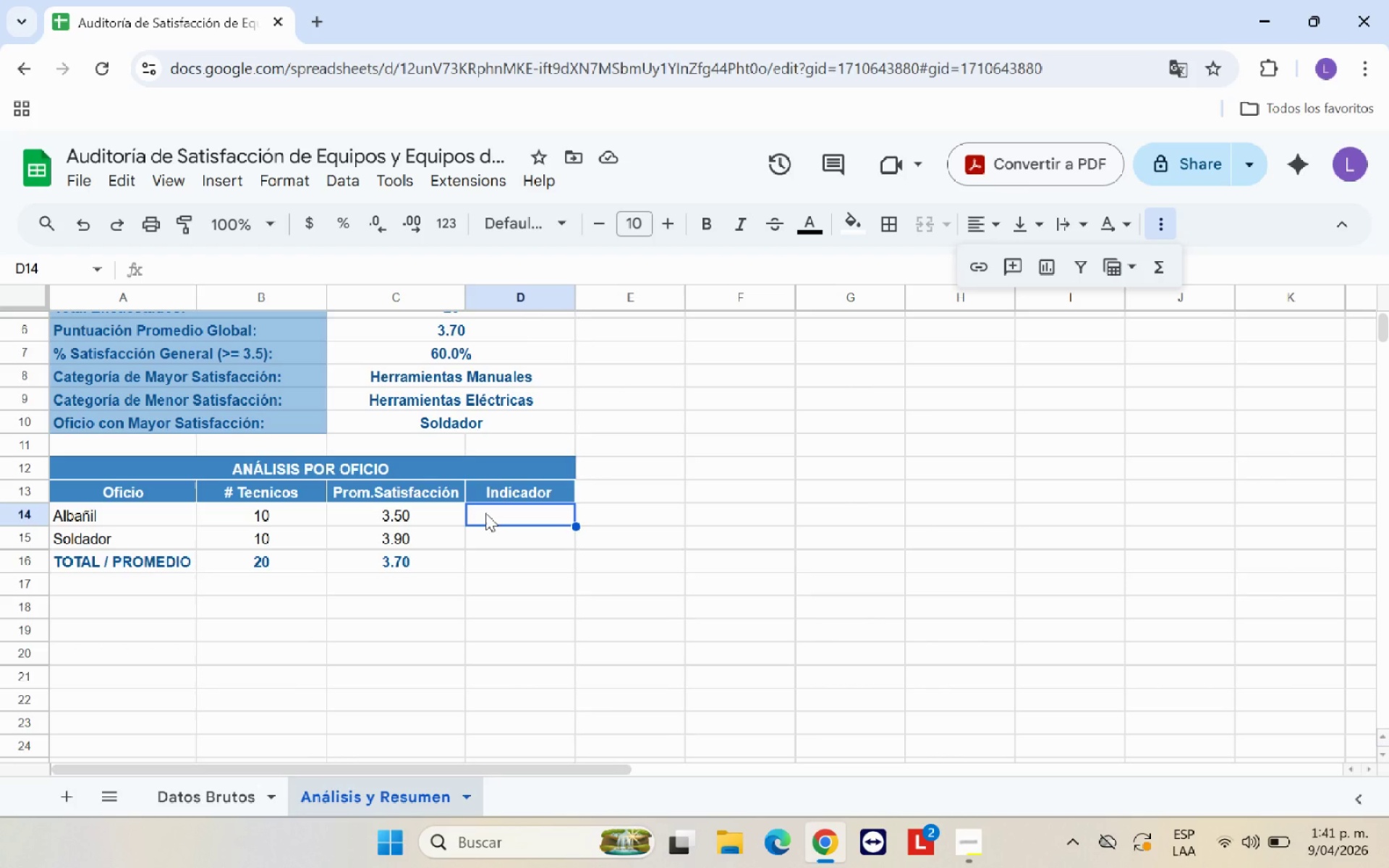 
type()SI*)
 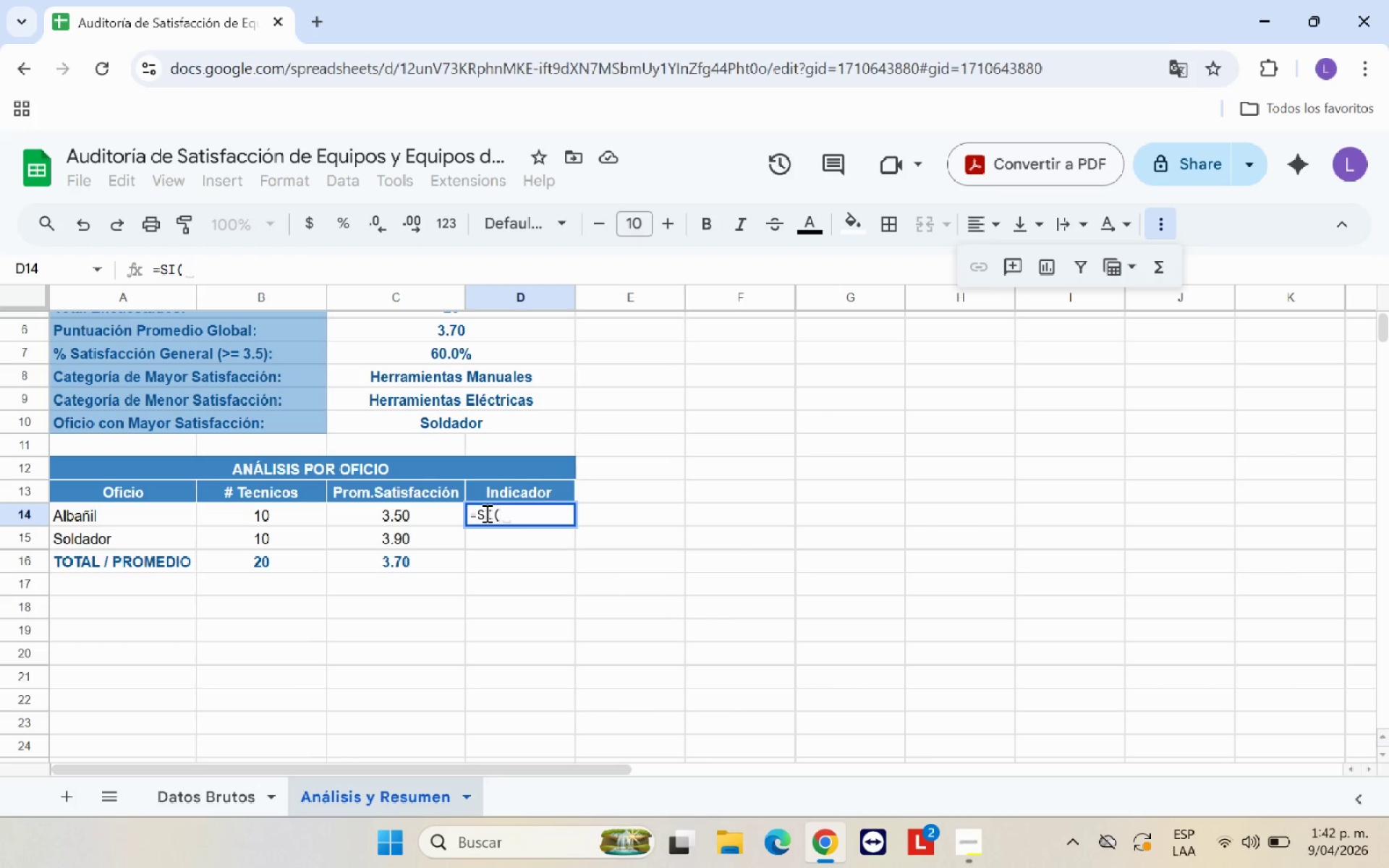 
wait(6.2)
 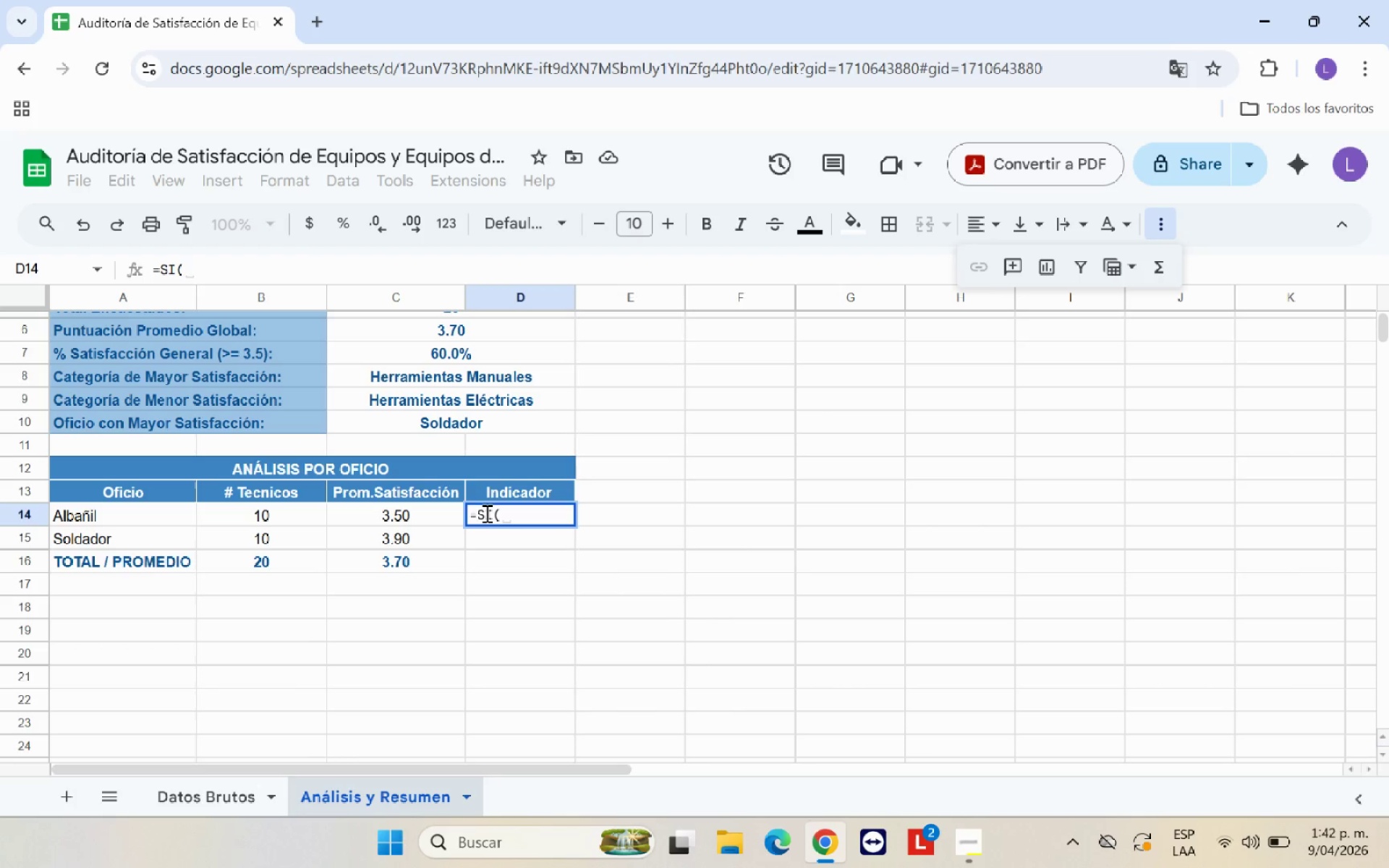 
left_click([406, 514])
 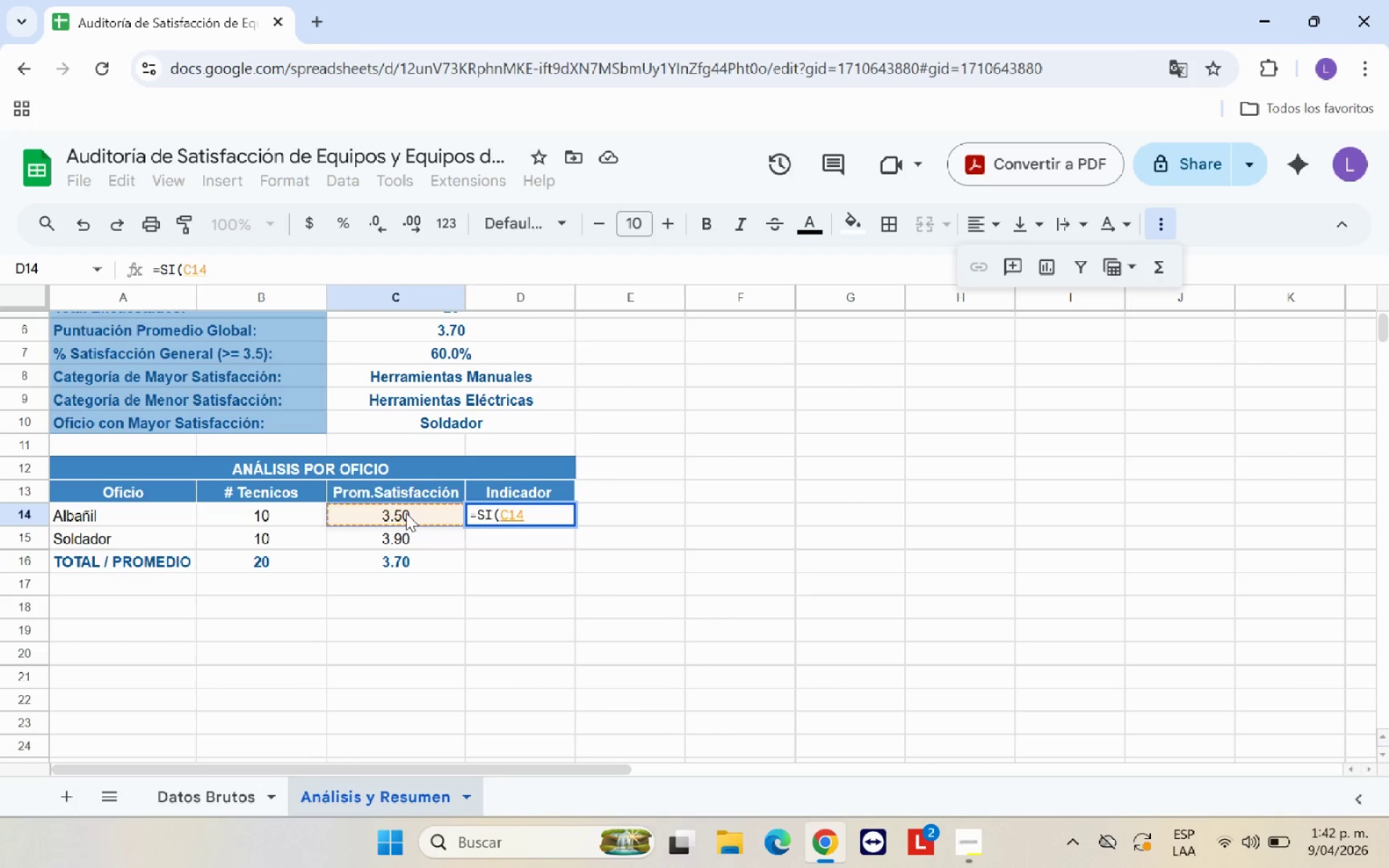 
type([Break]4.5,@Excelente@,)
 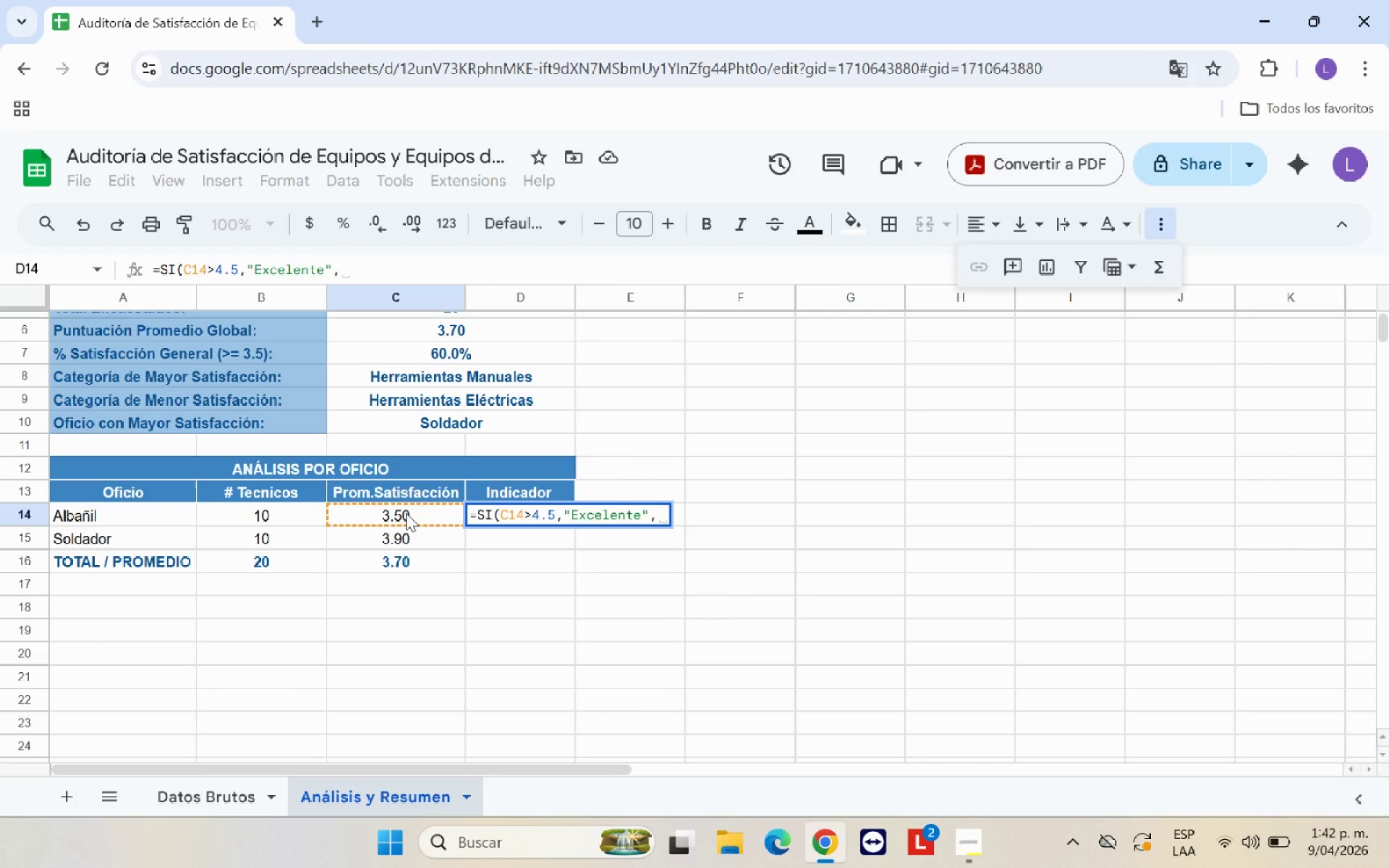 
wait(5.05)
 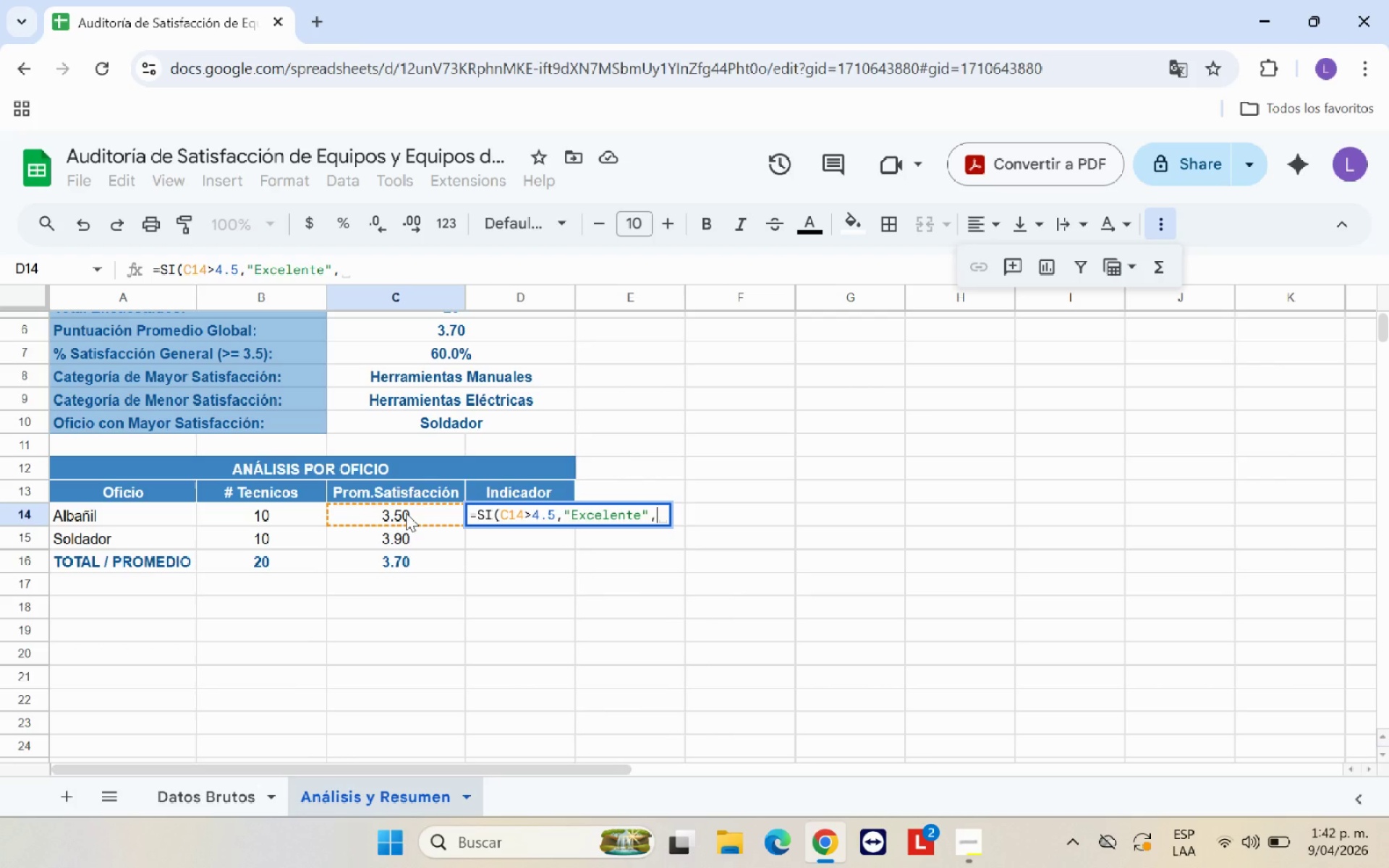 
type(SI*)
 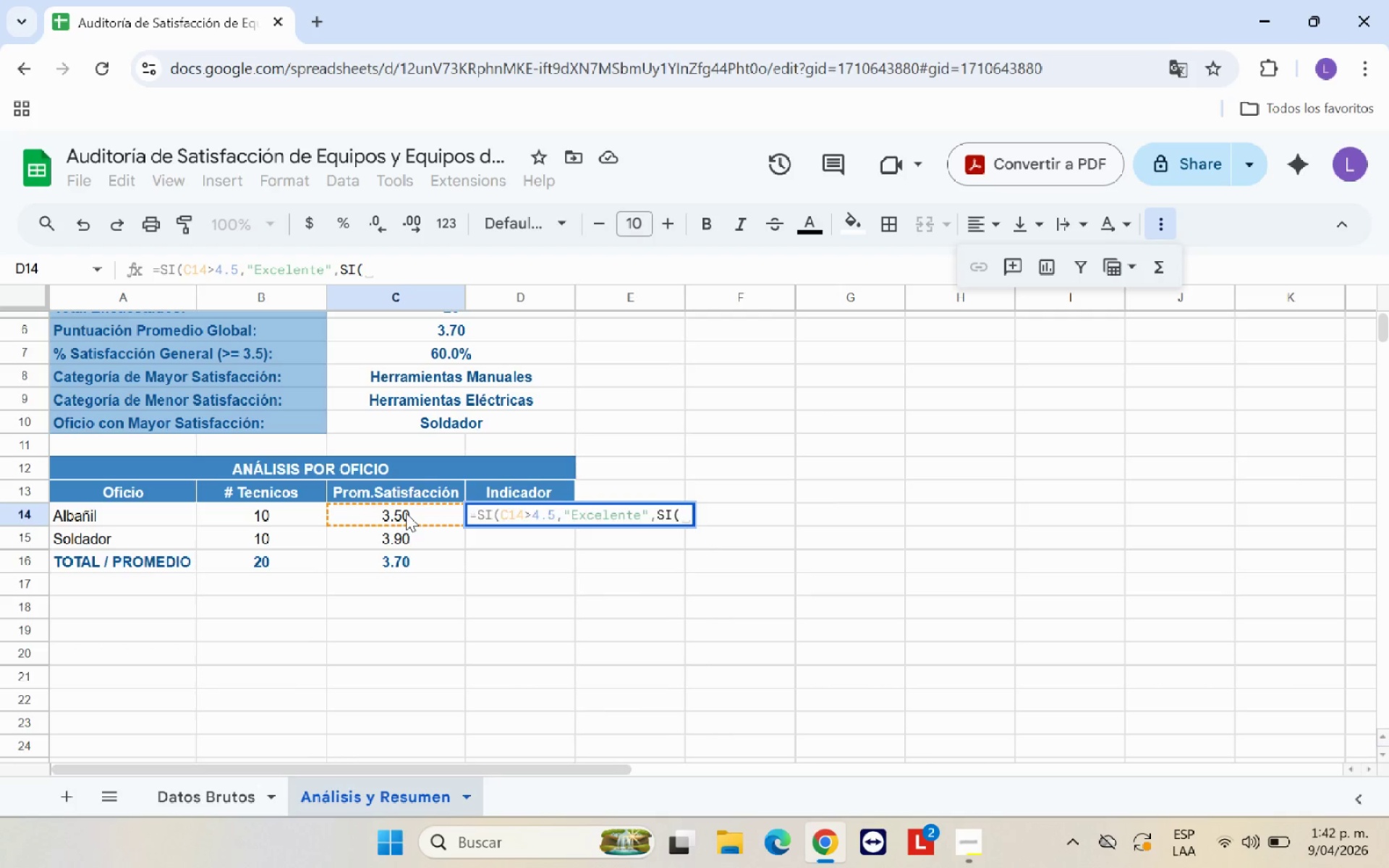 
type([Break])3.5,@Bueno@,SI)
 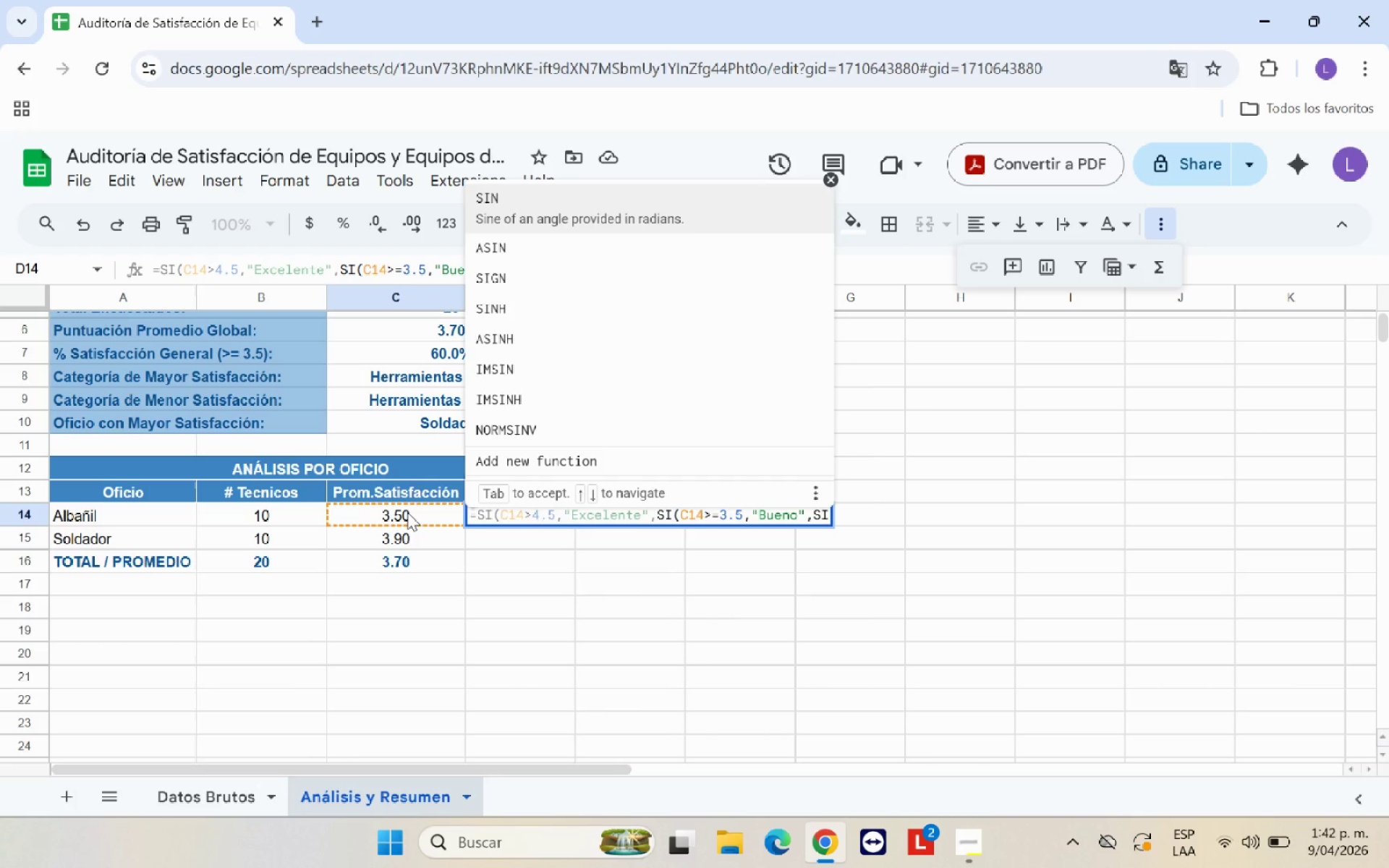 
key(Shift+8)
 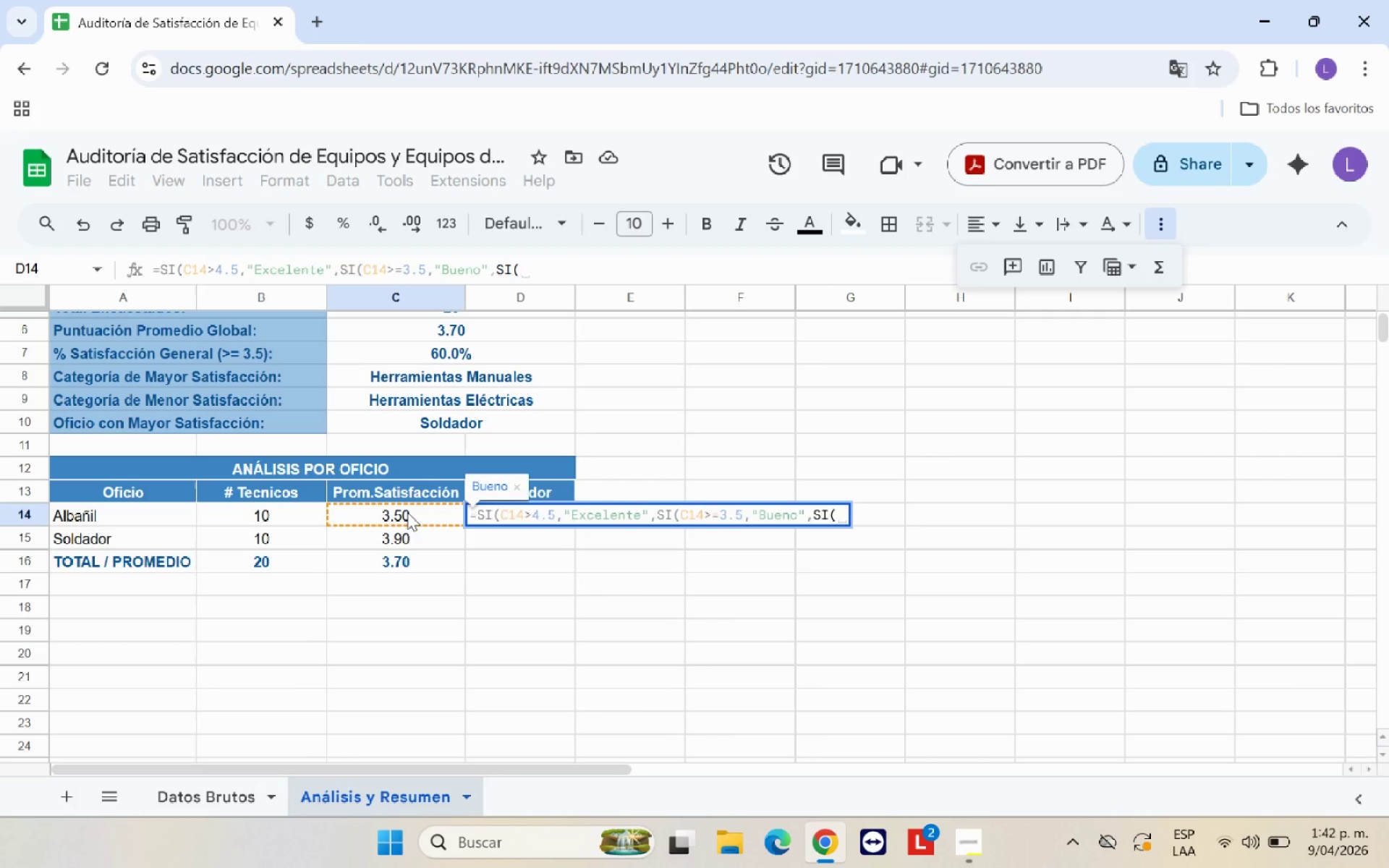 
left_click([408, 512])
 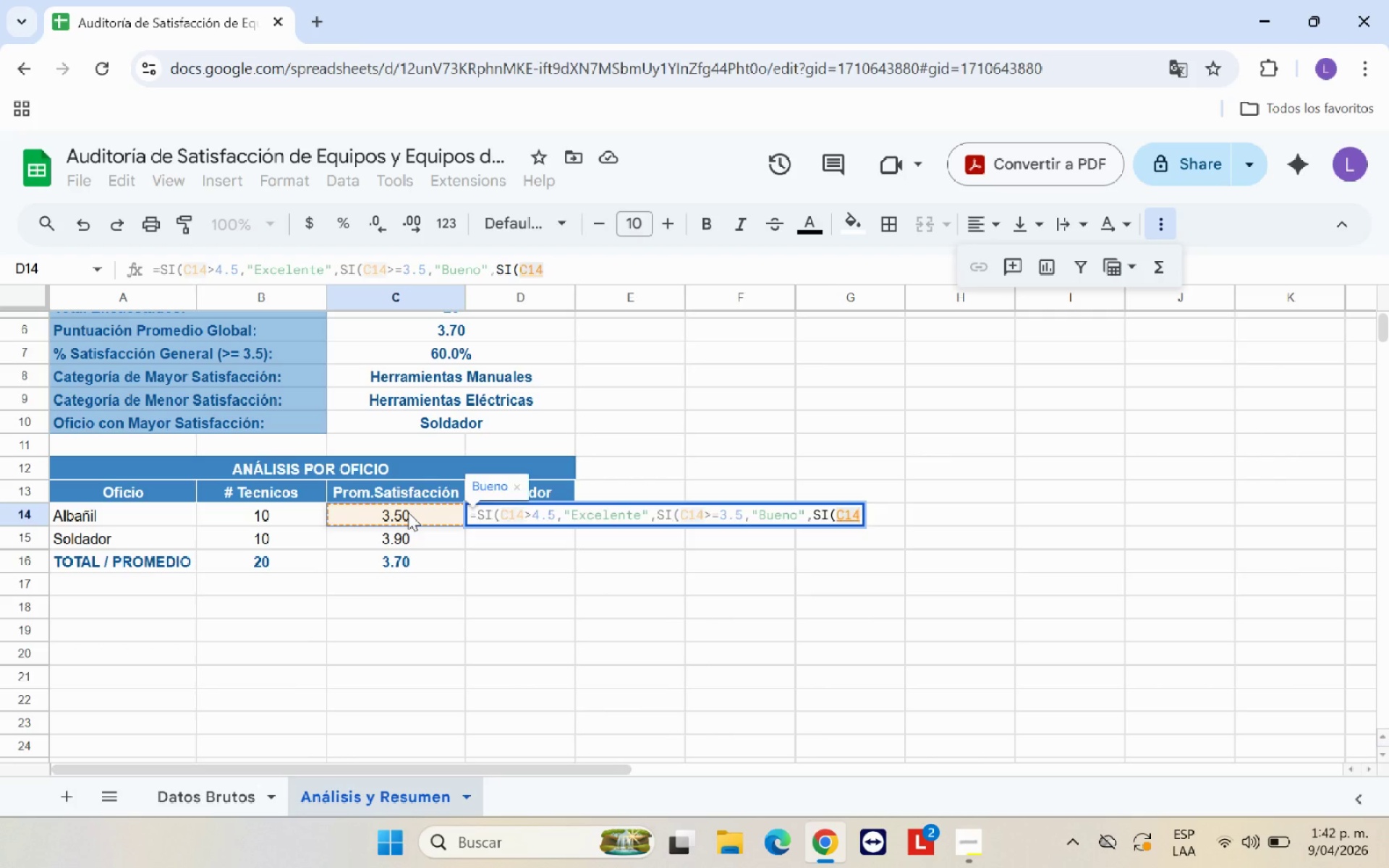 
key(Shift+Break)
 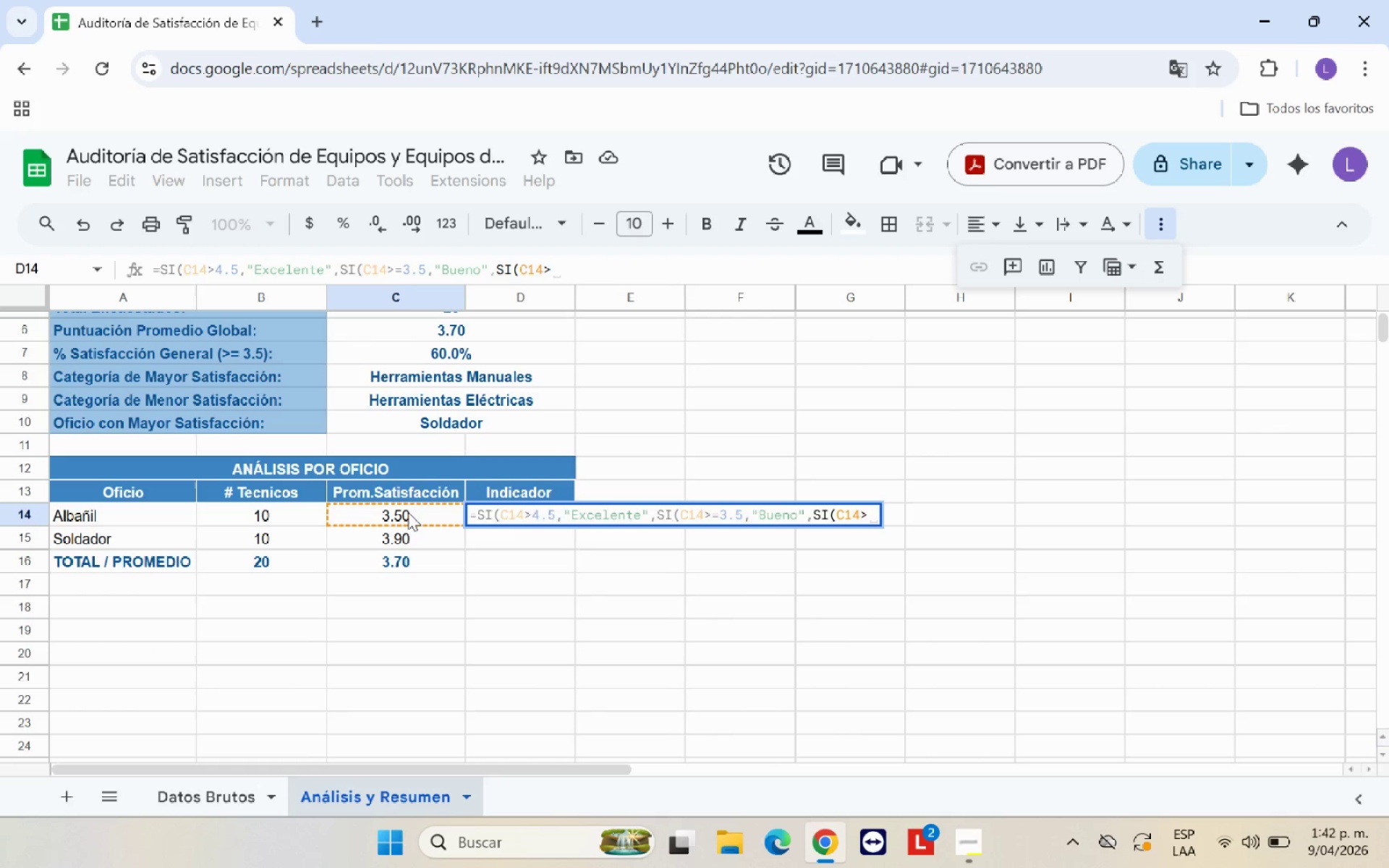 
type()2,5<@)
key(Backspace)
key(Backspace)
type(,@)
 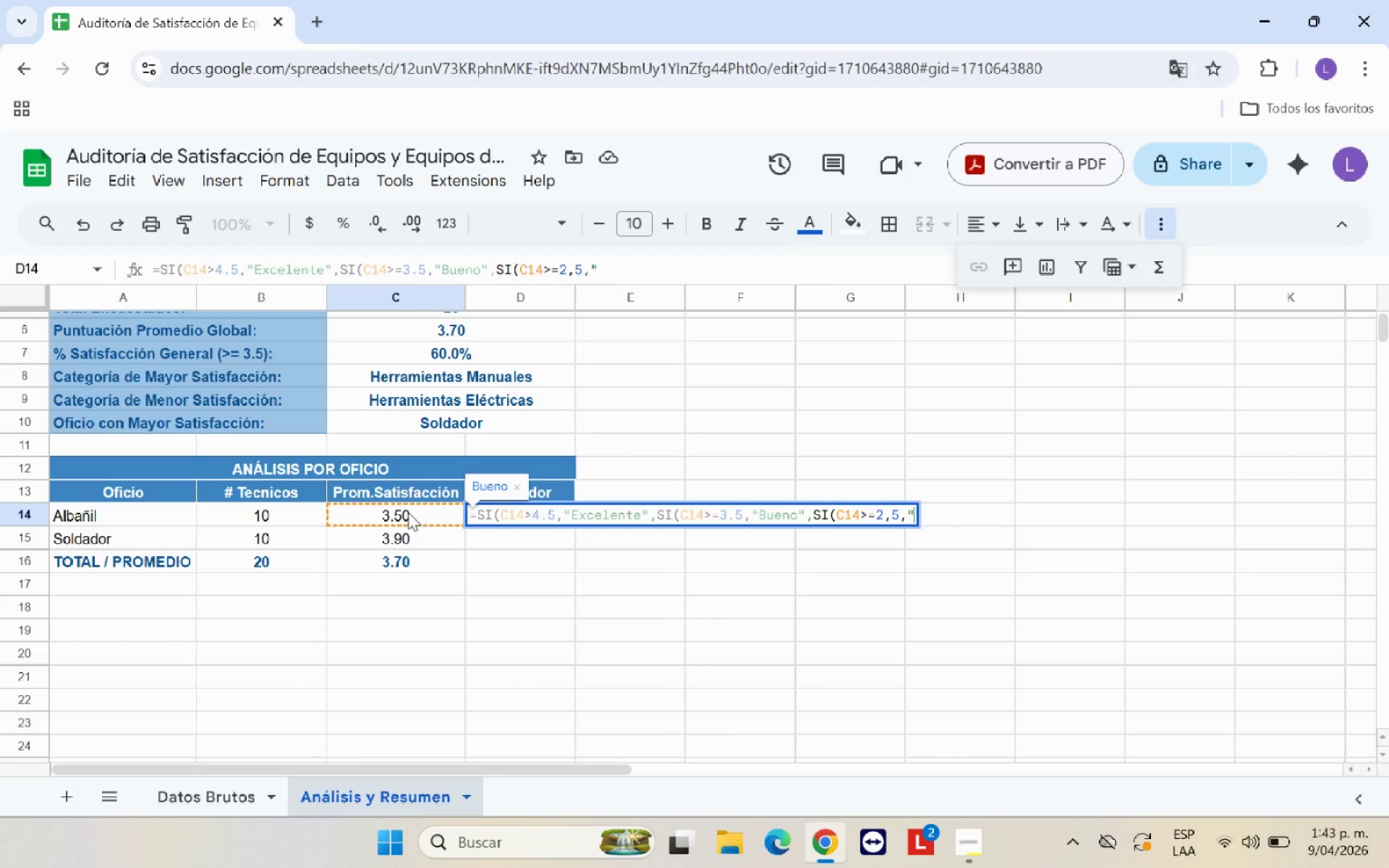 
left_click([891, 514])
 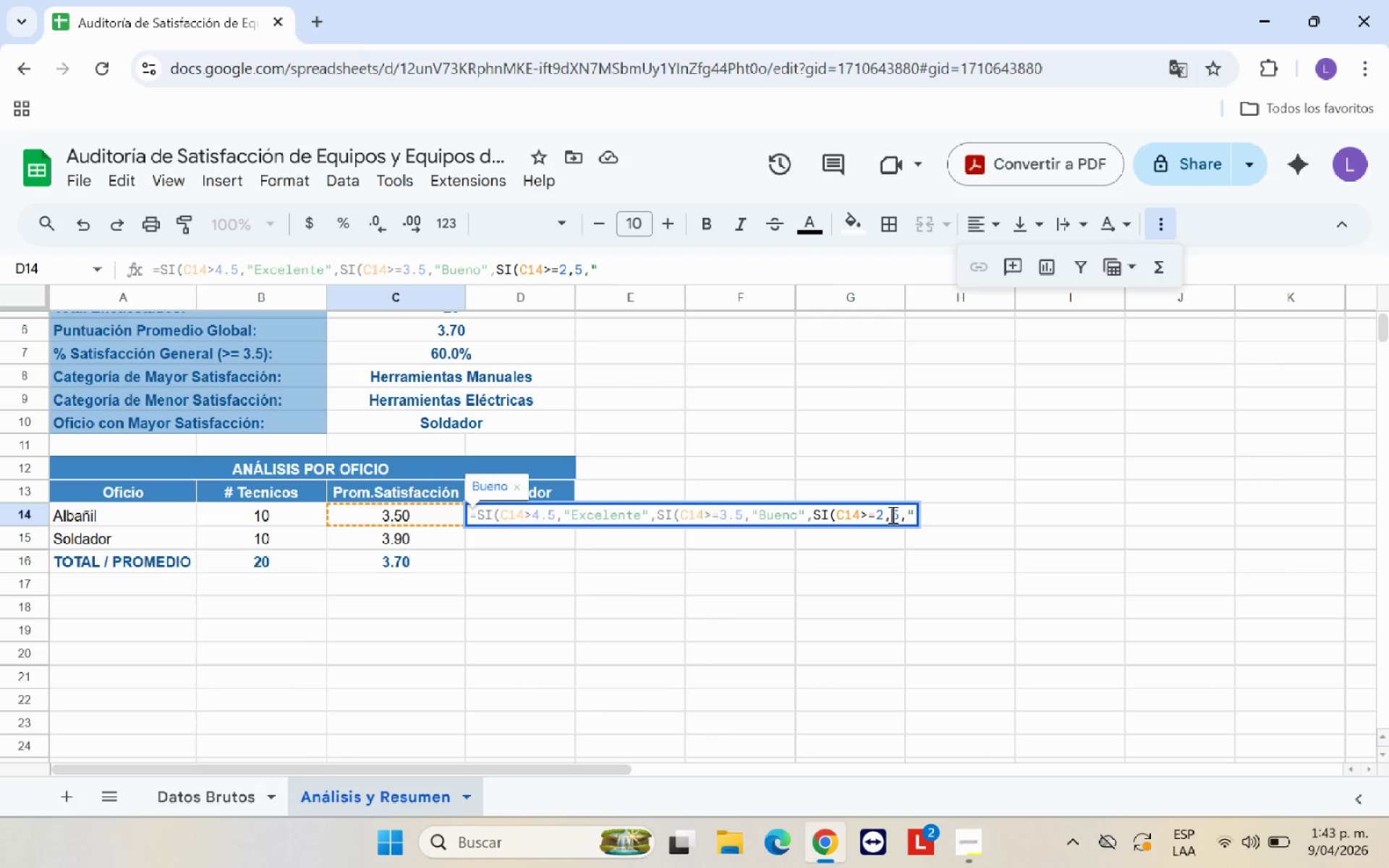 
key(Backspace)
 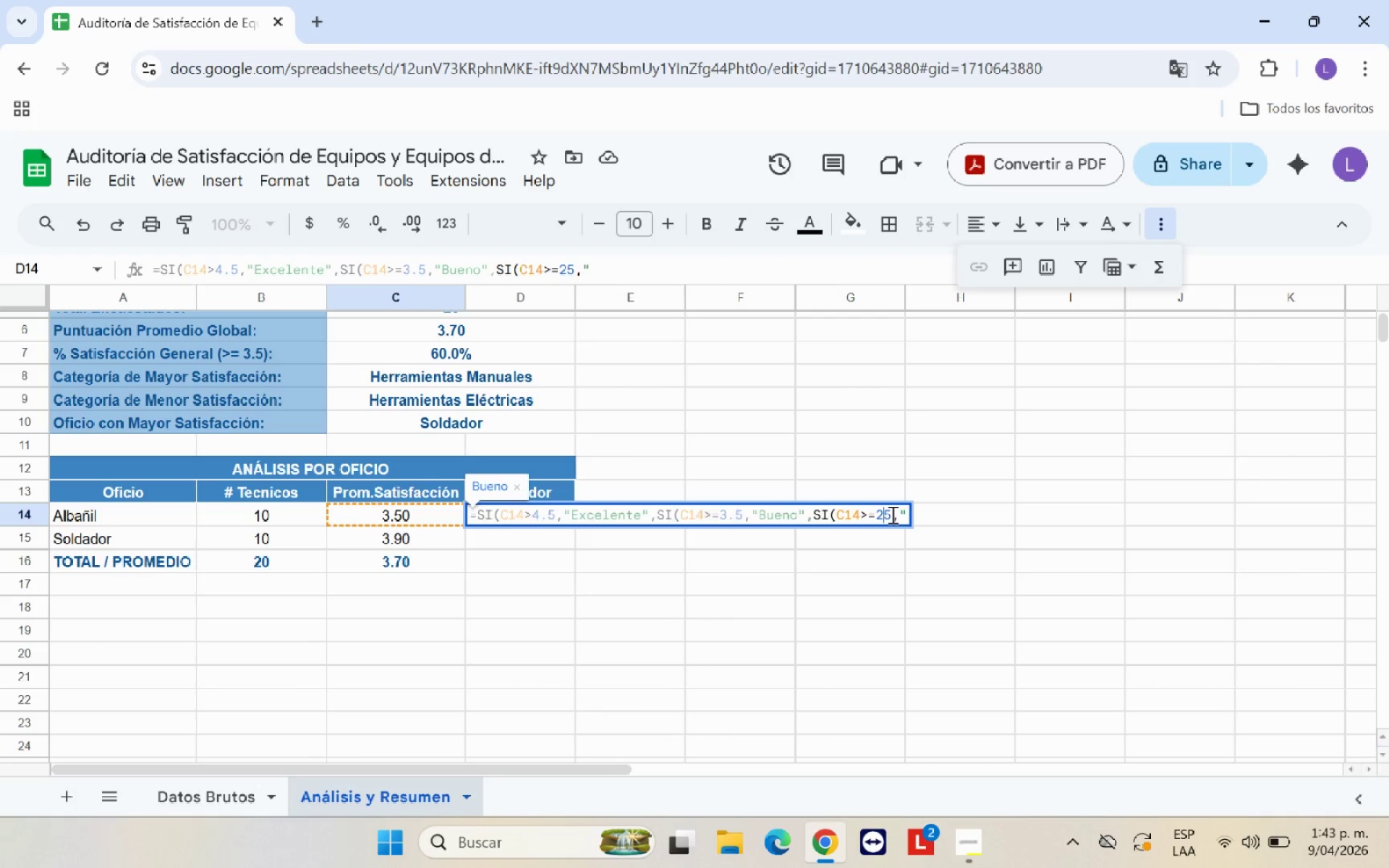 
key(Period)
 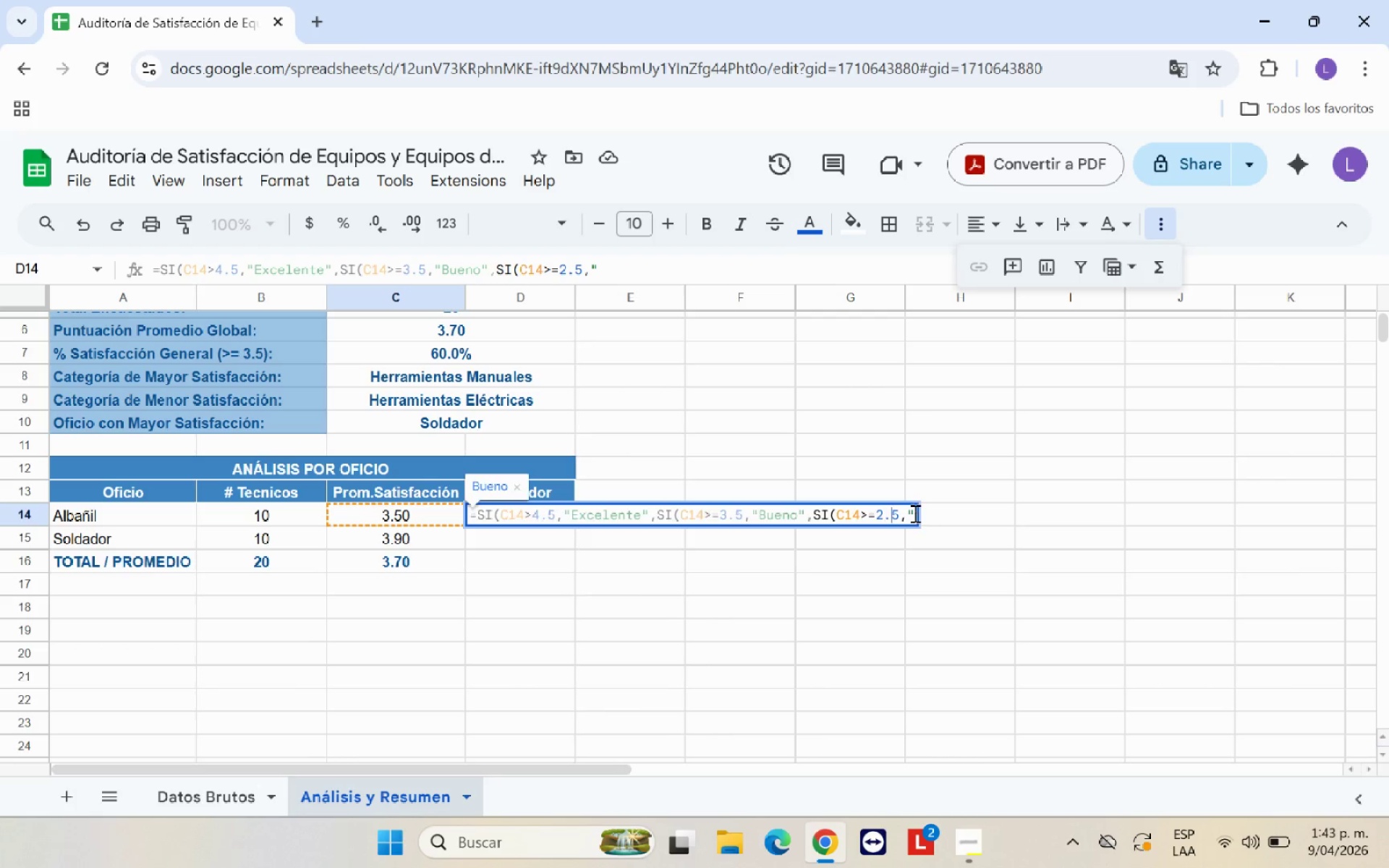 
left_click([913, 513])
 